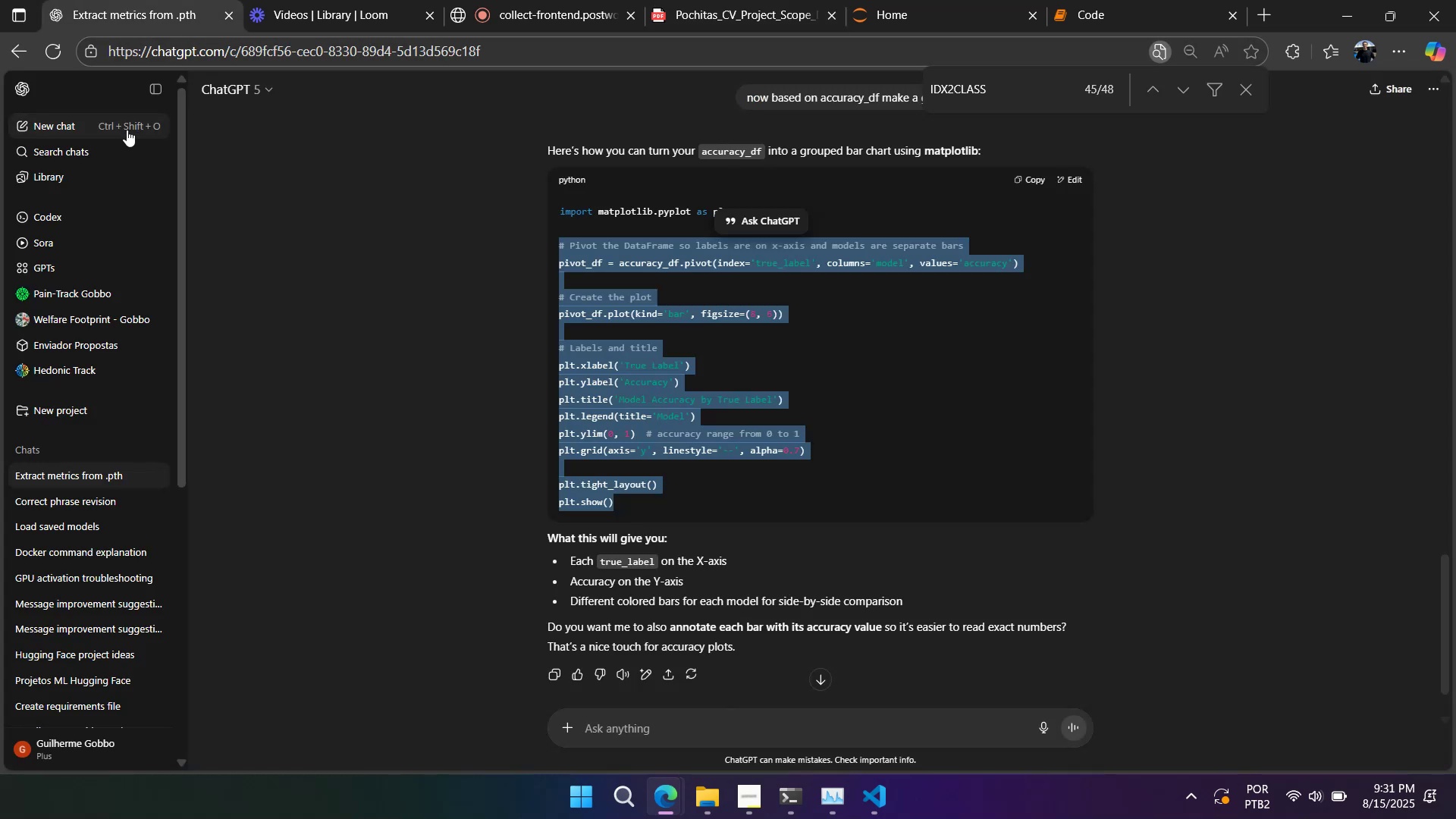 
type(Ive created a project)
key(Backspace)
key(Backspace)
key(Backspace)
key(Backspace)
key(Backspace)
key(Backspace)
key(Backspace)
type(classii)
key(Backspace)
type(fication r)
key(Backspace)
type(project )
key(Backspace)
type(s in)
key(Backspace)
key(Backspace)
type(using the Pochitas dataset co)
key(Backspace)
key(Backspace)
type(fom)
 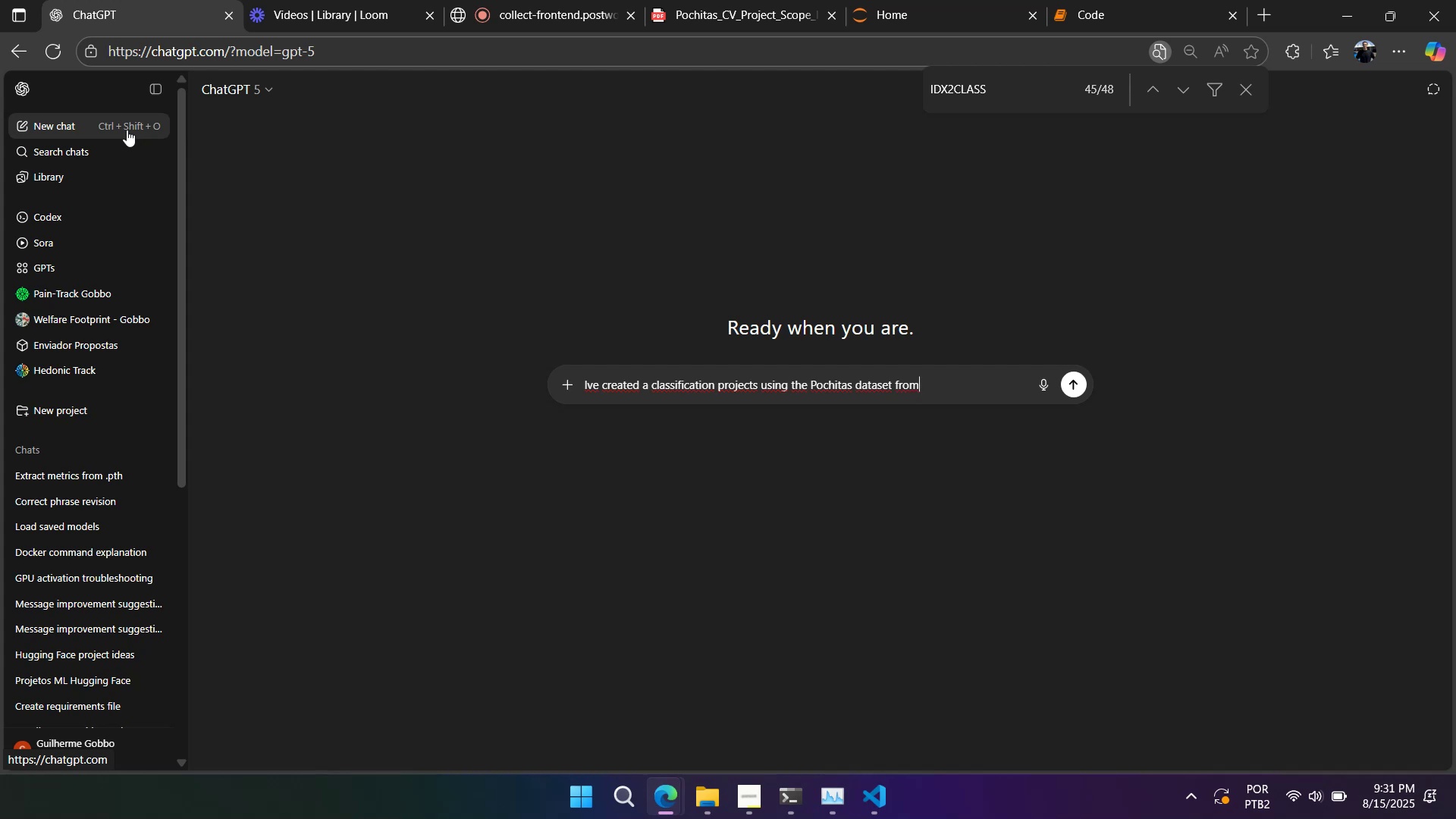 
type( HuggingFace.)
 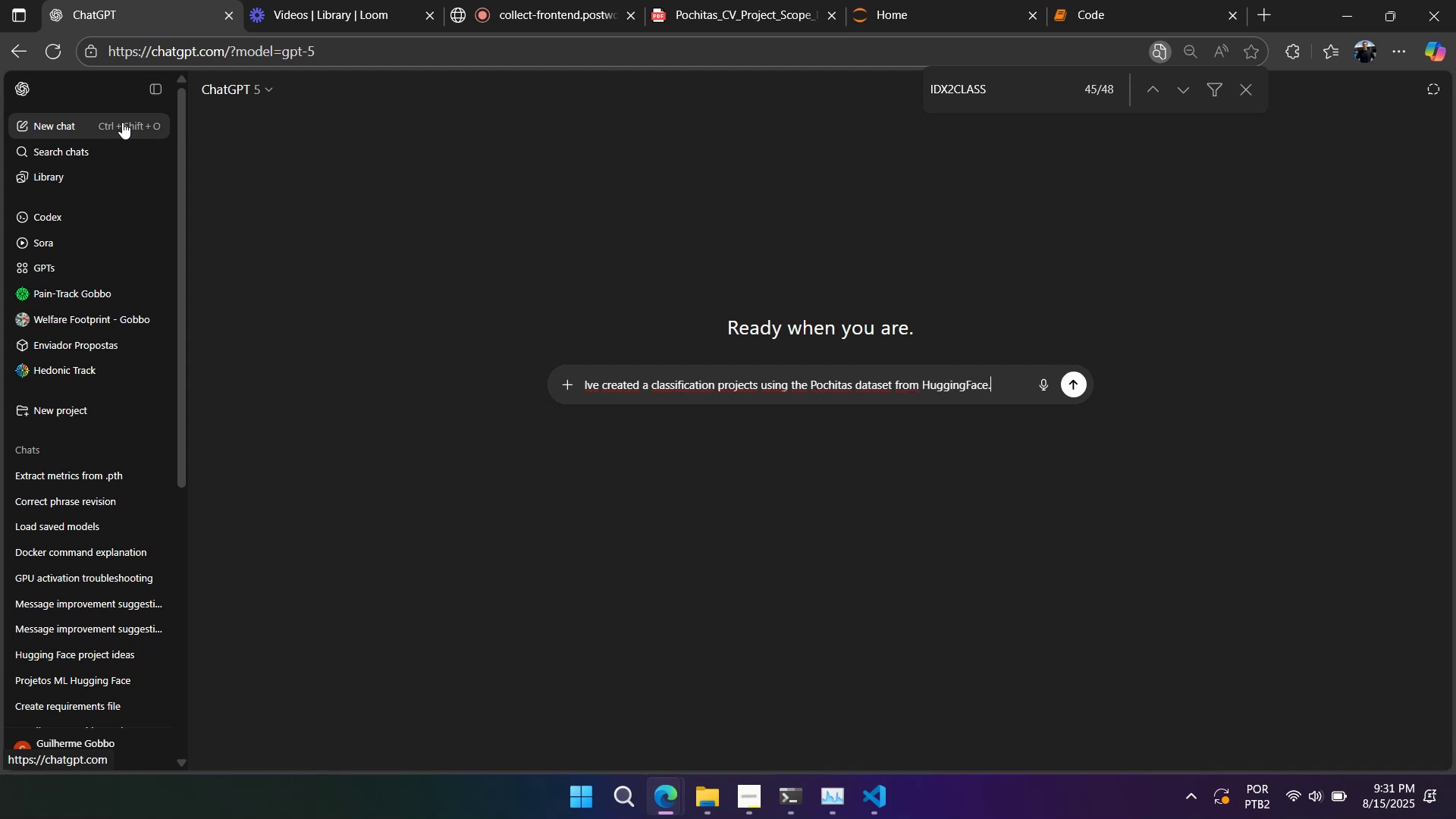 
key(Shift+Enter)
 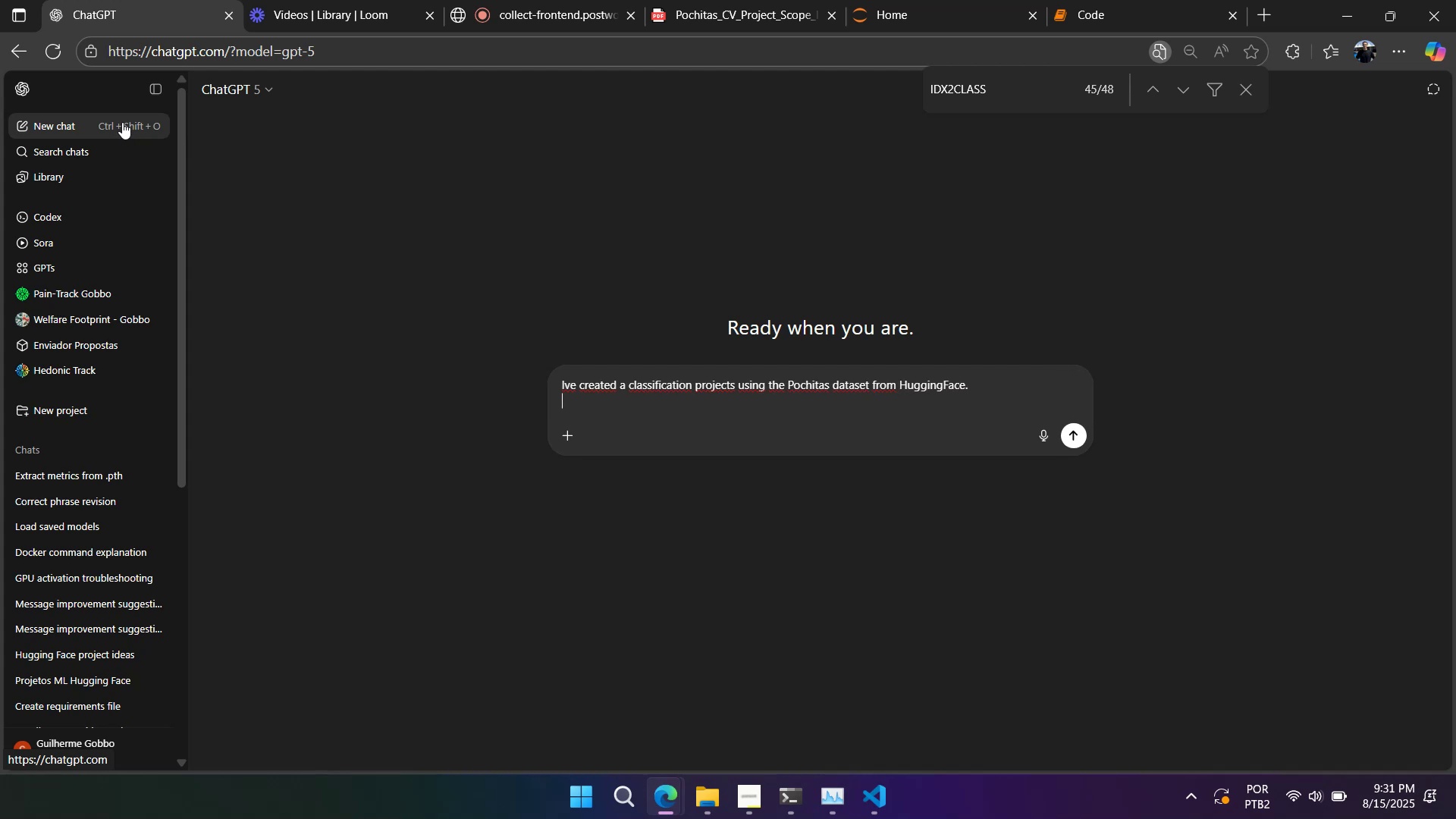 
type(These ar)
key(Backspace)
key(Backspace)
type(are h)
key(Backspace)
type(he labels? )
 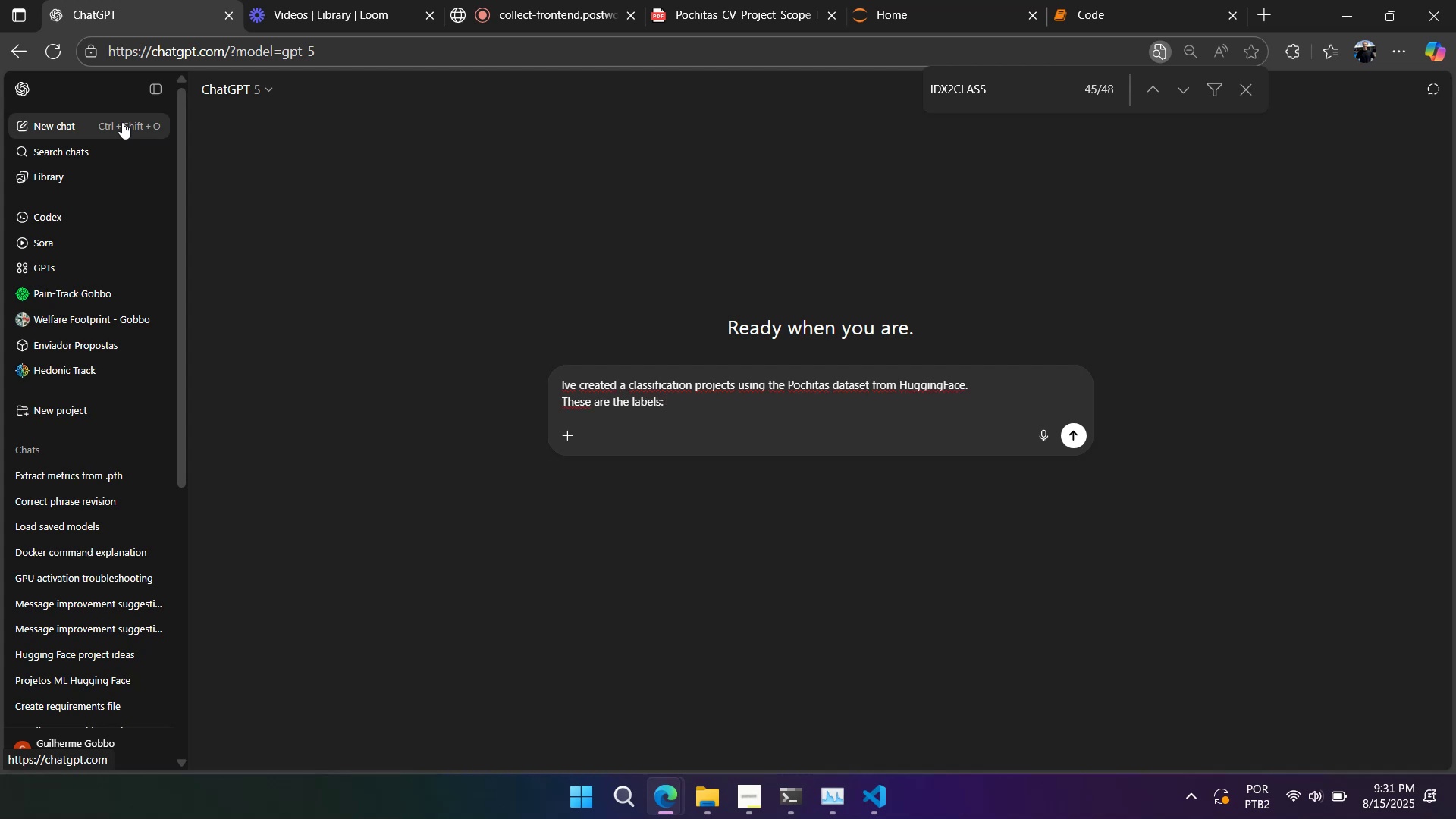 
 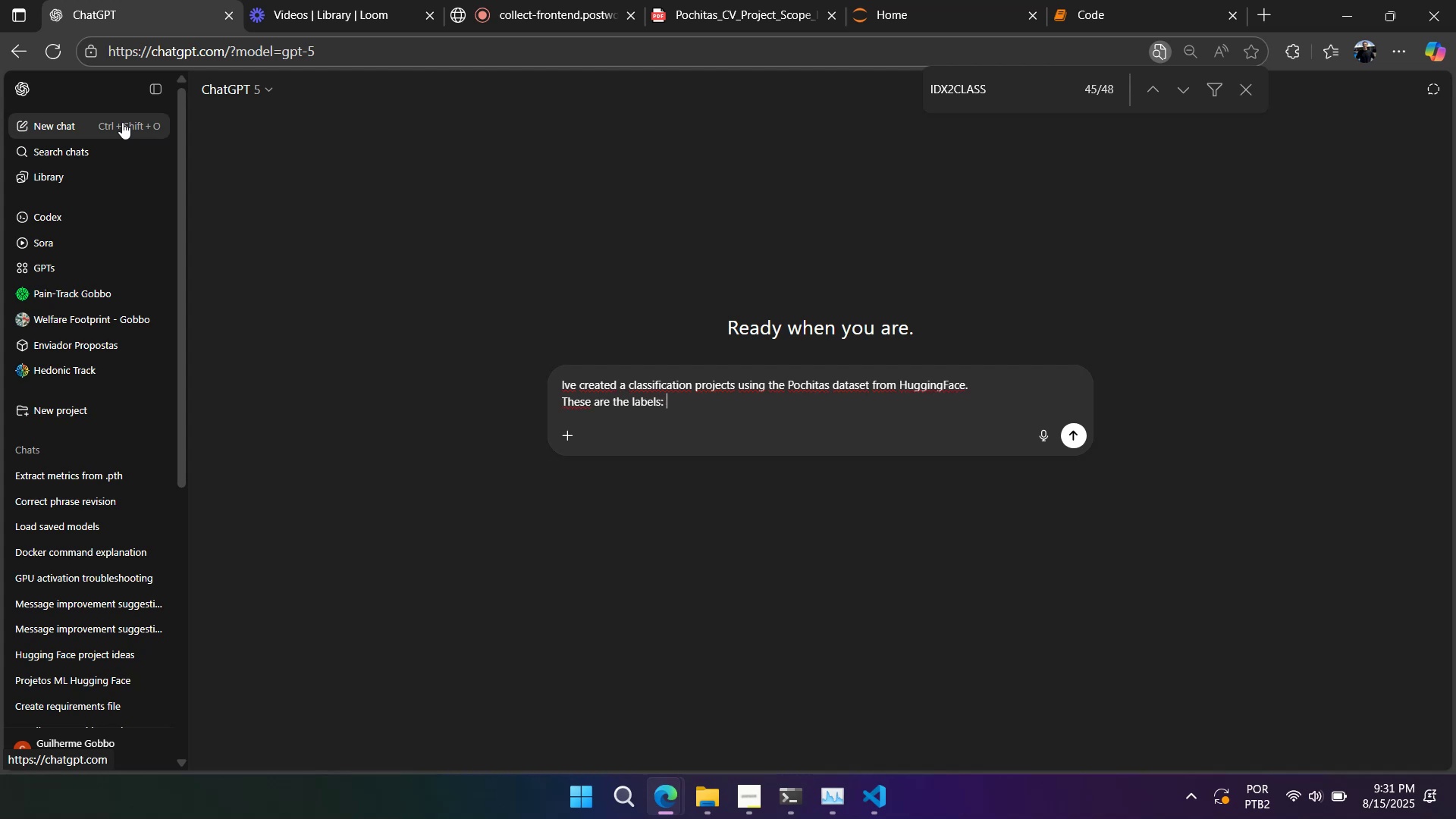 
key(Alt+AltLeft)
 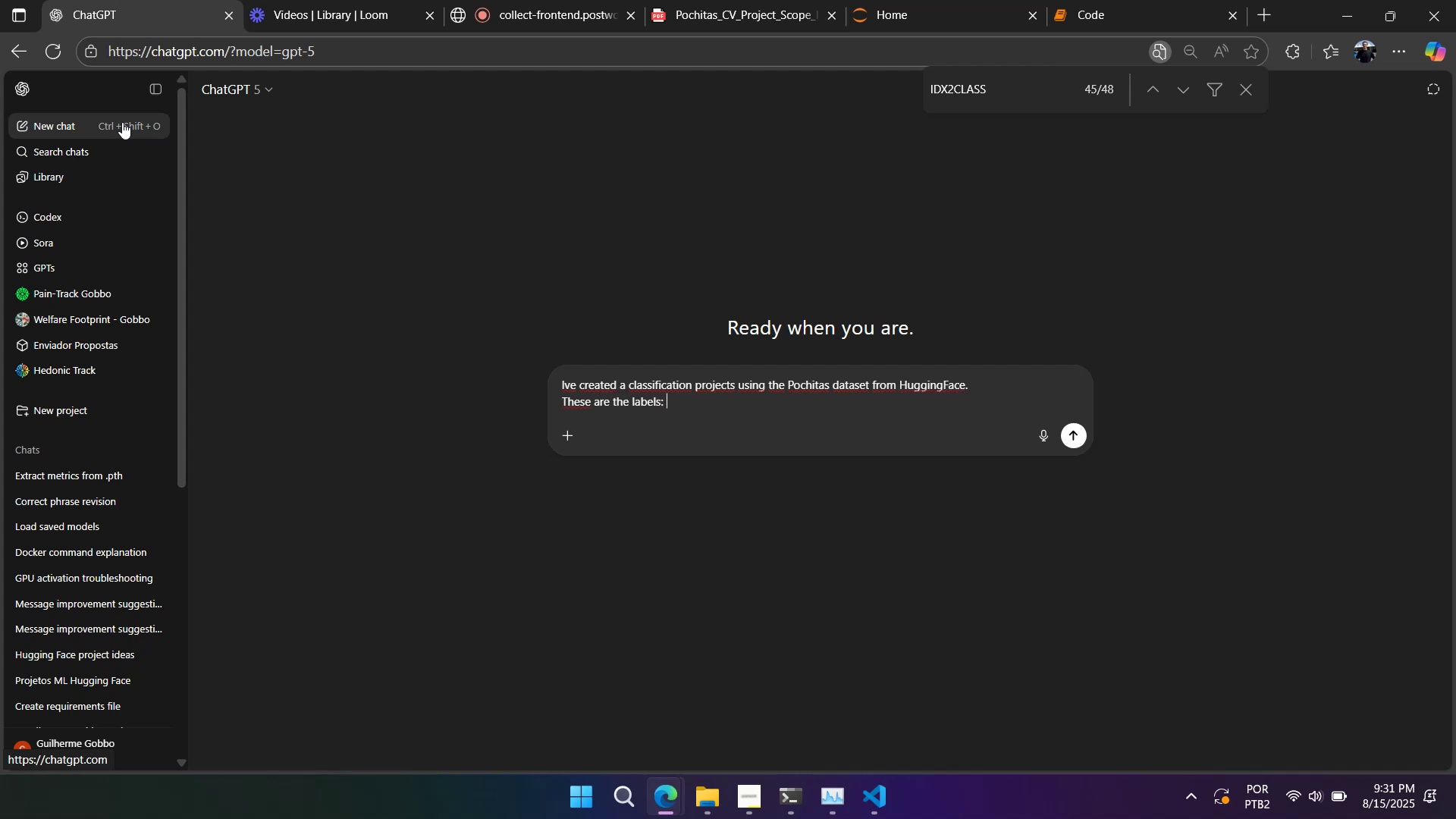 
key(Alt+Tab)
 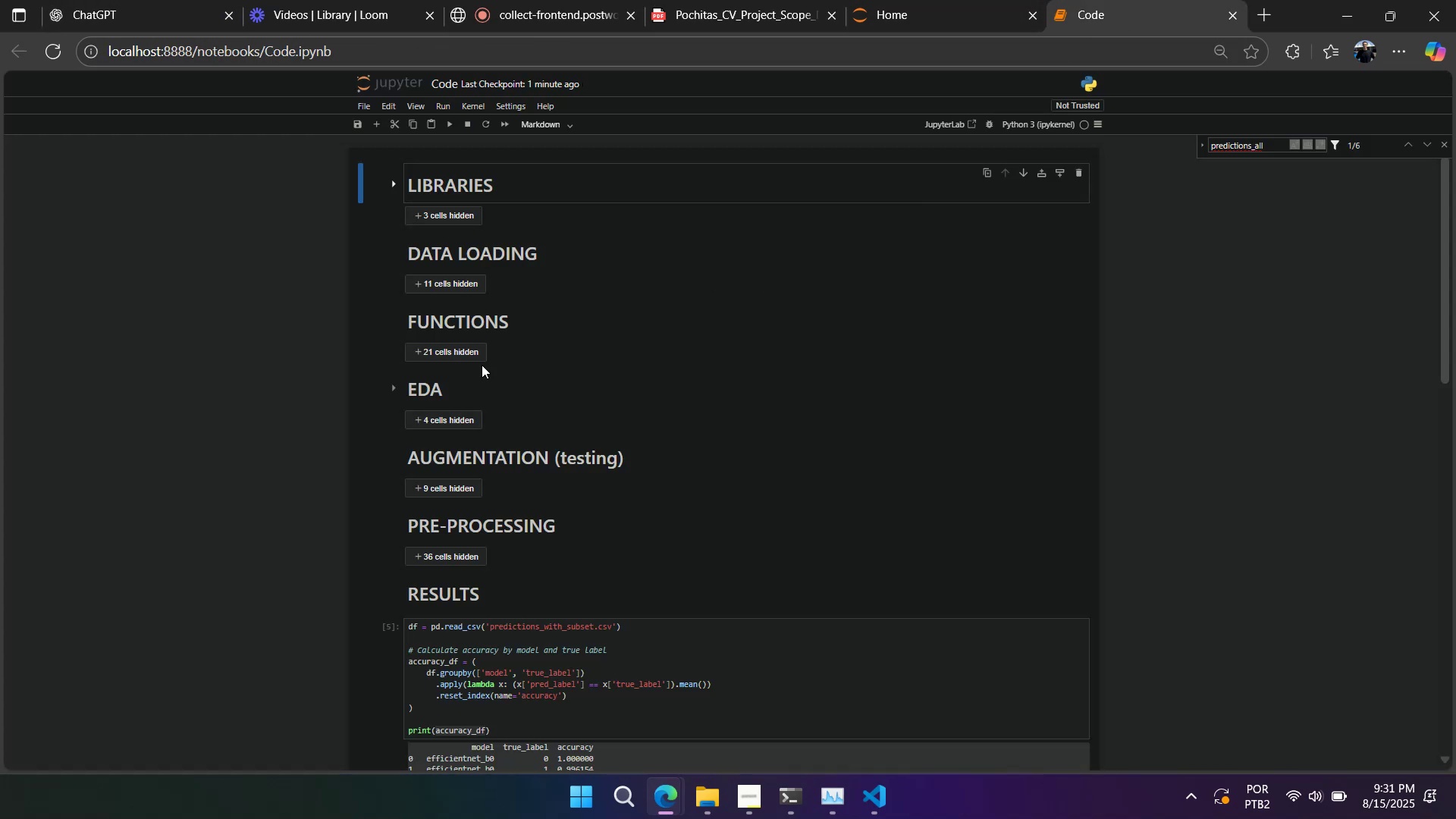 
left_click([397, 532])
 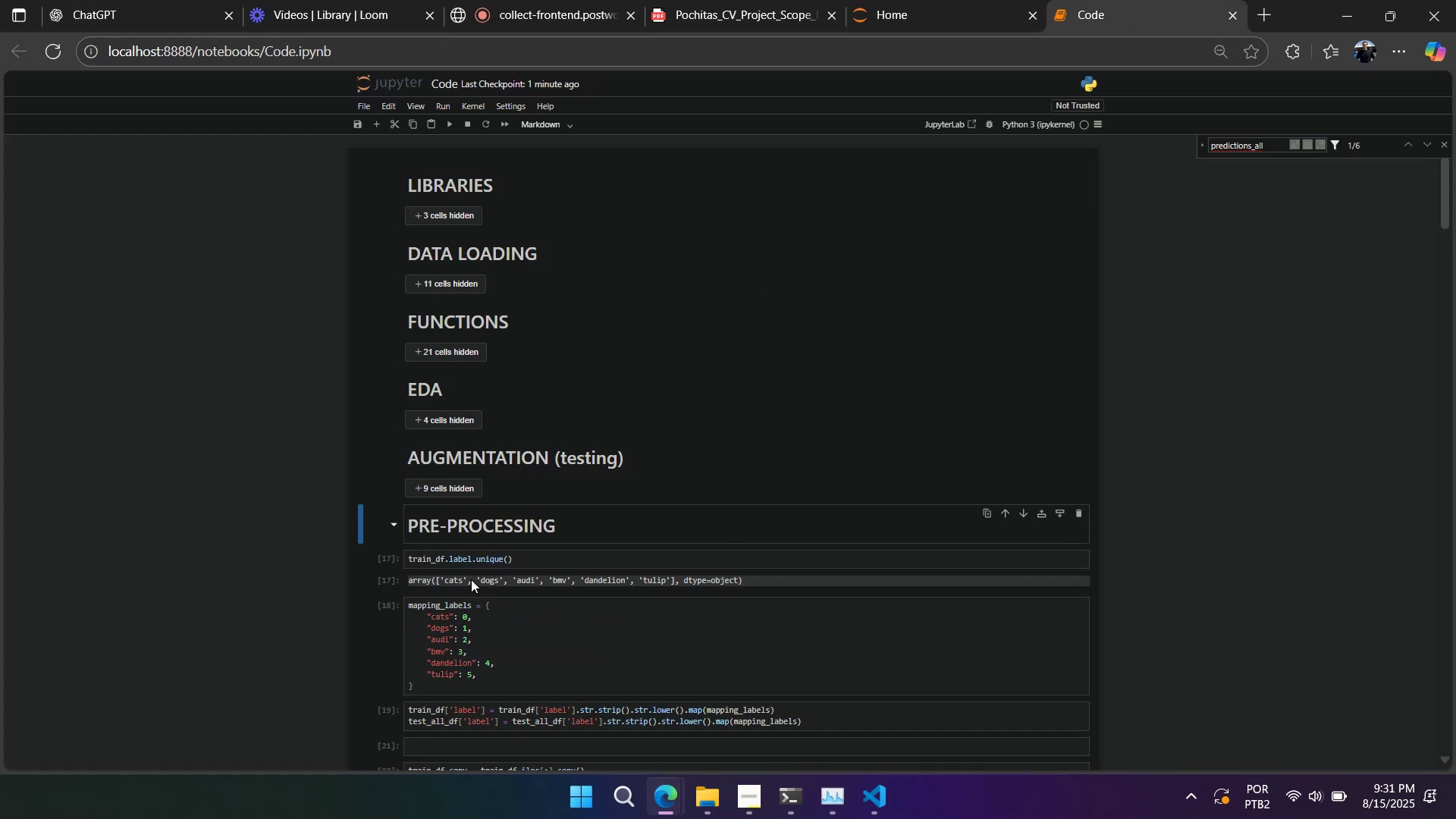 
scroll: coordinate [465, 576], scroll_direction: down, amount: 2.0
 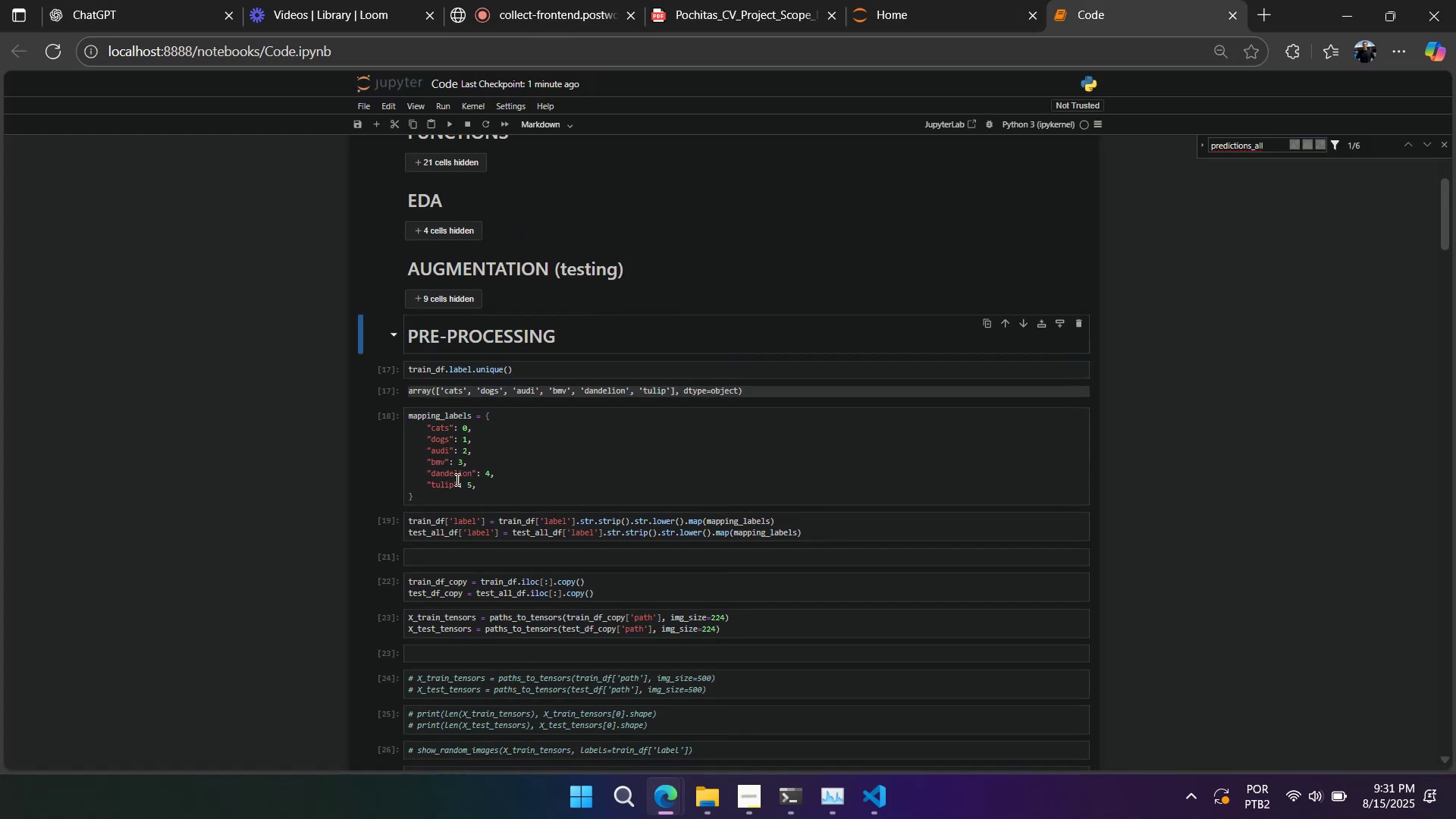 
left_click([453, 449])
 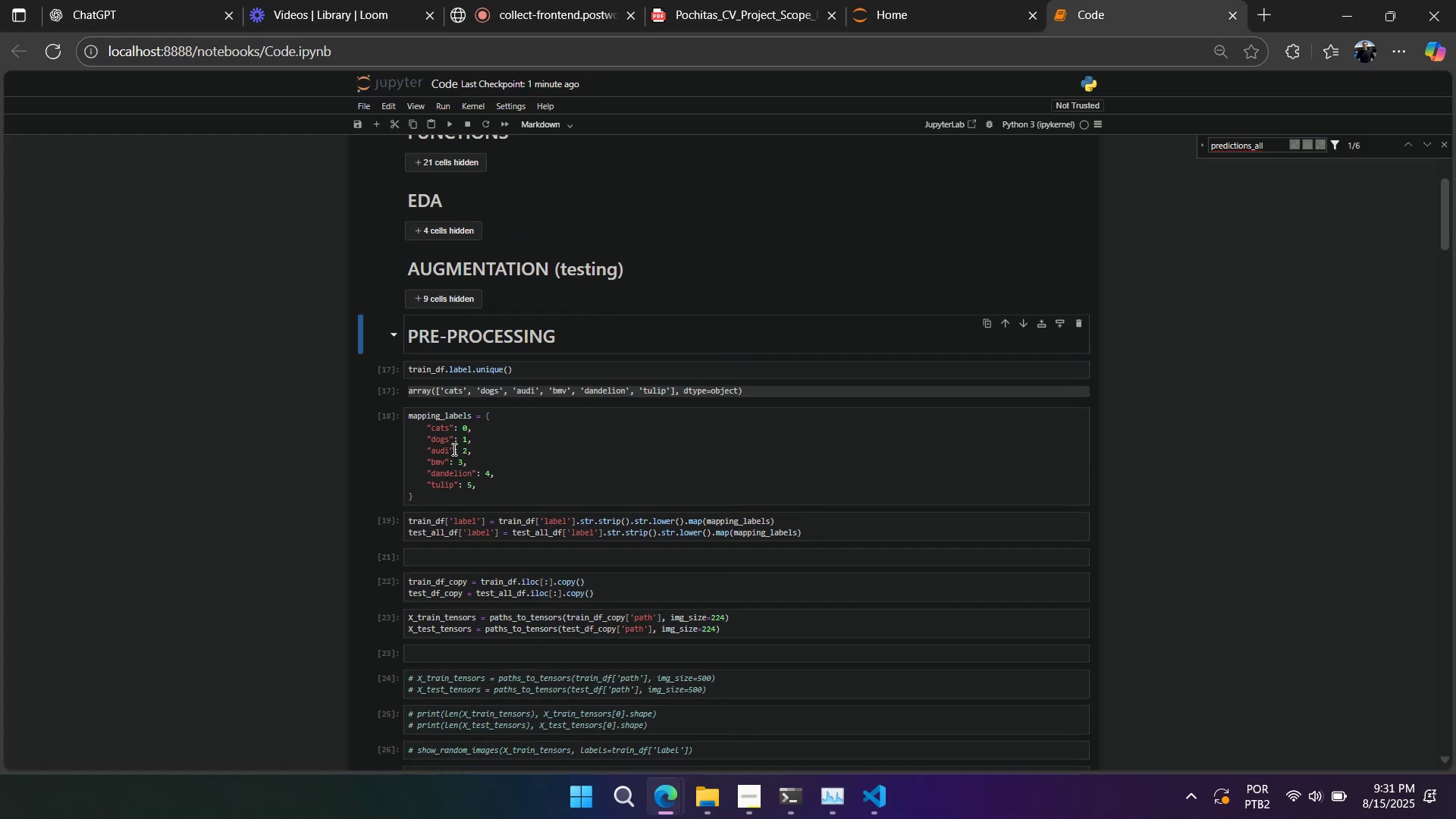 
key(Control+A)
 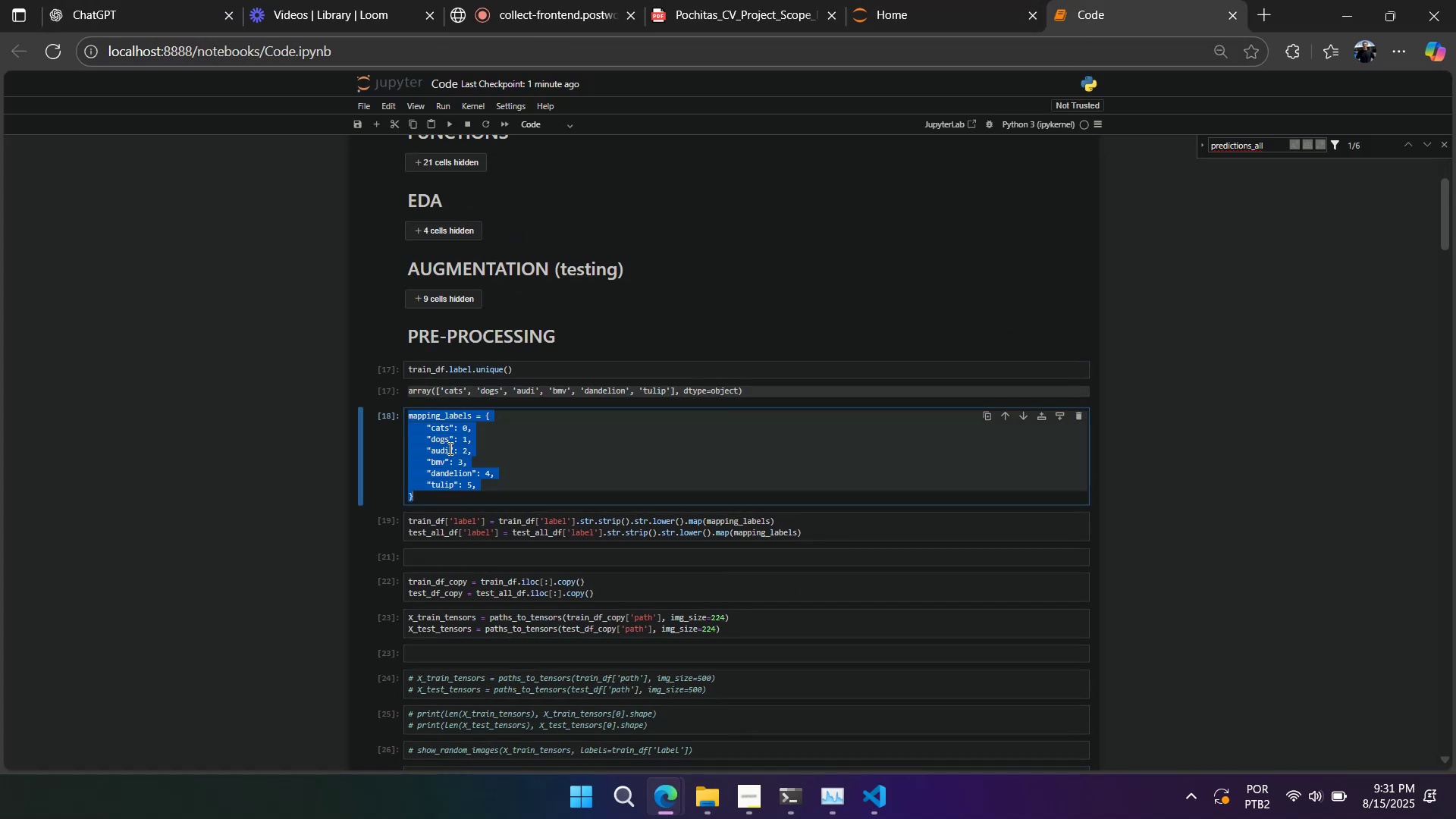 
key(Control+C)
 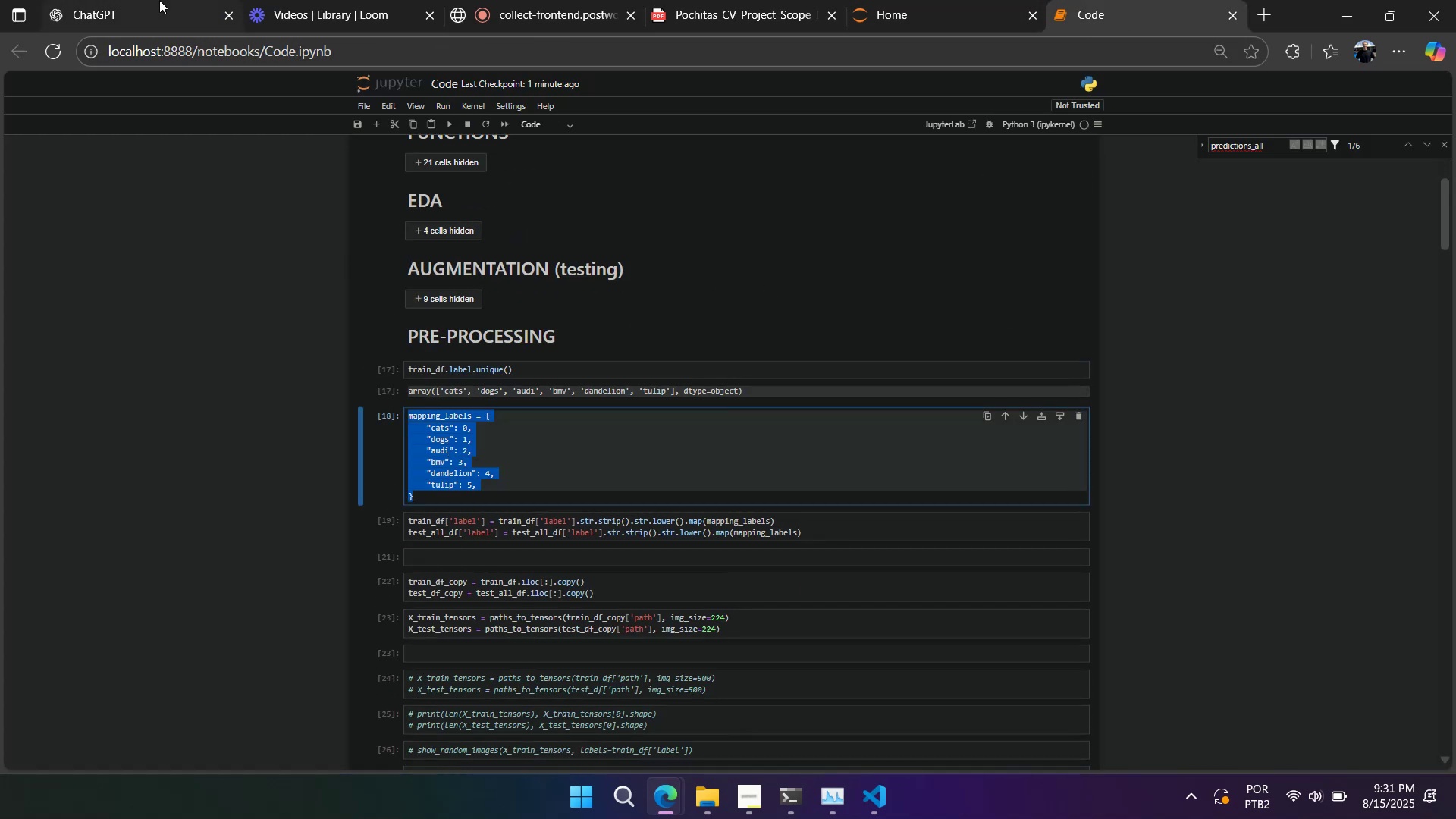 
left_click([150, 10])
 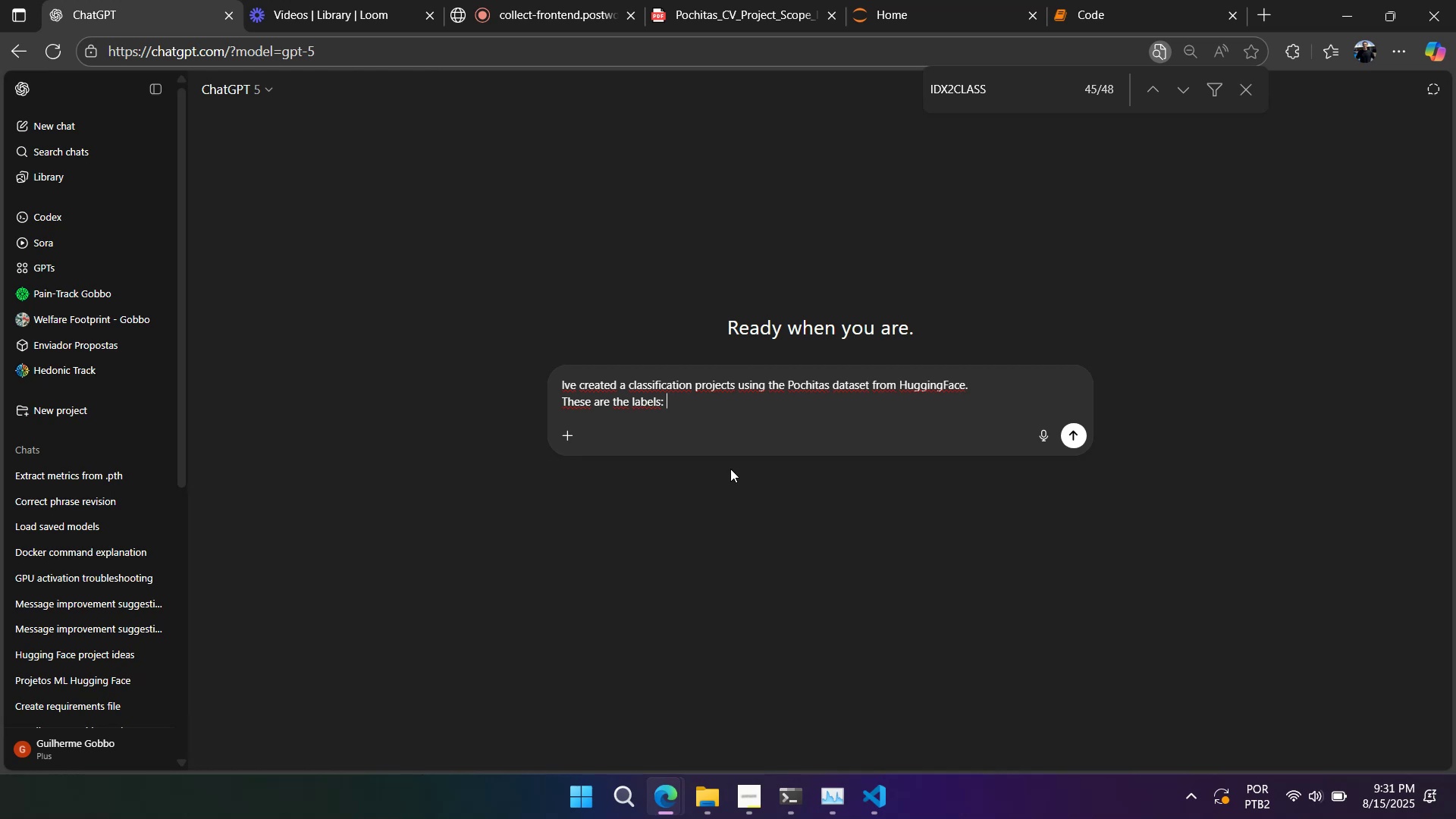 
key(Control+V)
 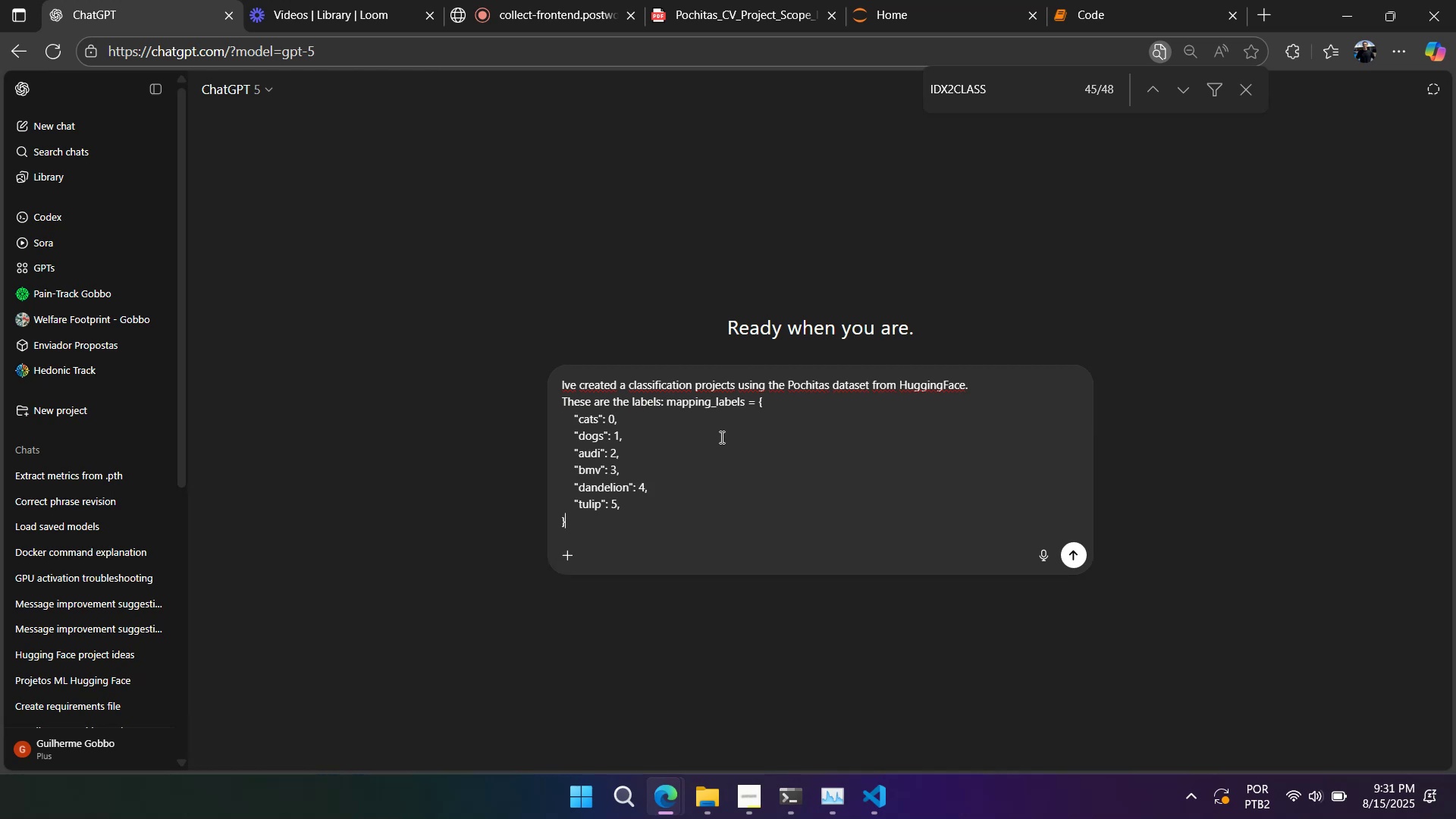 
key(Shift+Enter)
 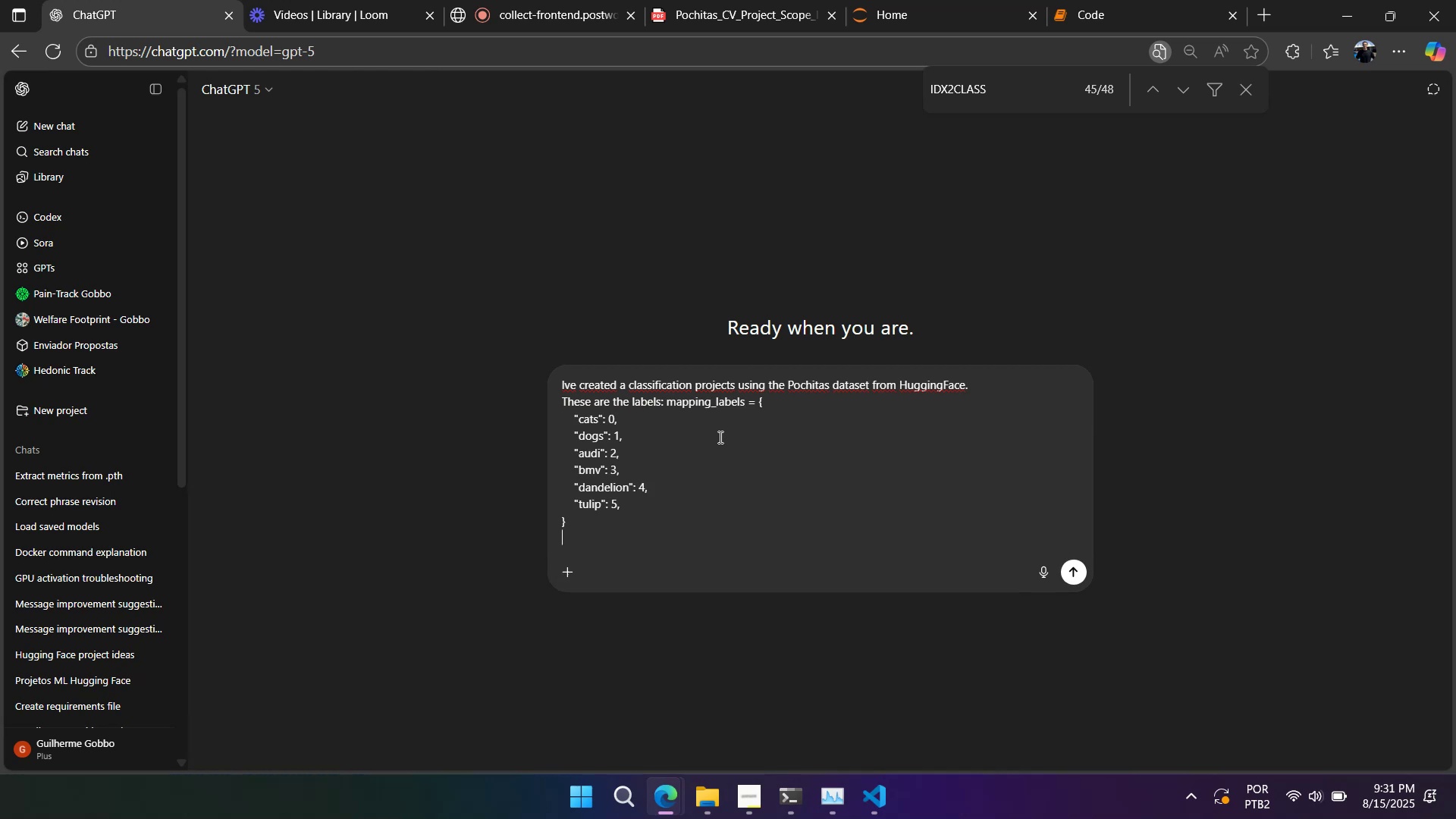 
key(Shift+Enter)
 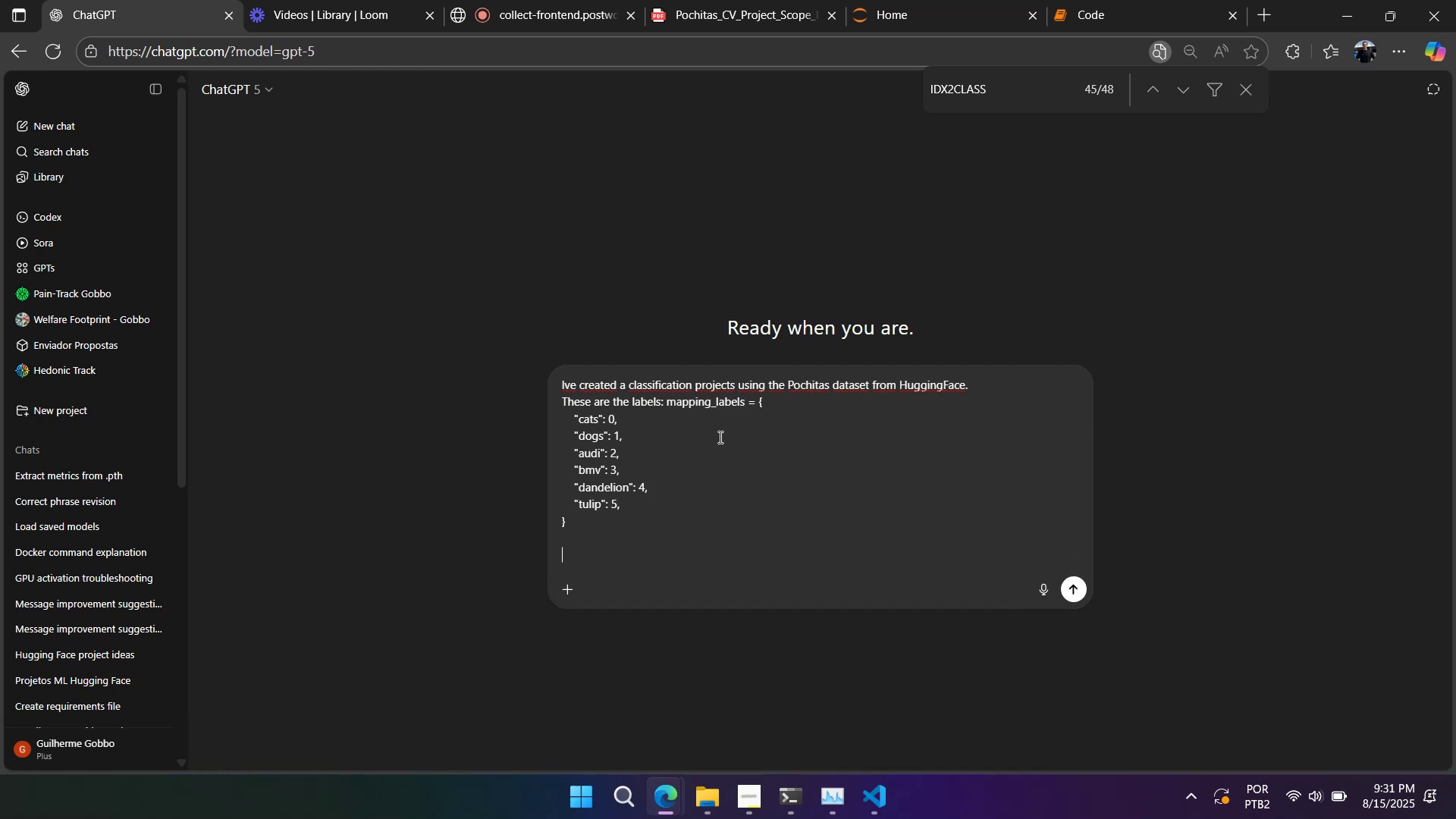 
key(Shift+Enter)
 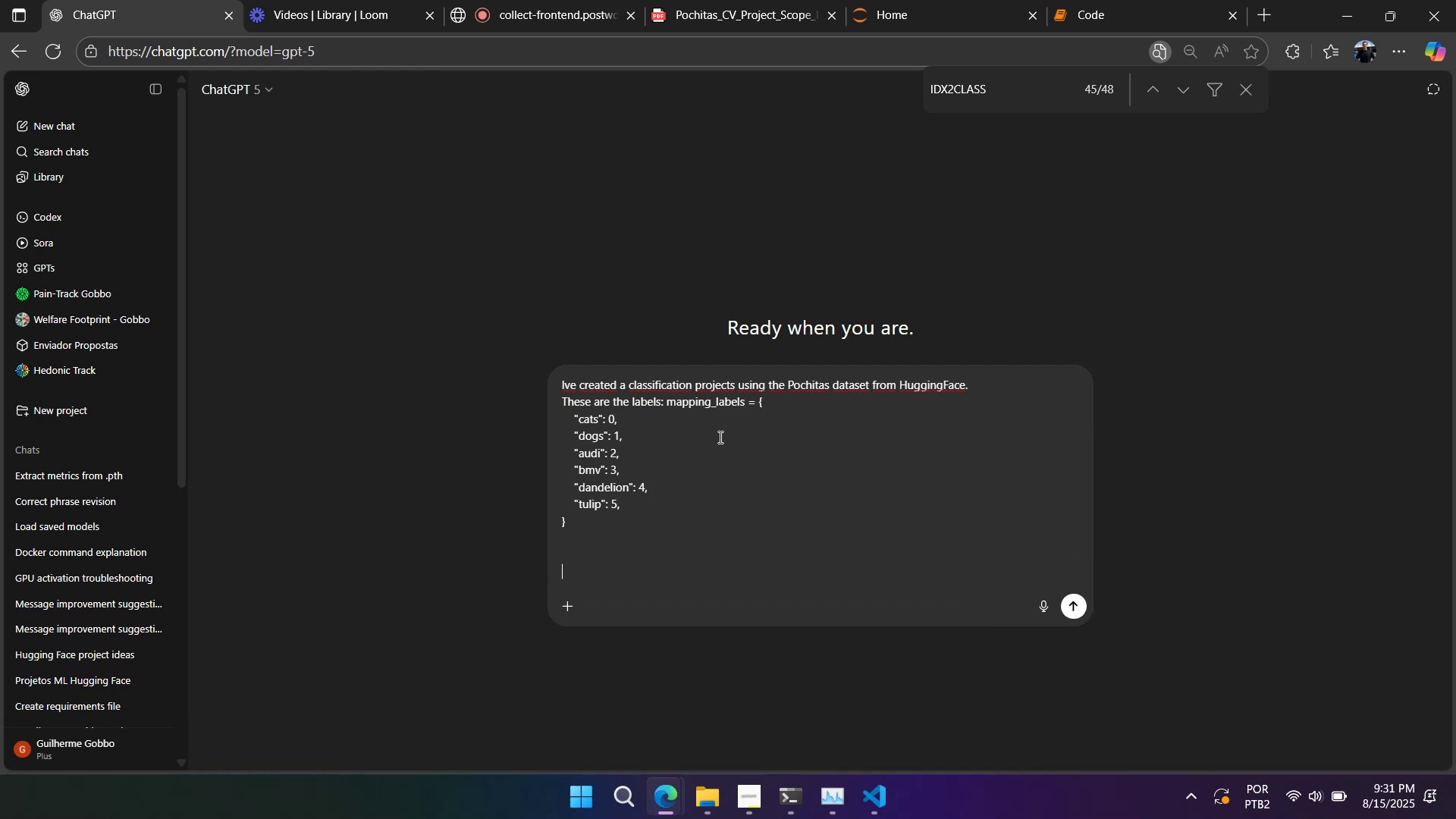 
key(Shift+Enter)
 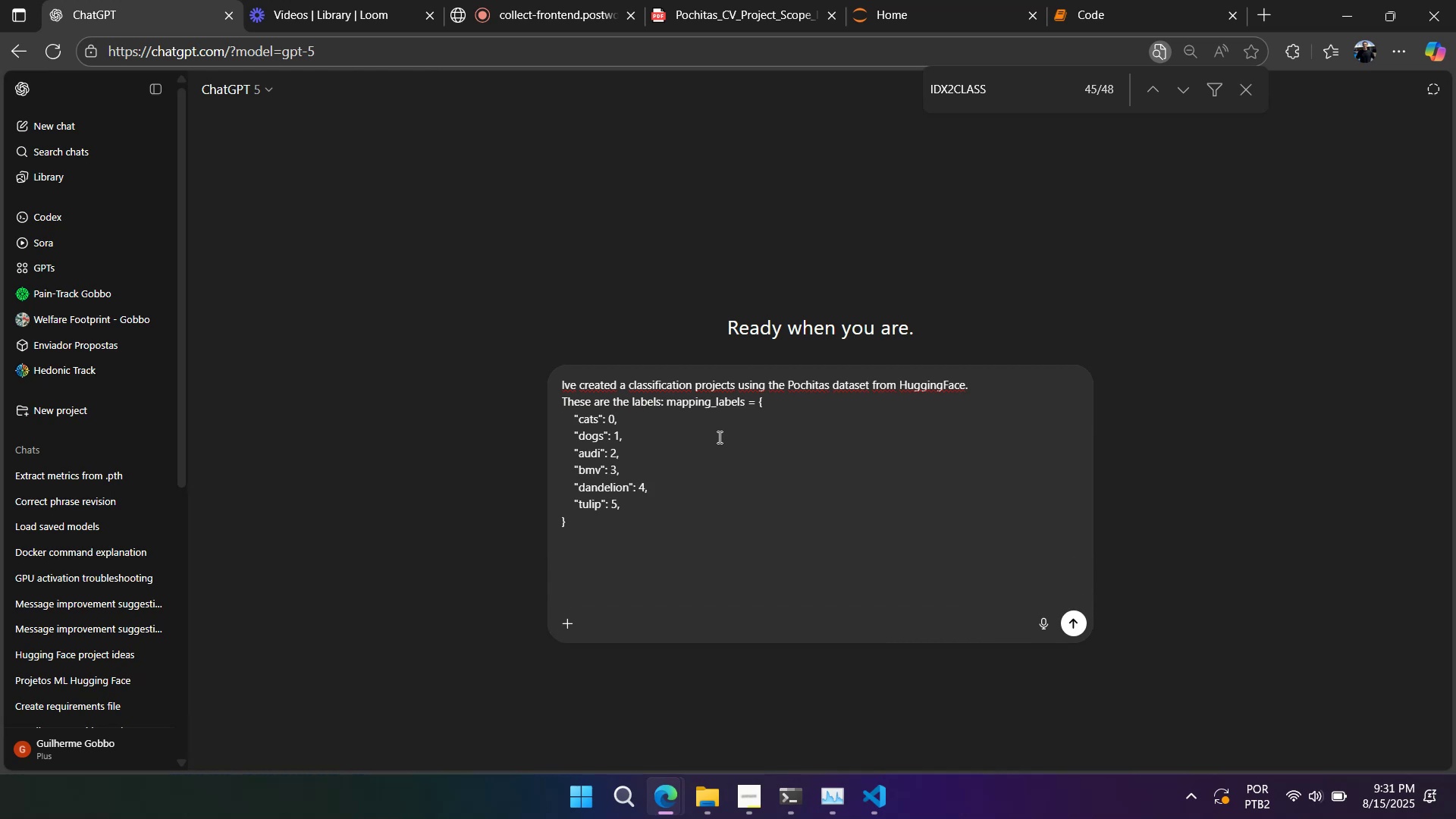 
key(Backspace)
type(`ve used)
 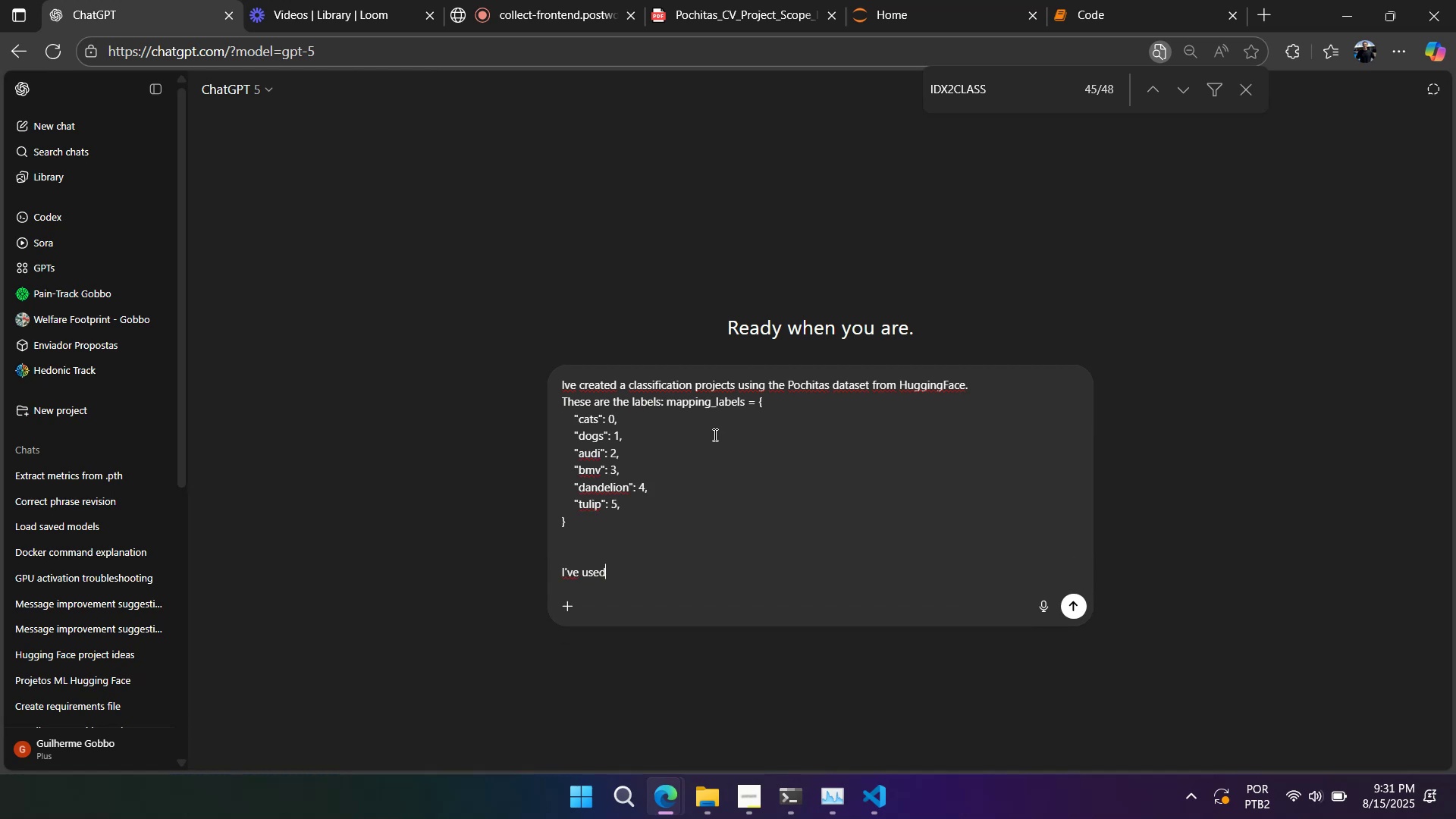 
key(Alt+AltLeft)
 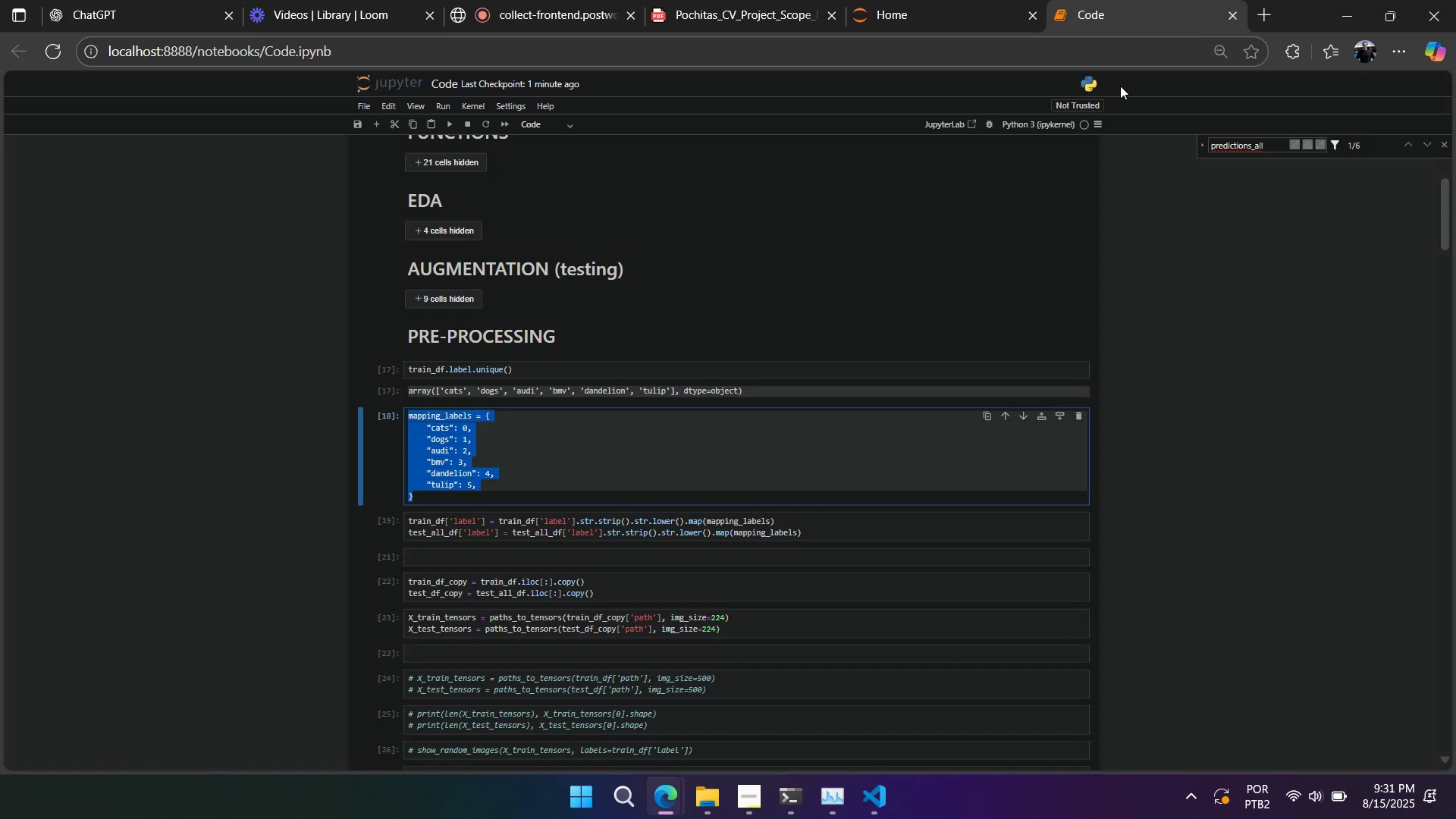 
scroll: coordinate [546, 430], scroll_direction: down, amount: 5.0
 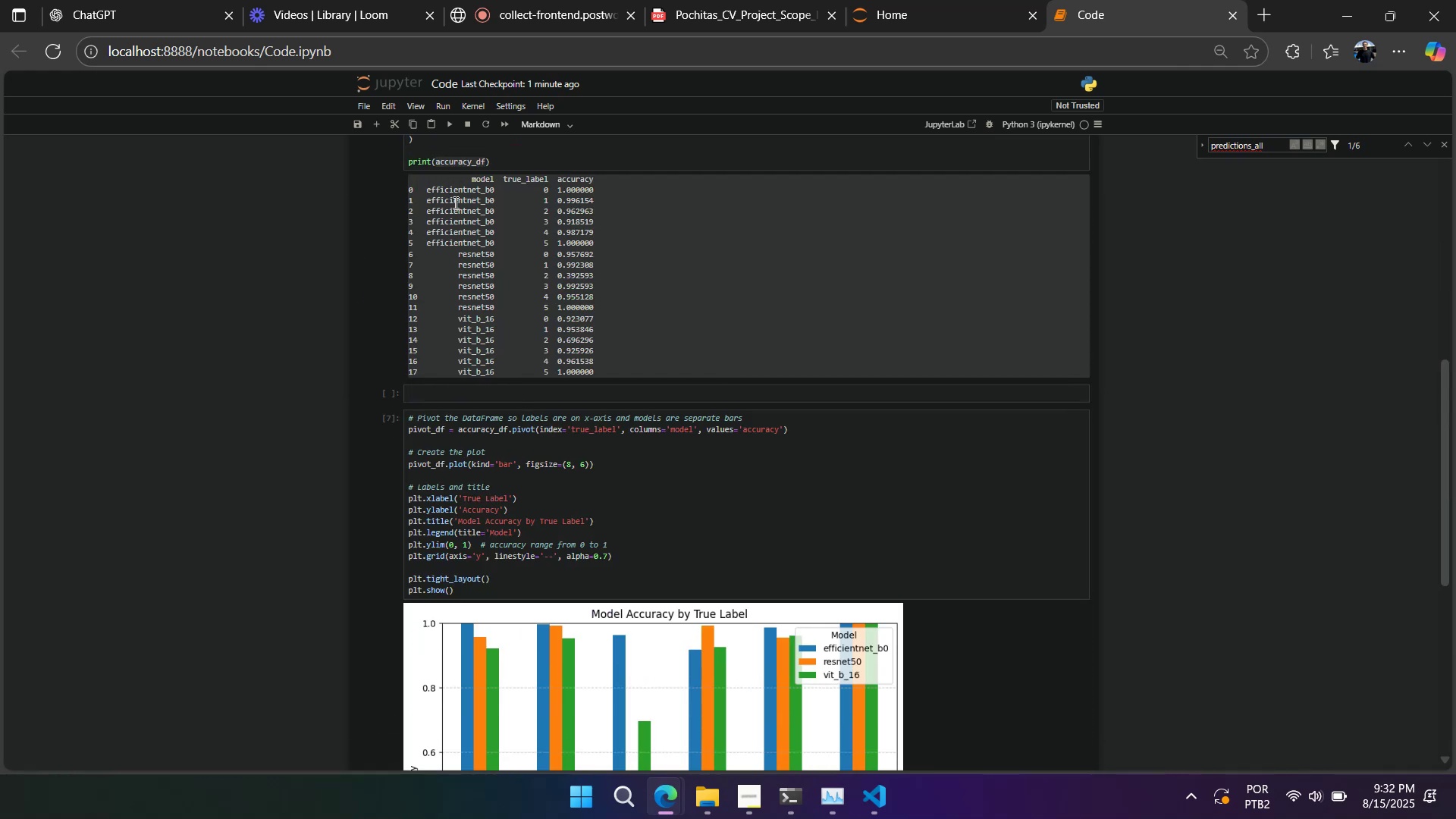 
double_click([455, 193])
 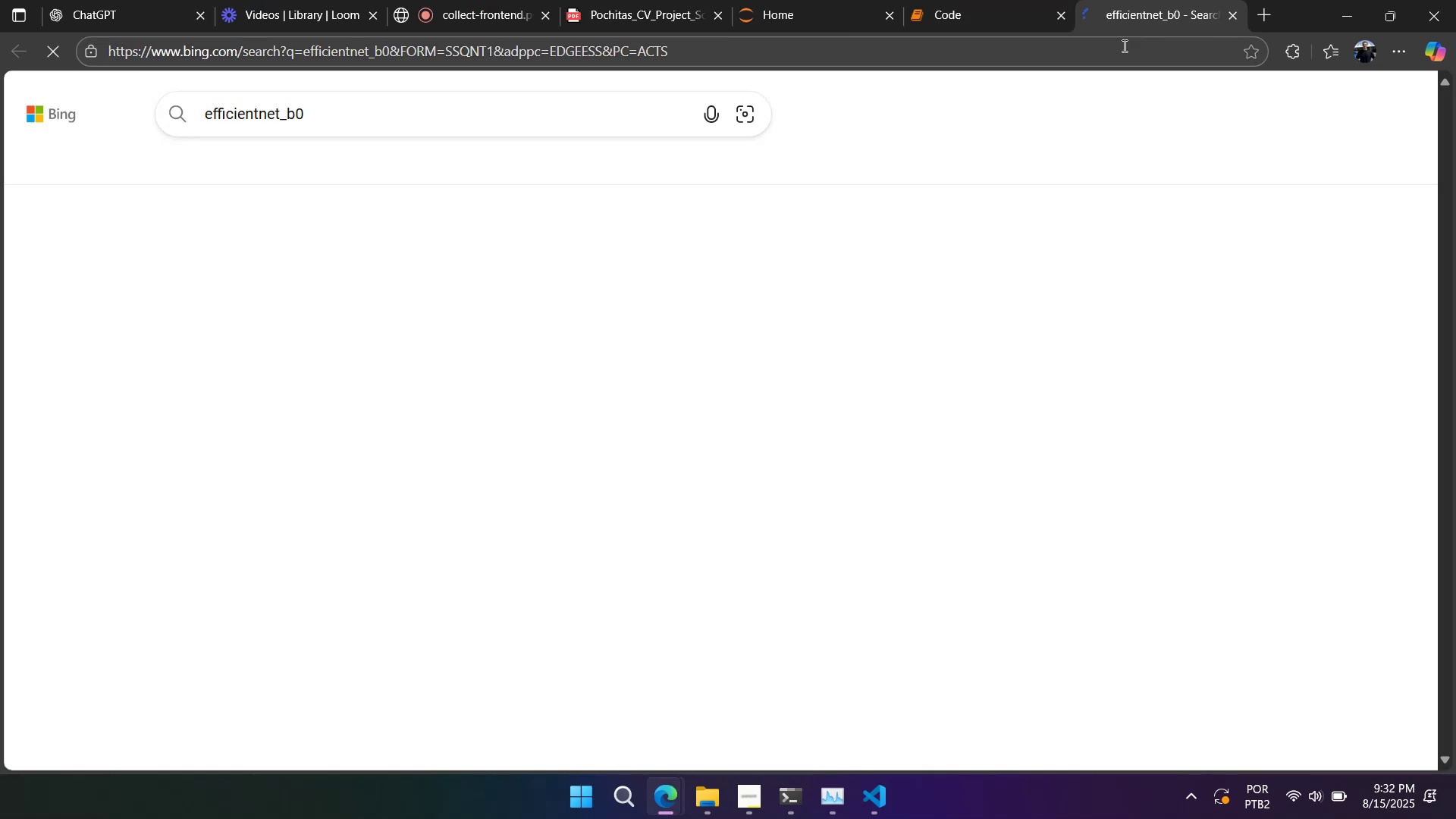 
left_click([1234, 15])
 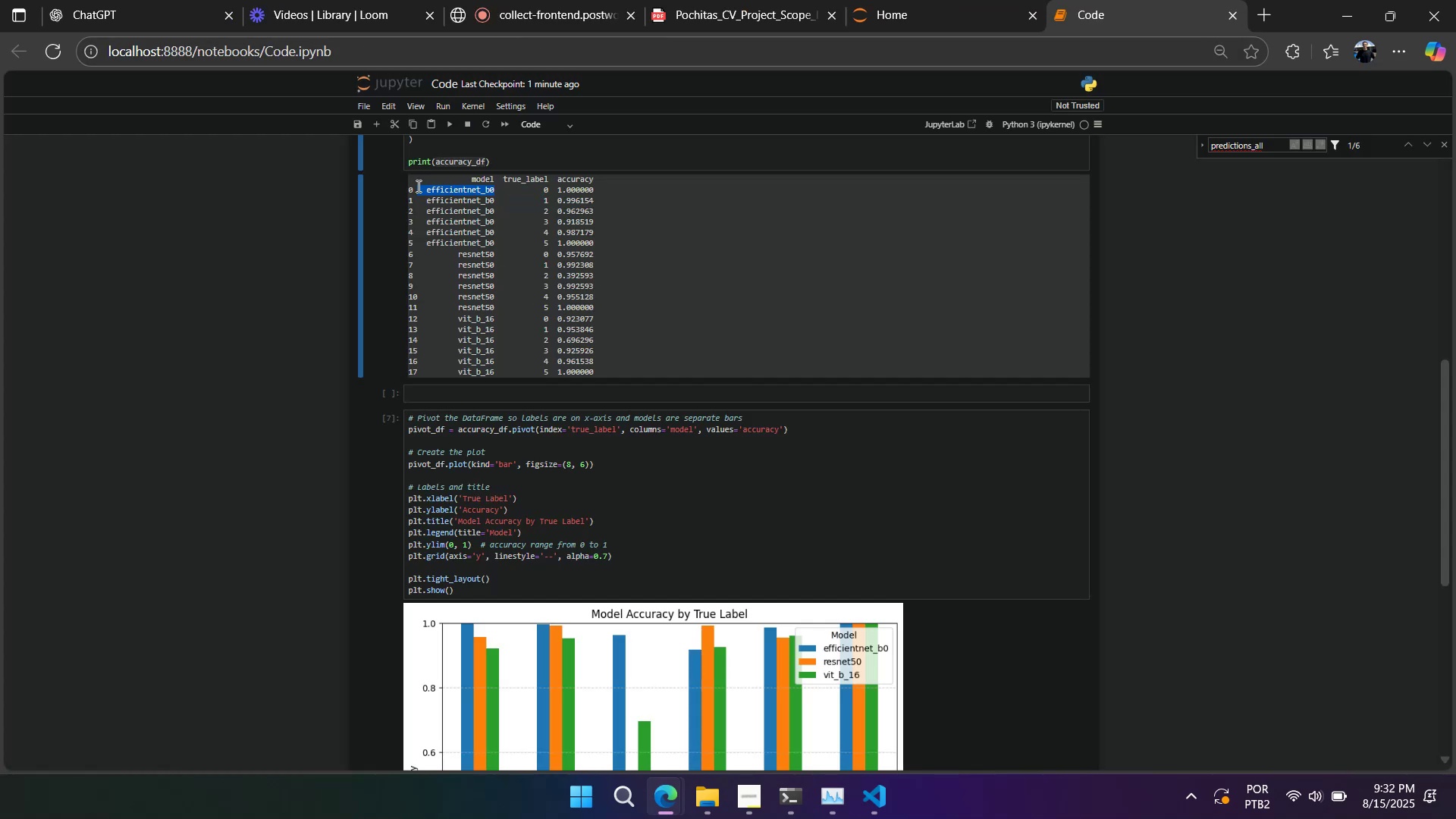 
key(Control+C)
 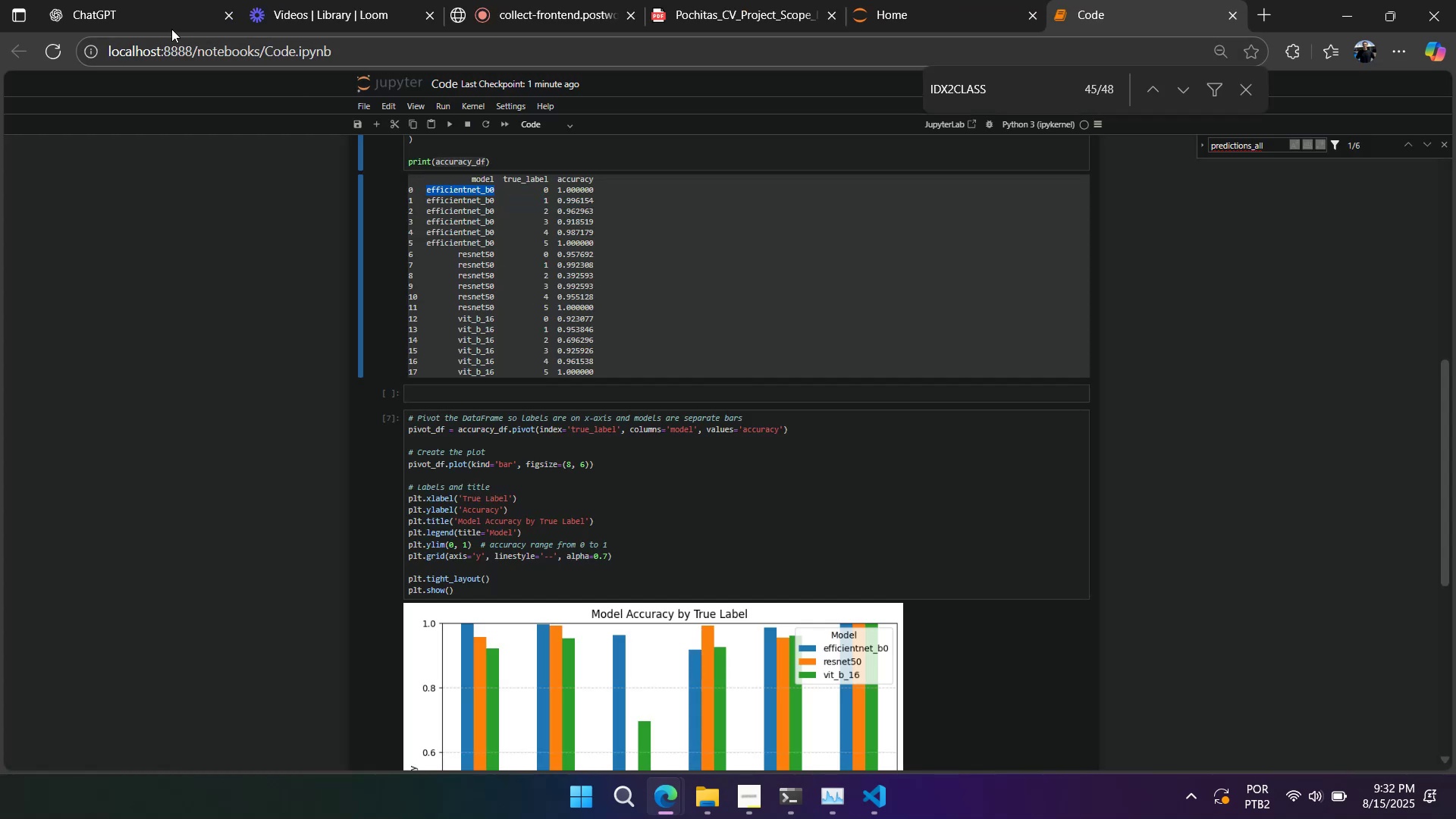 
double_click([171, 28])
 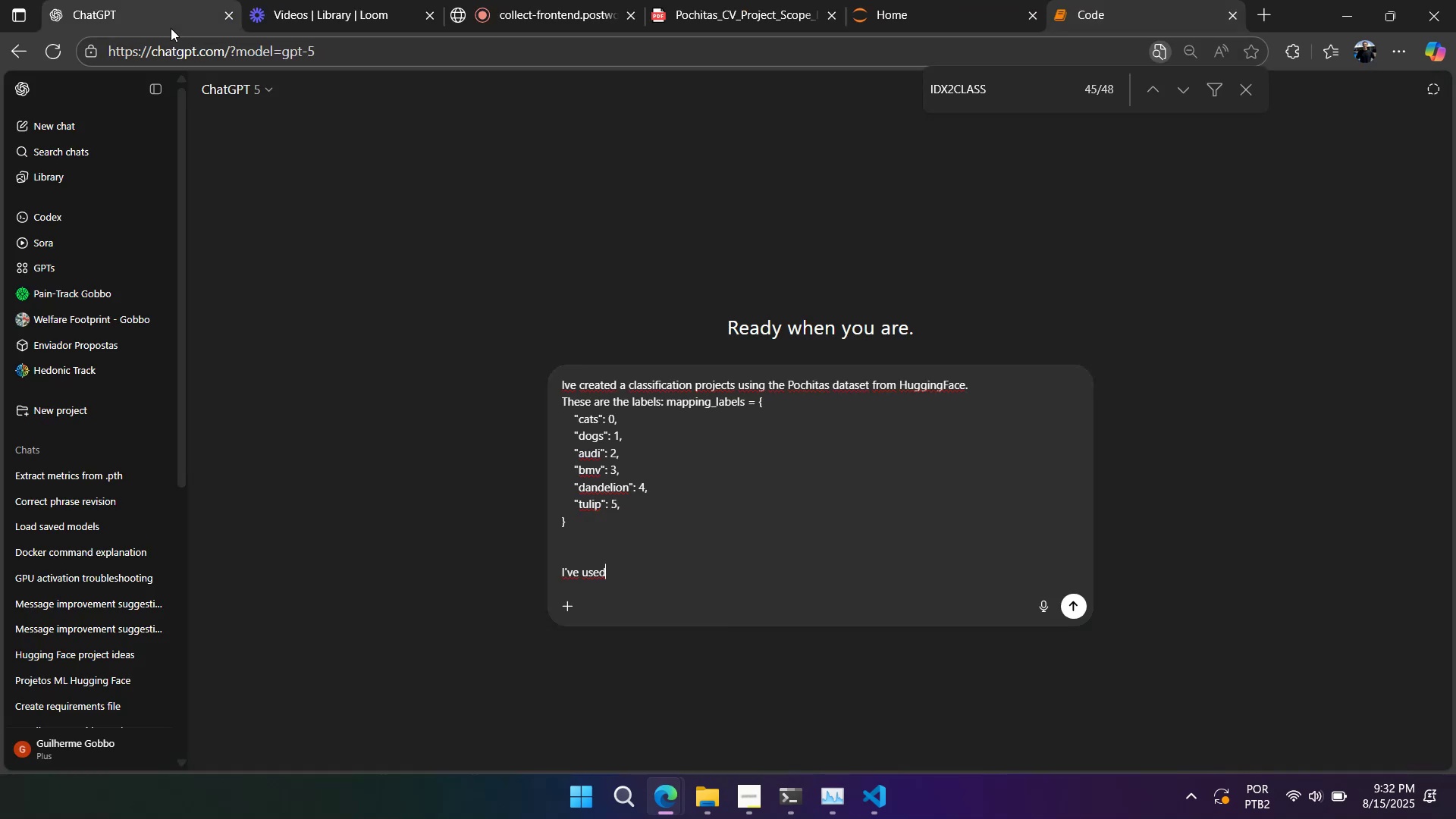 
double_click([171, 28])
 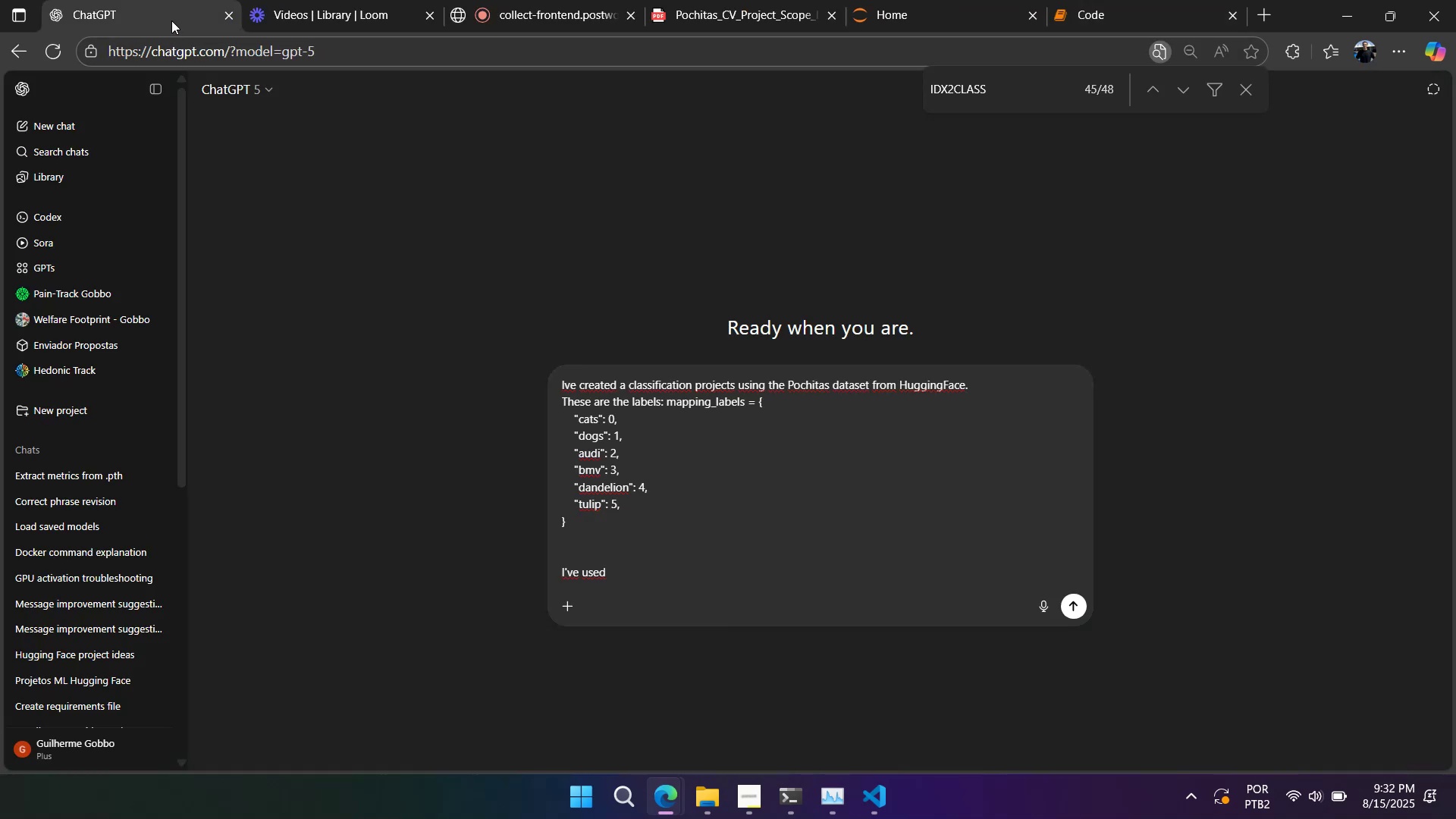 
key(Control+ControlLeft)
 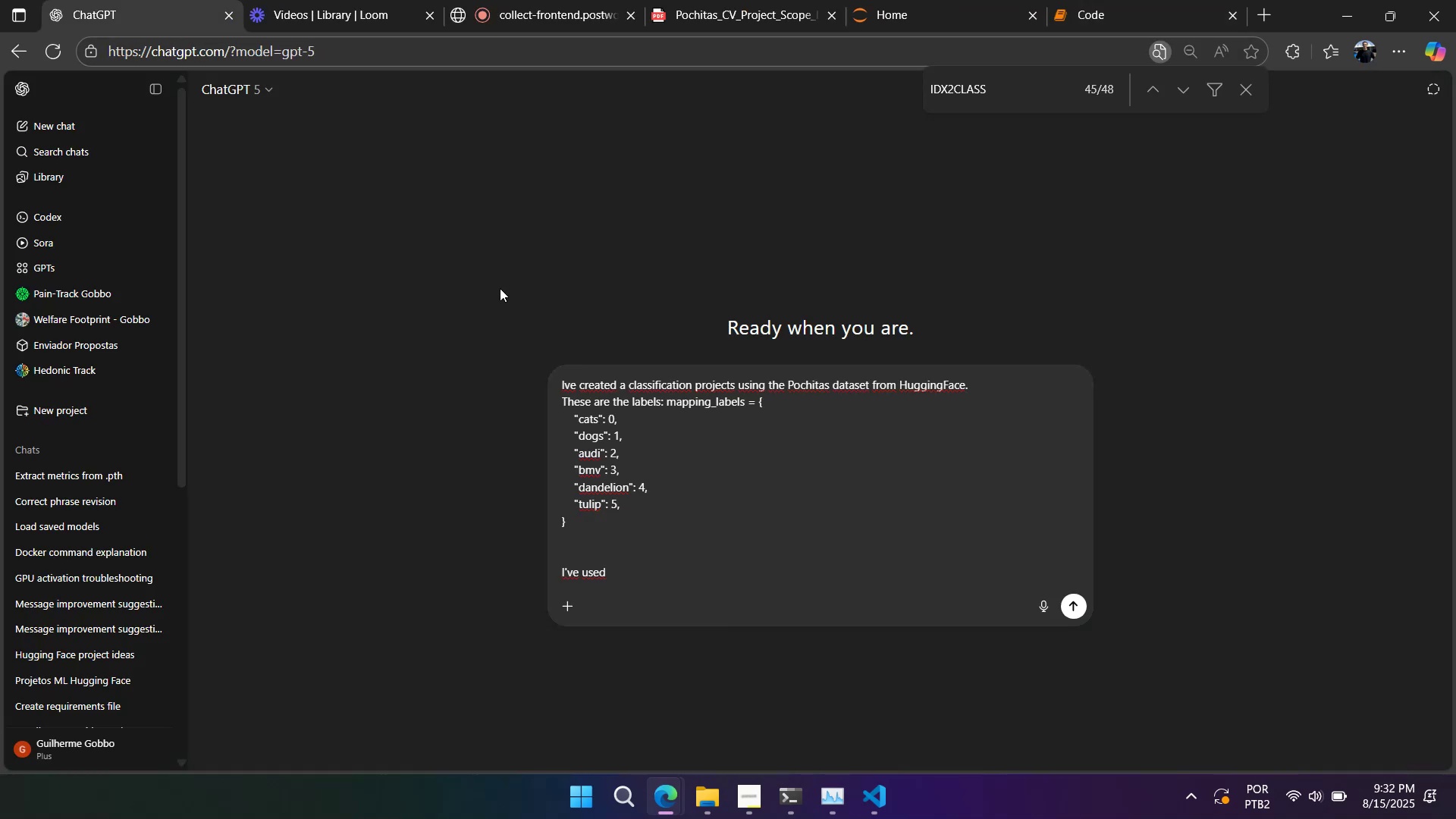 
key(Space)
 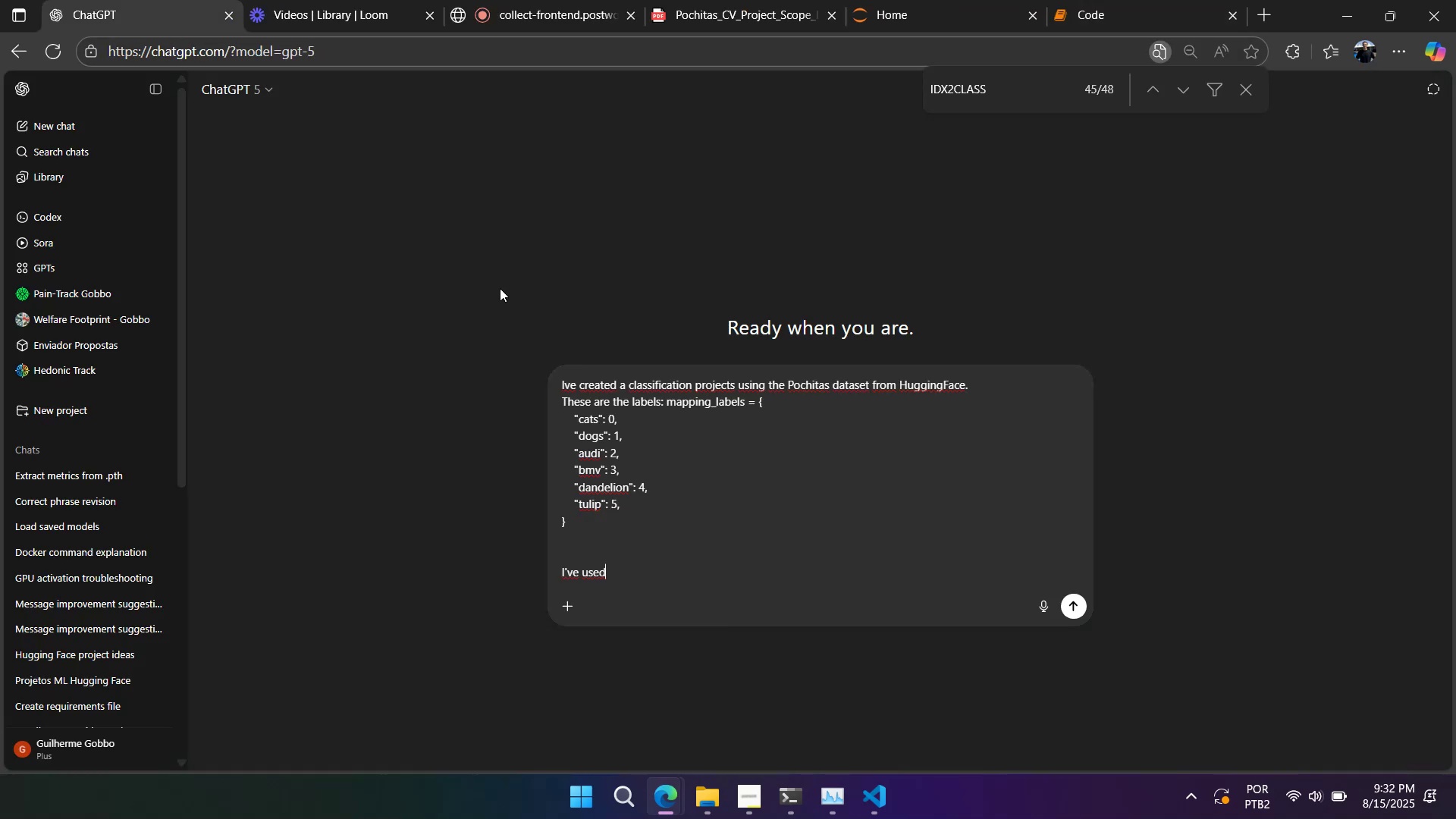 
key(Control+V)
 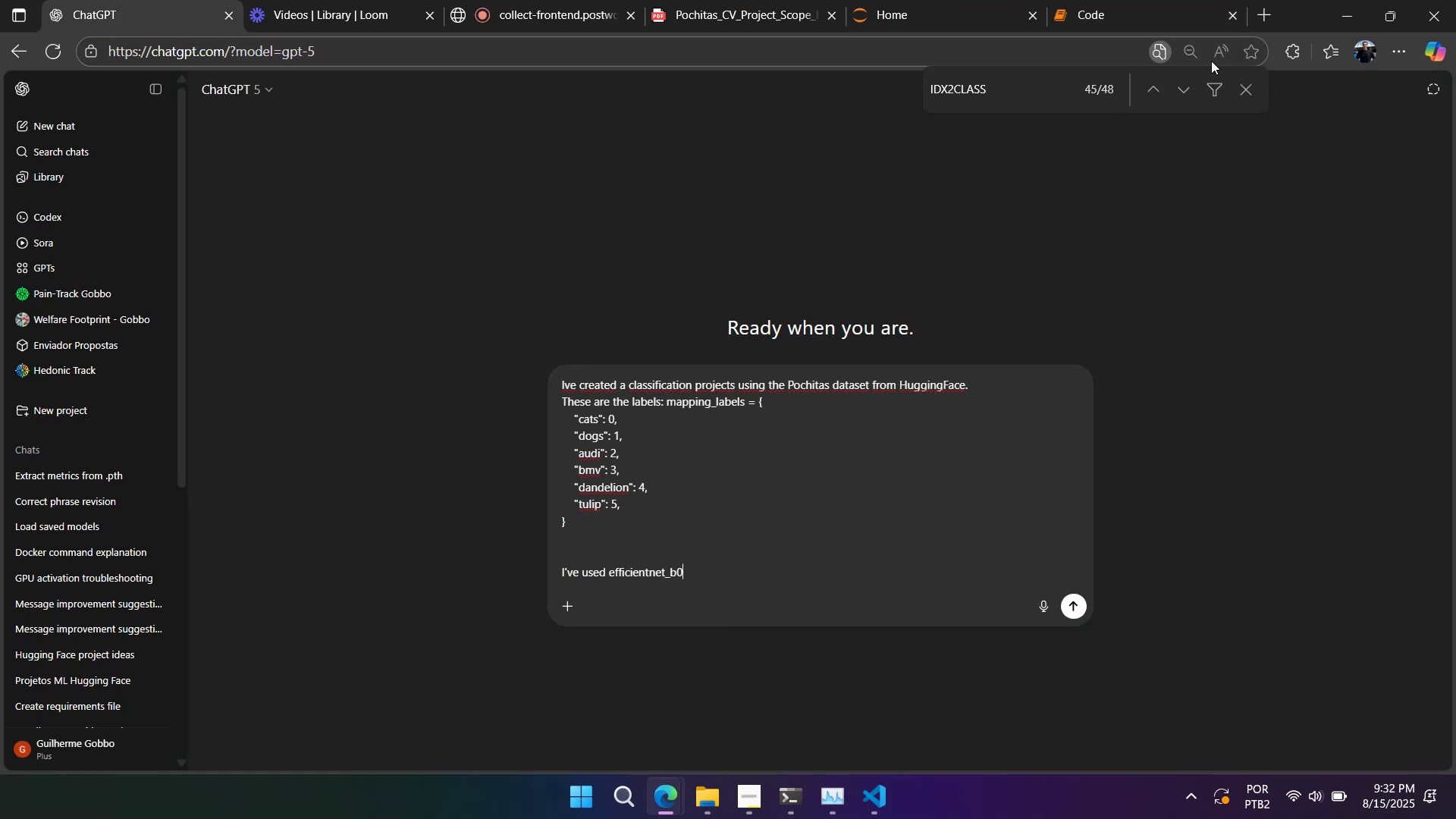 
key(Space)
 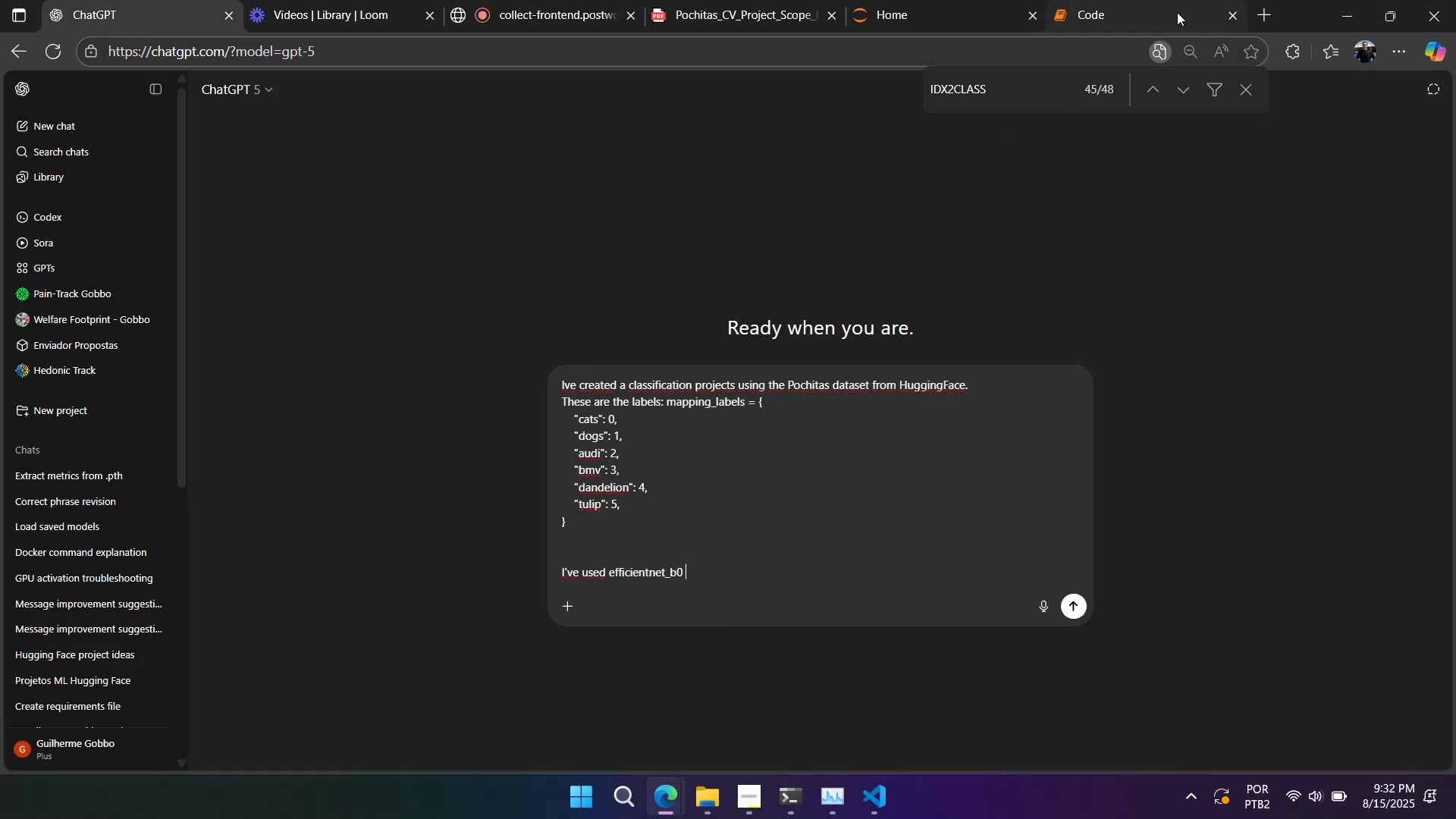 
left_click([1175, 13])
 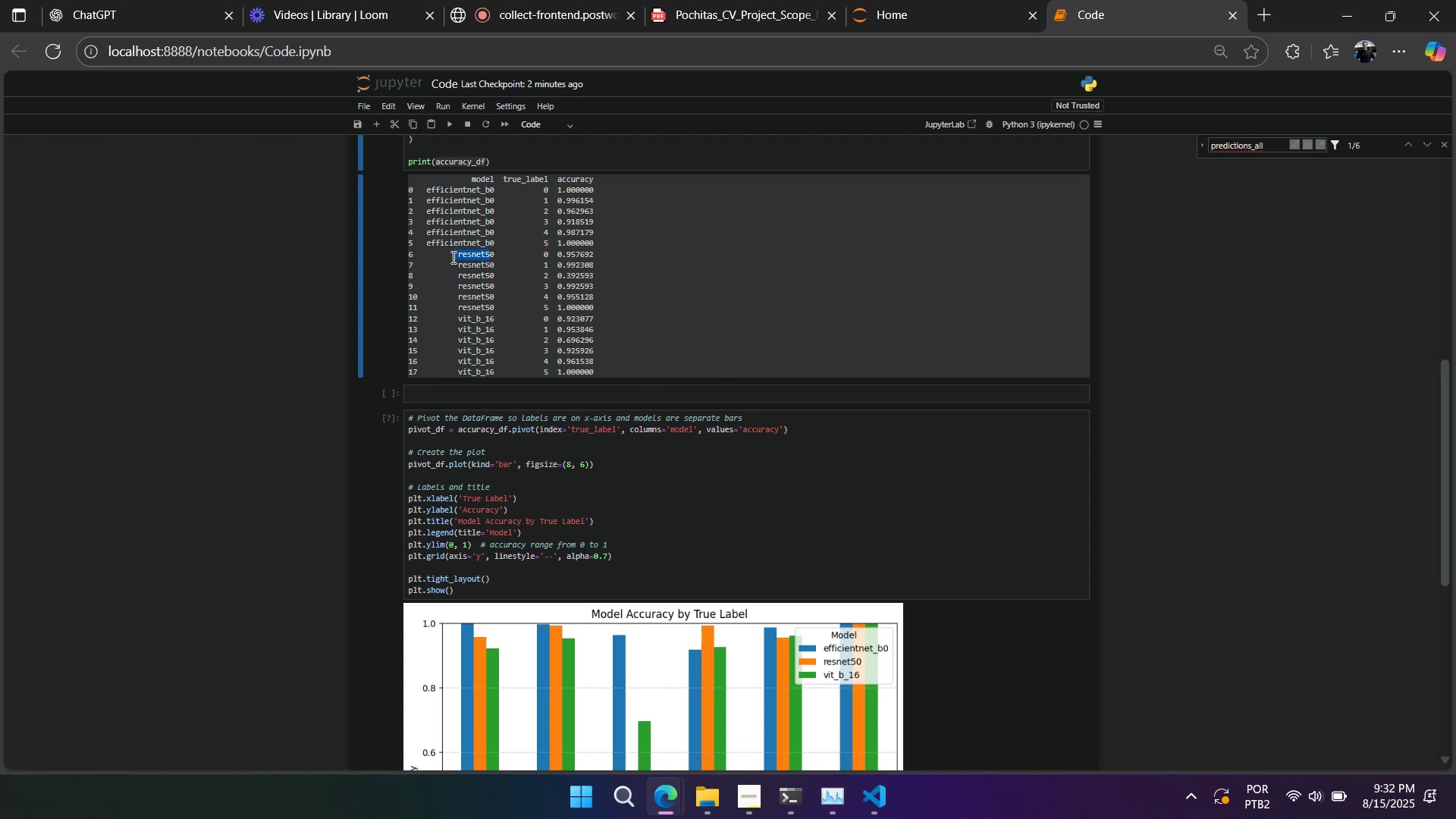 
left_click([461, 275])
 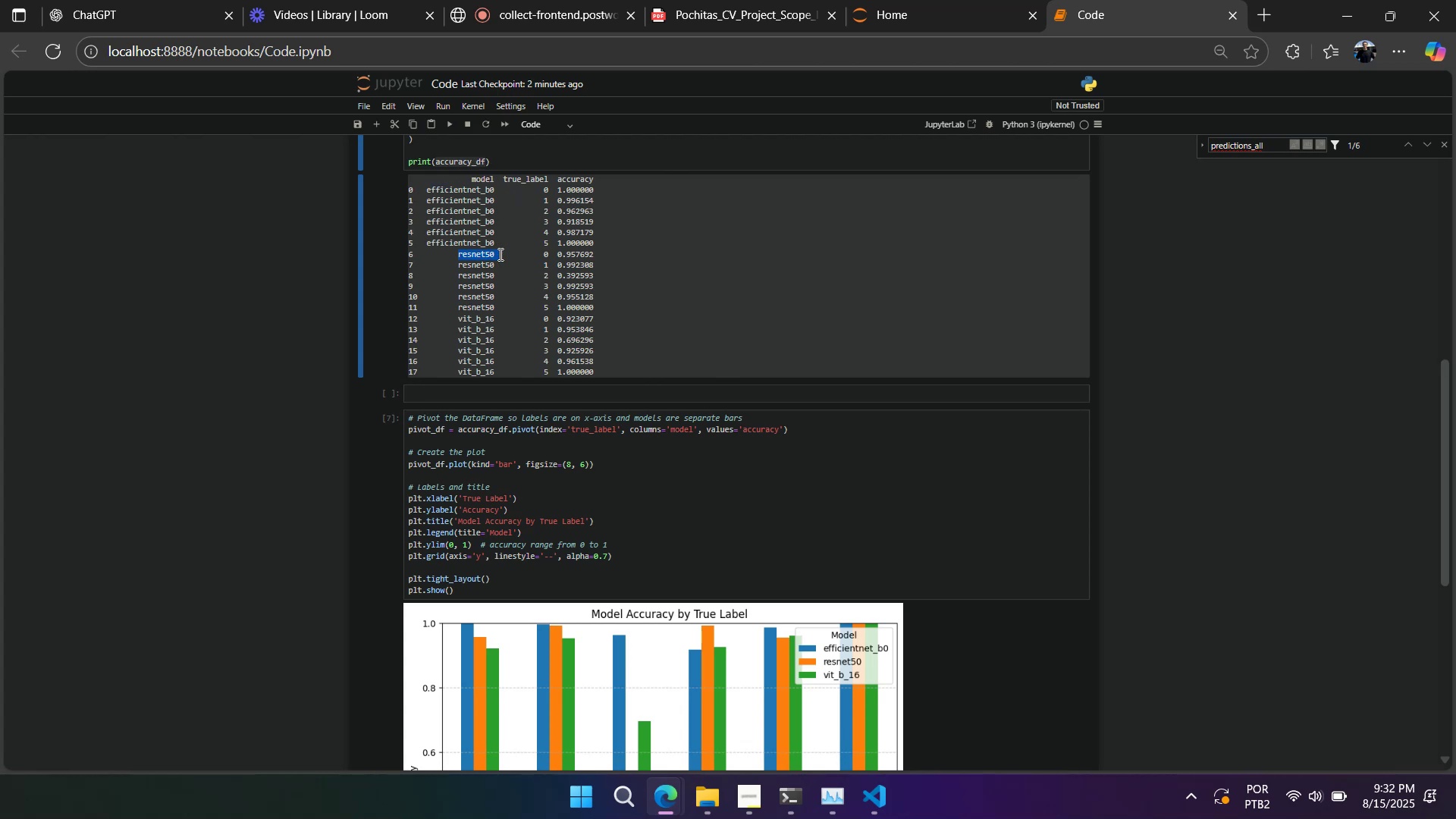 
key(Control+C)
 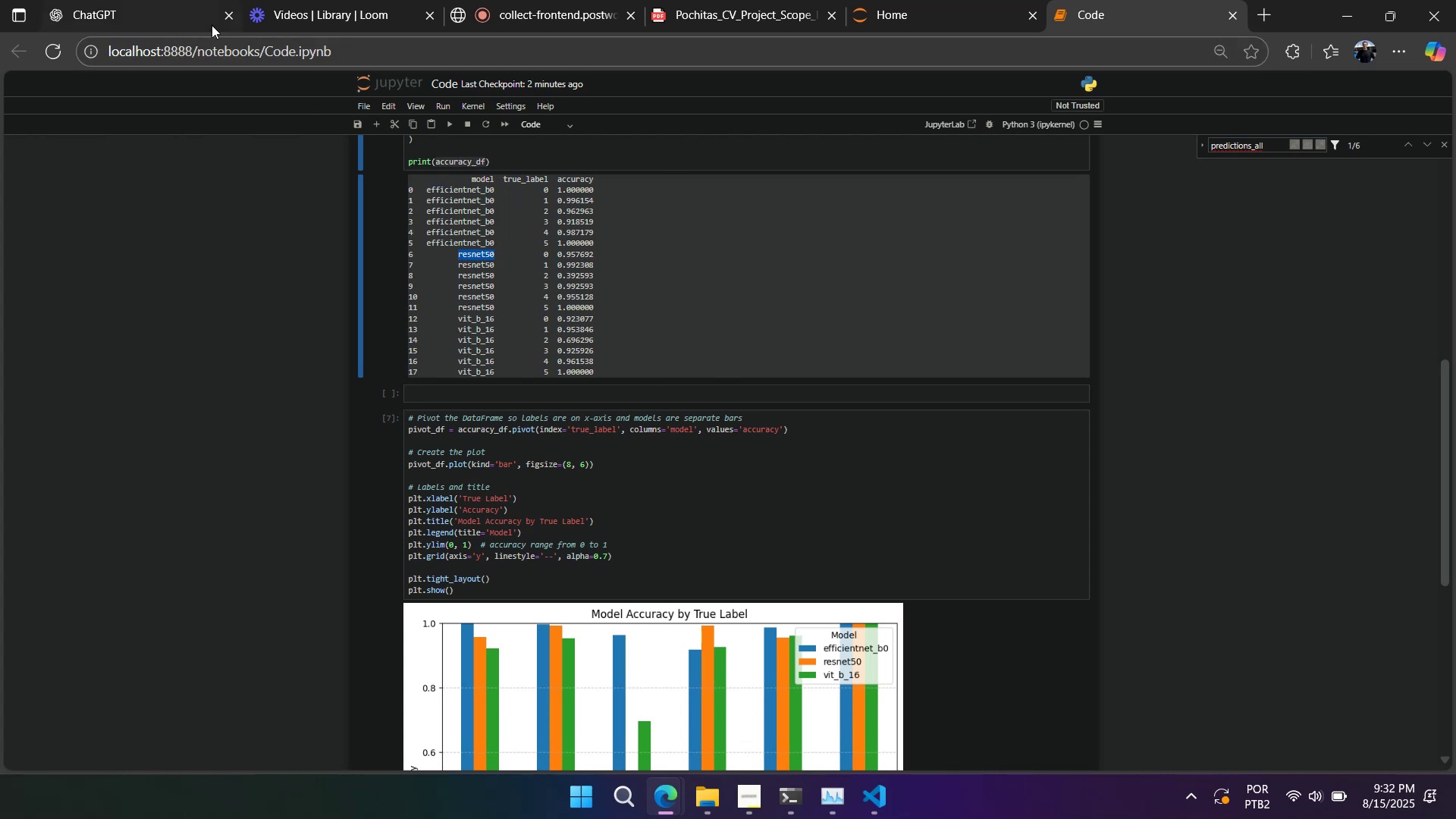 
left_click([212, 25])
 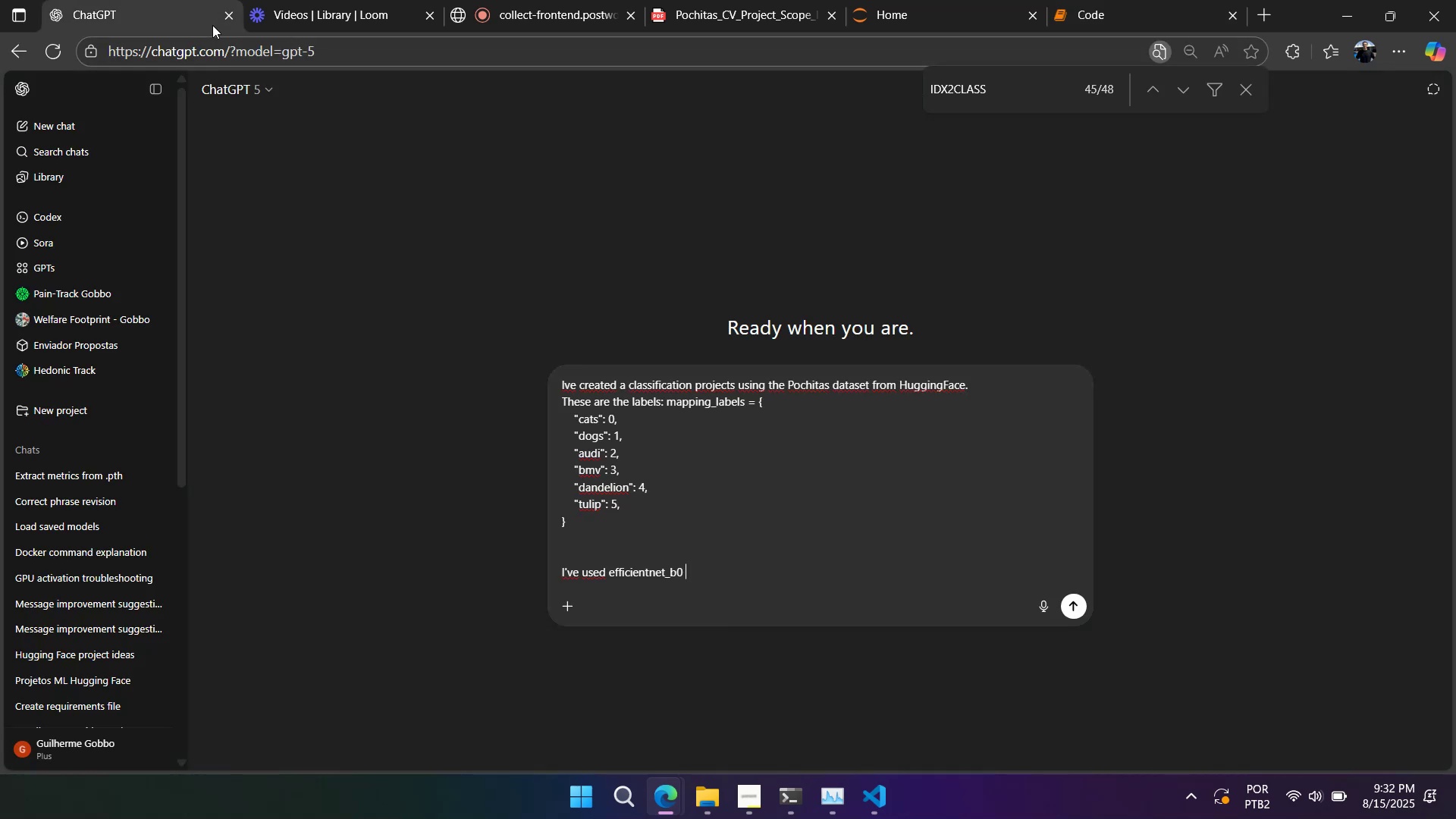 
key(Control+ControlLeft)
 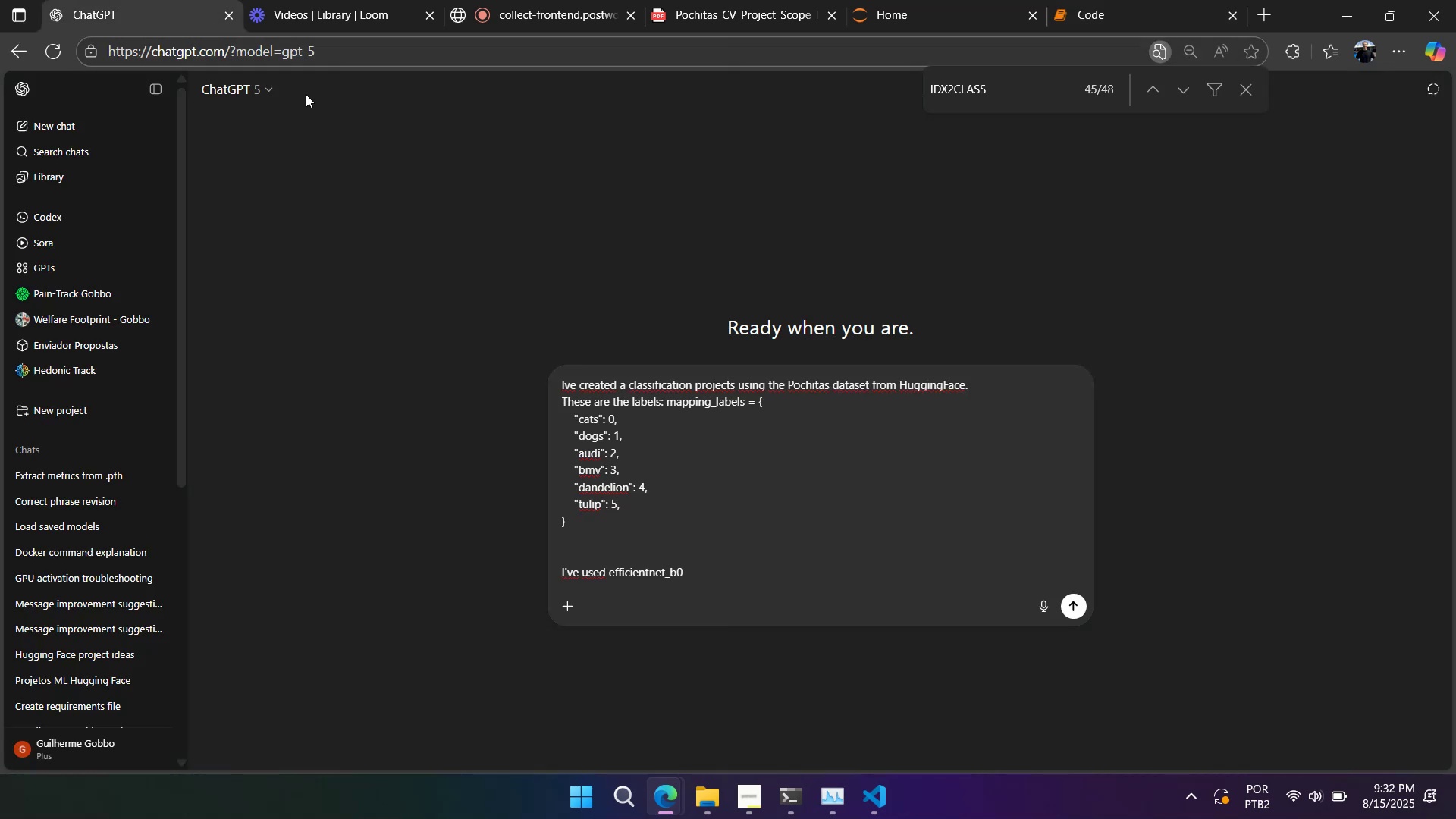 
key(Control+ControlLeft)
 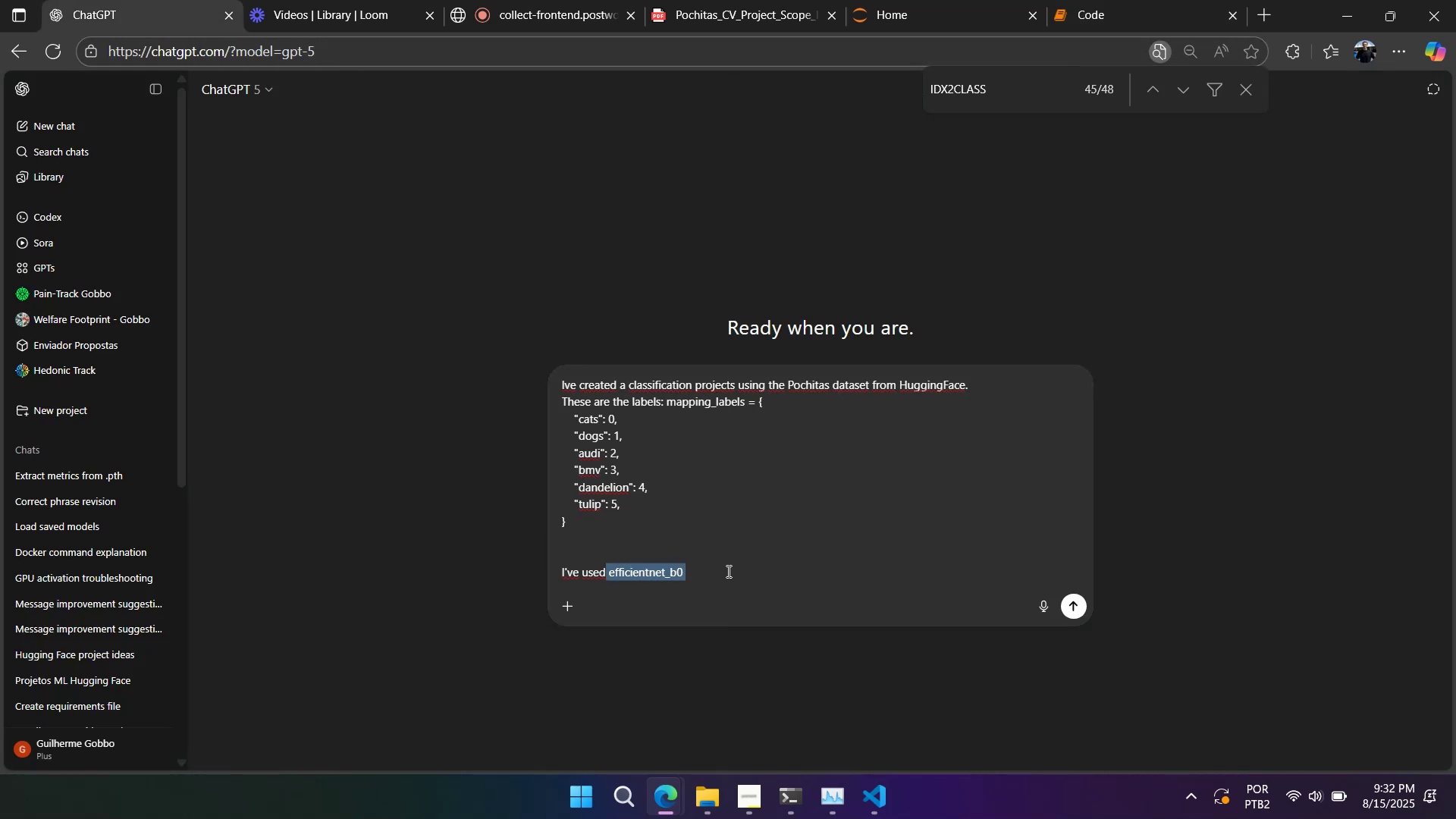 
type( these models?)
 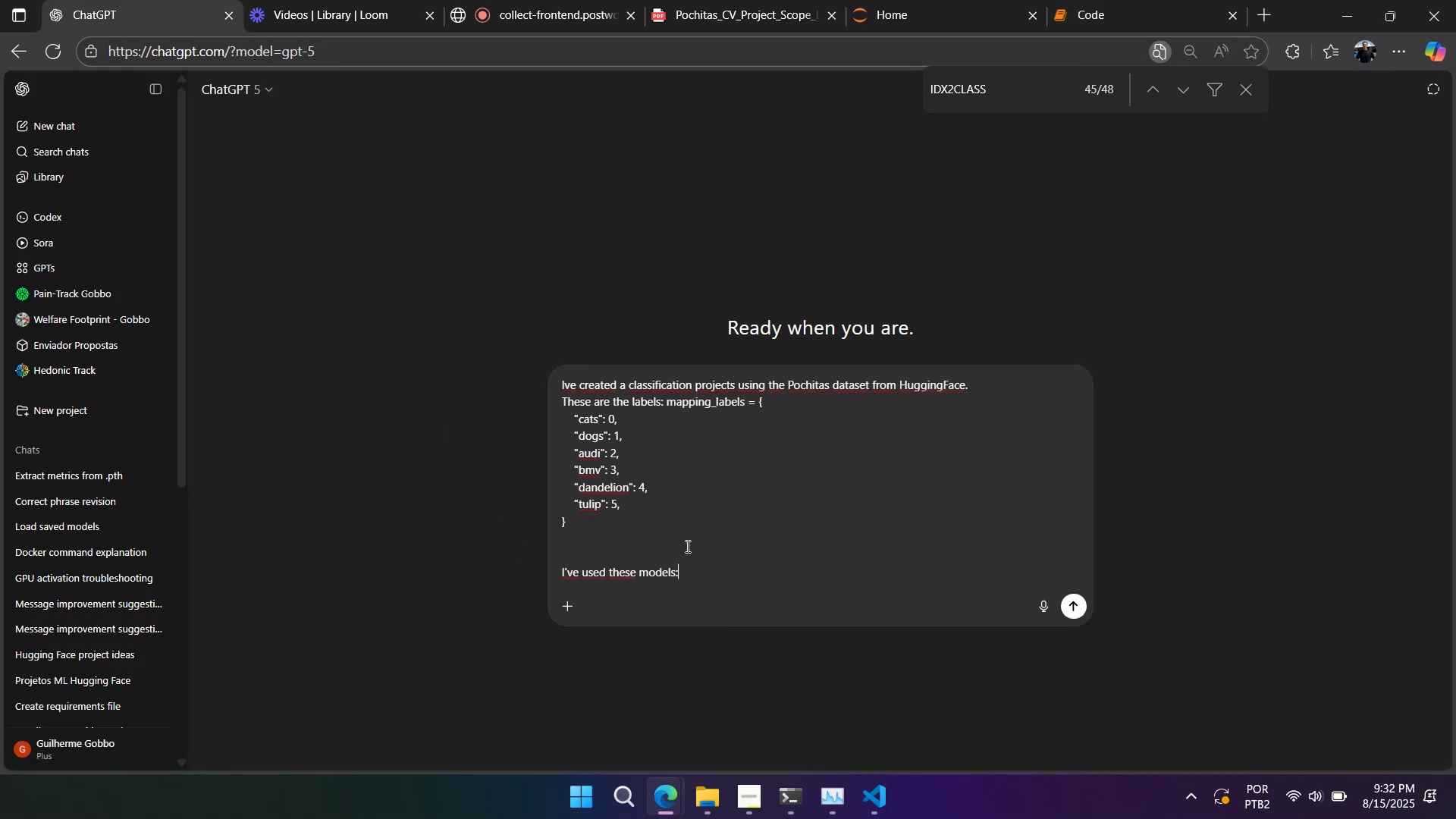 
key(Shift+Enter)
 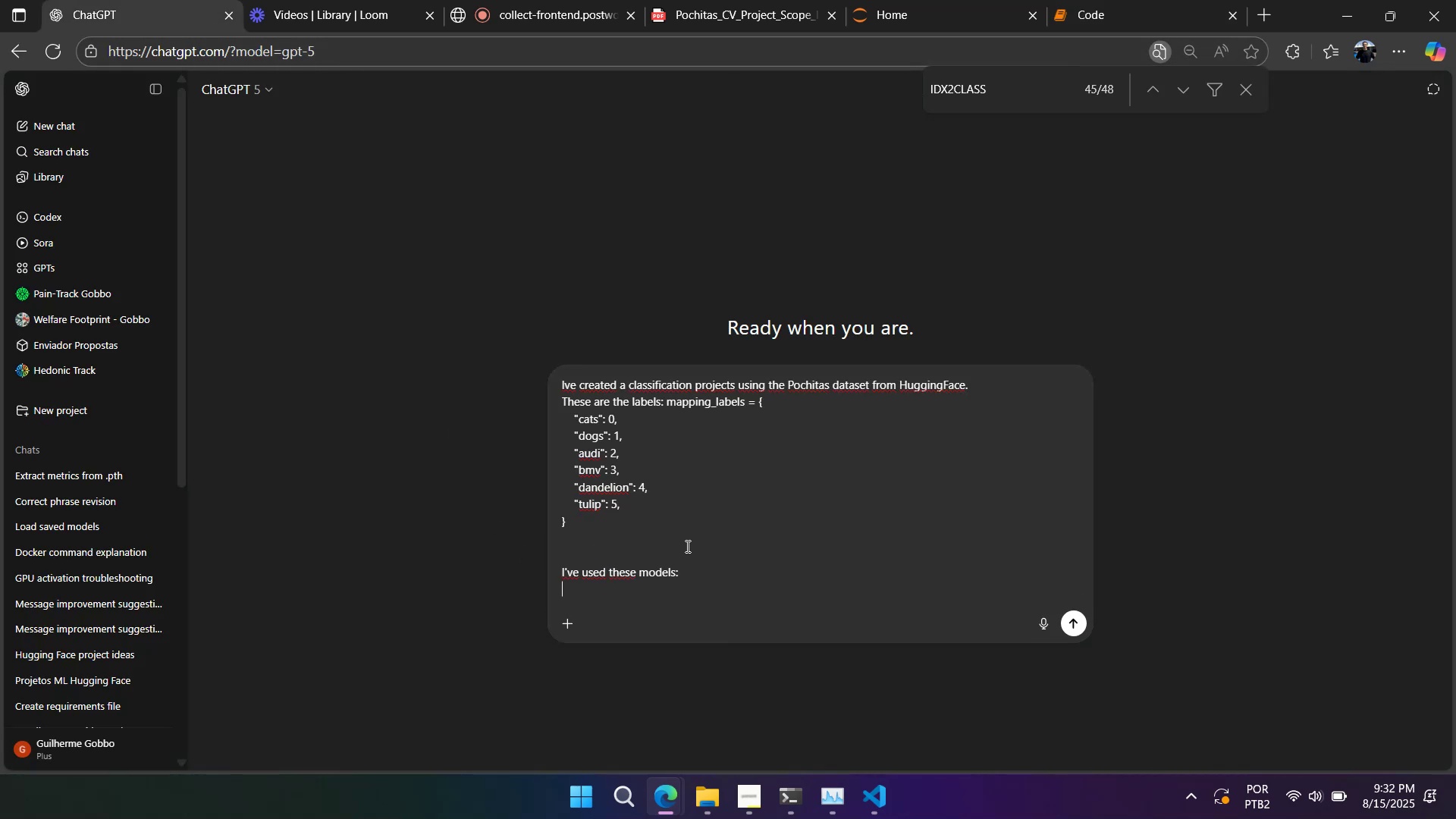 
key(Shift+Enter)
 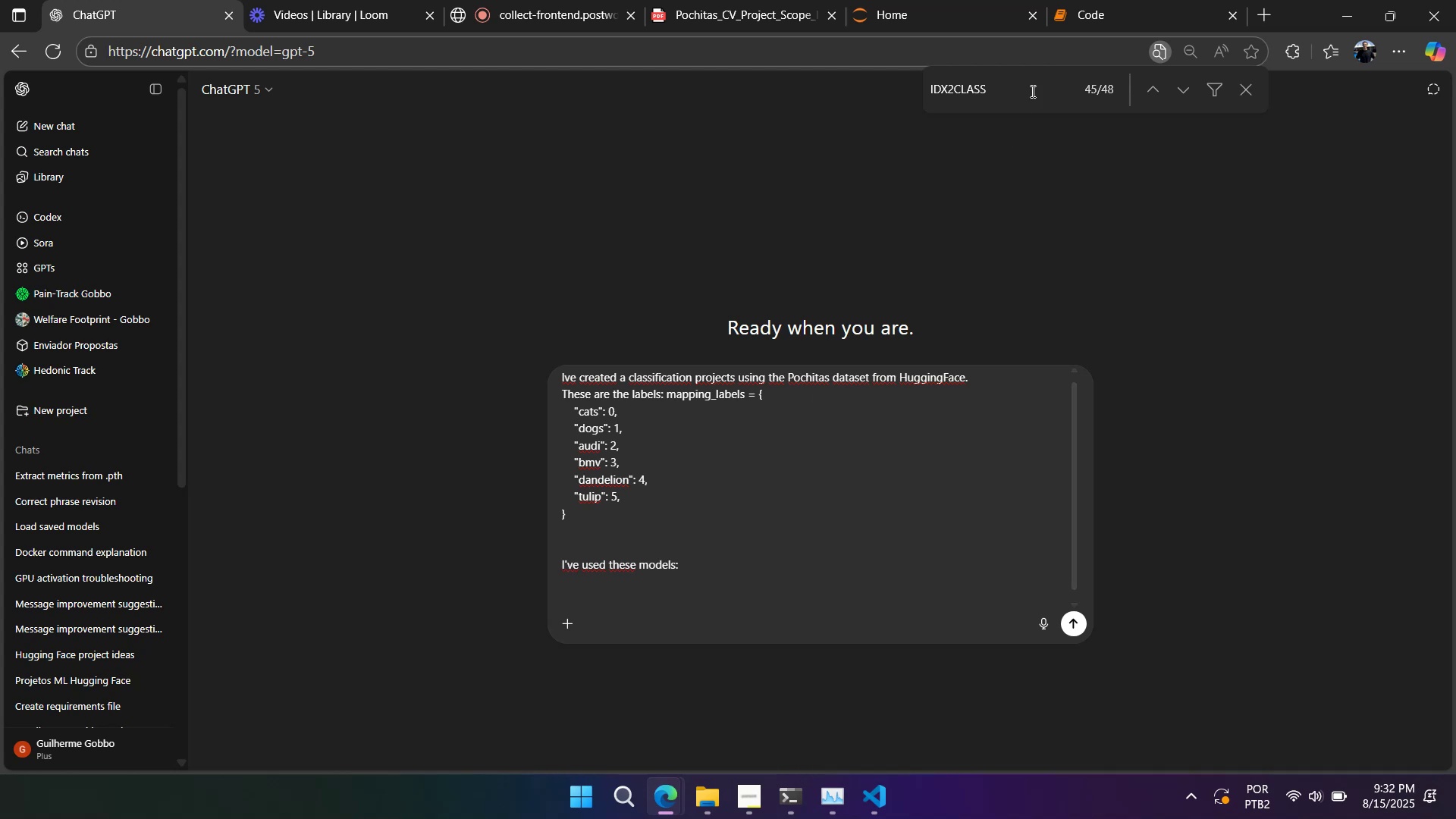 
left_click([1069, 14])
 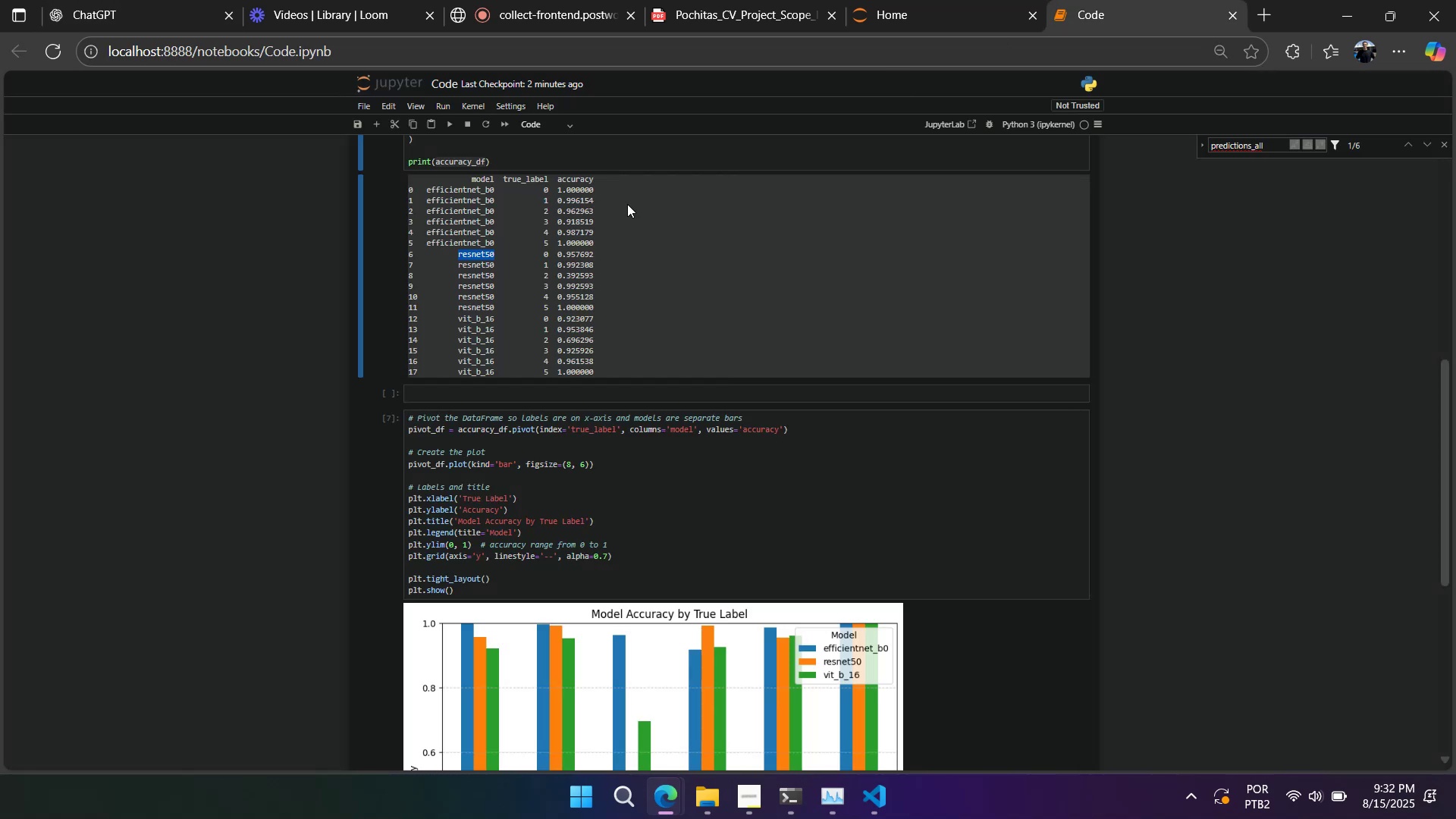 
scroll: coordinate [400, 325], scroll_direction: up, amount: 6.0
 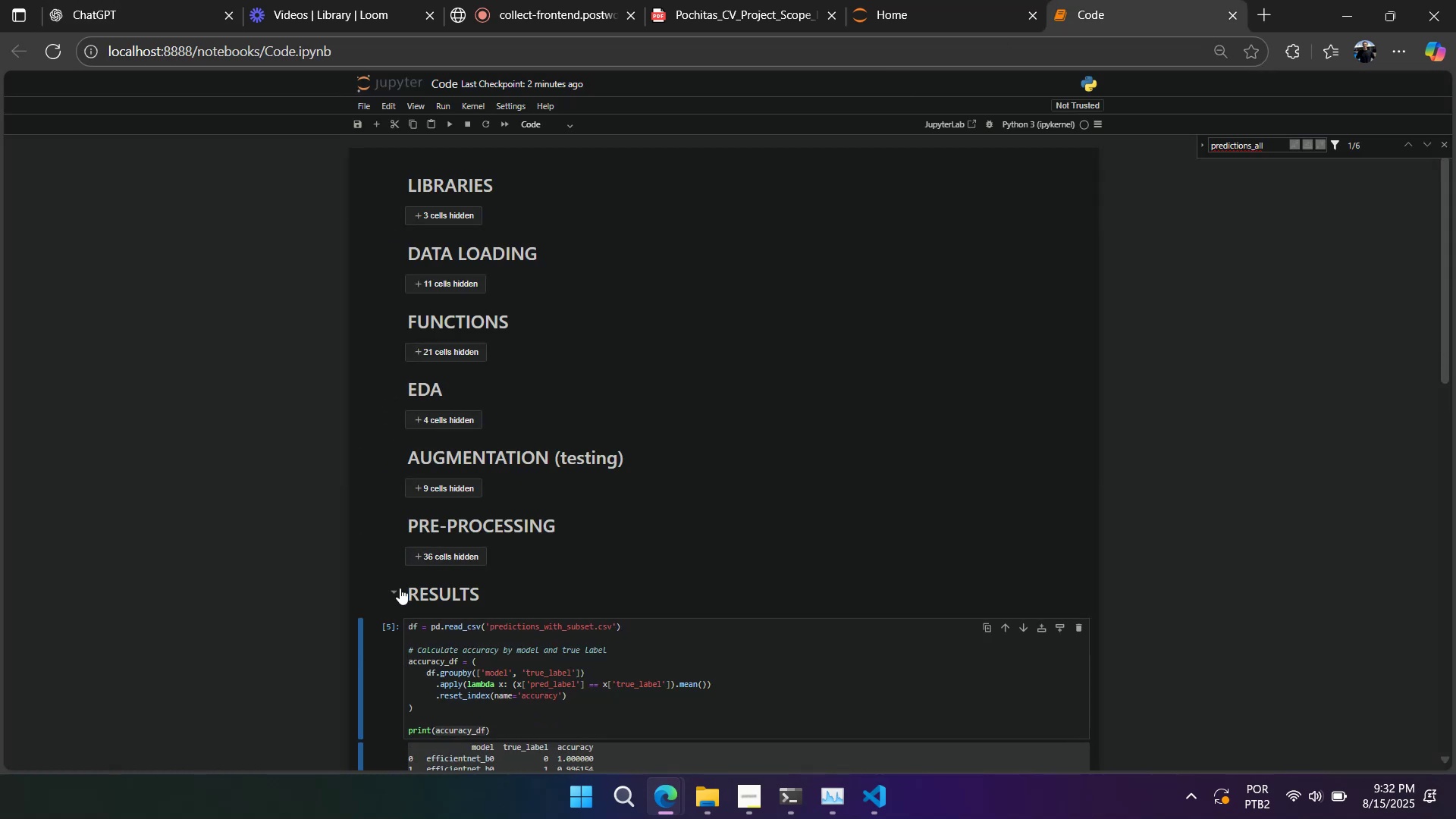 
left_click([398, 588])
 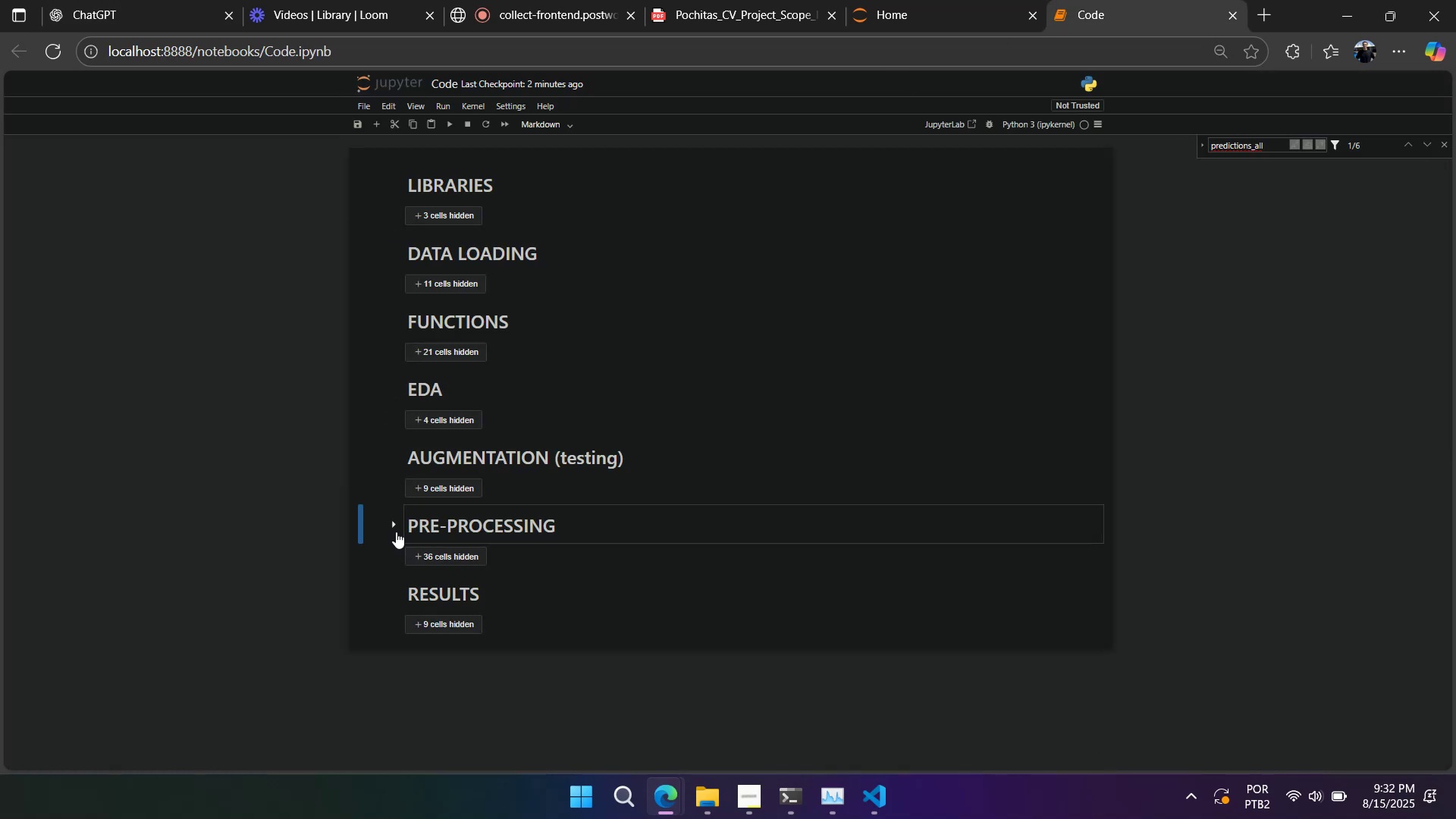 
scroll: coordinate [480, 472], scroll_direction: down, amount: 13.0
 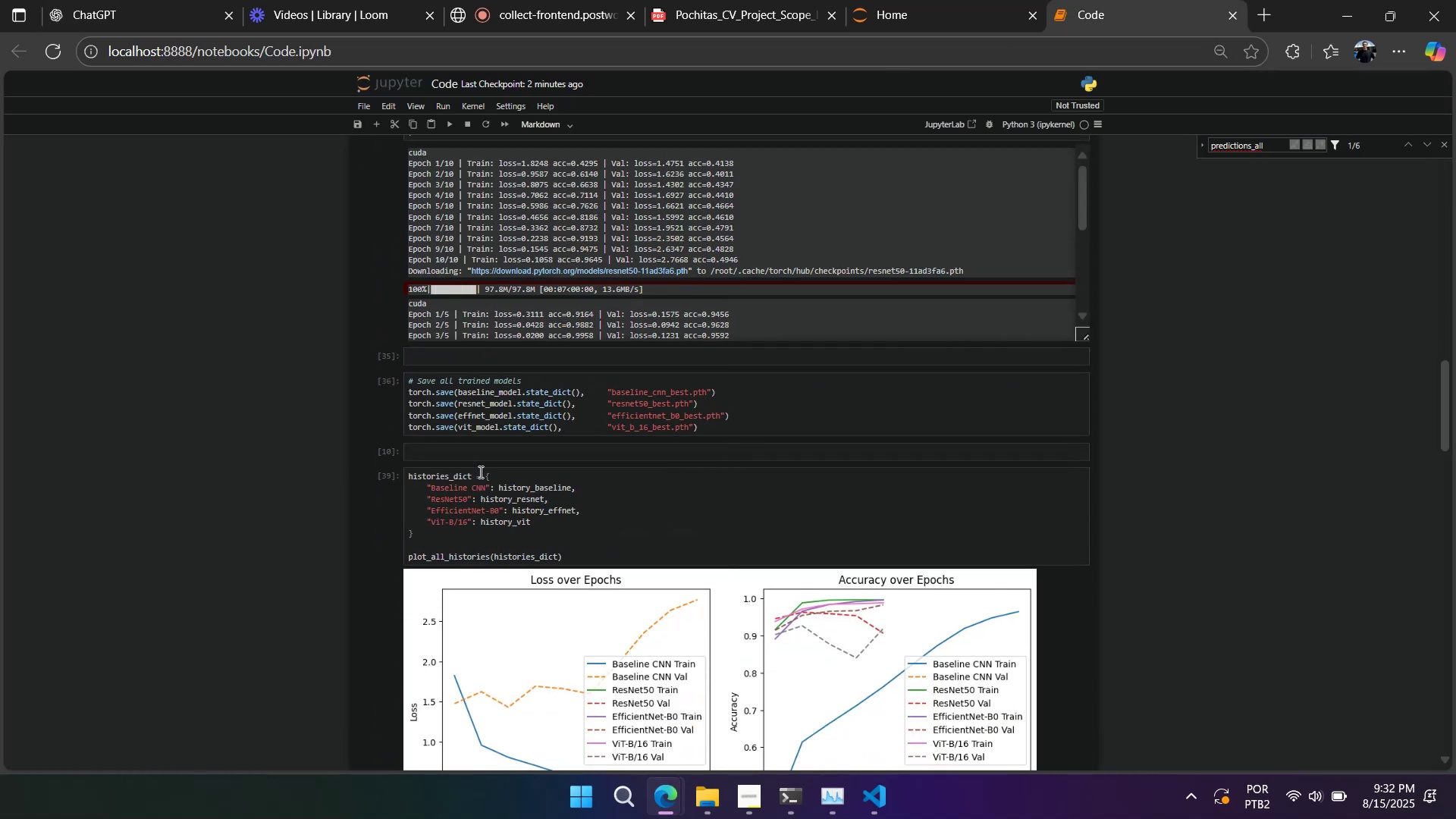 
scroll: coordinate [476, 469], scroll_direction: up, amount: 4.0
 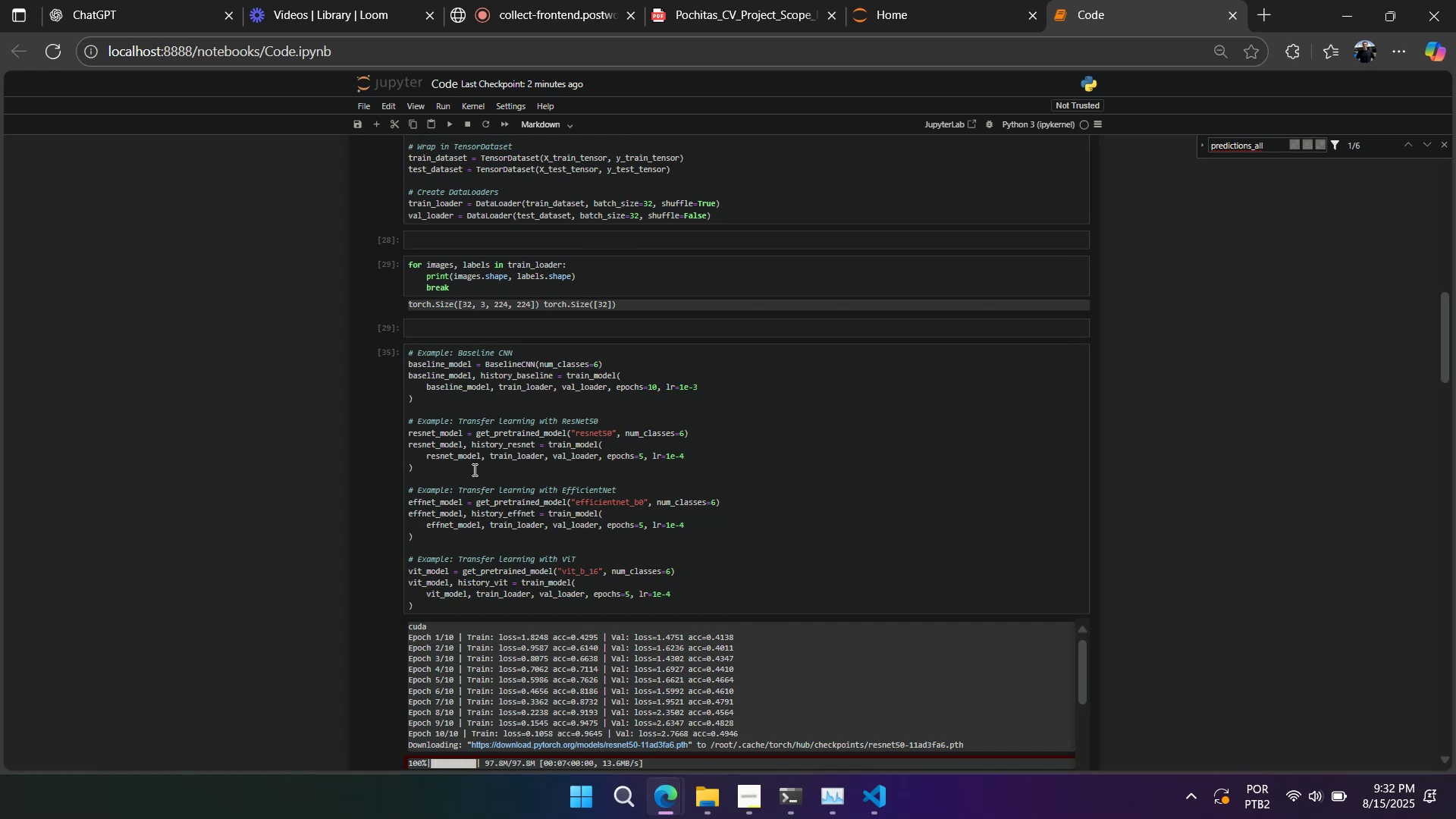 
wait(5.38)
 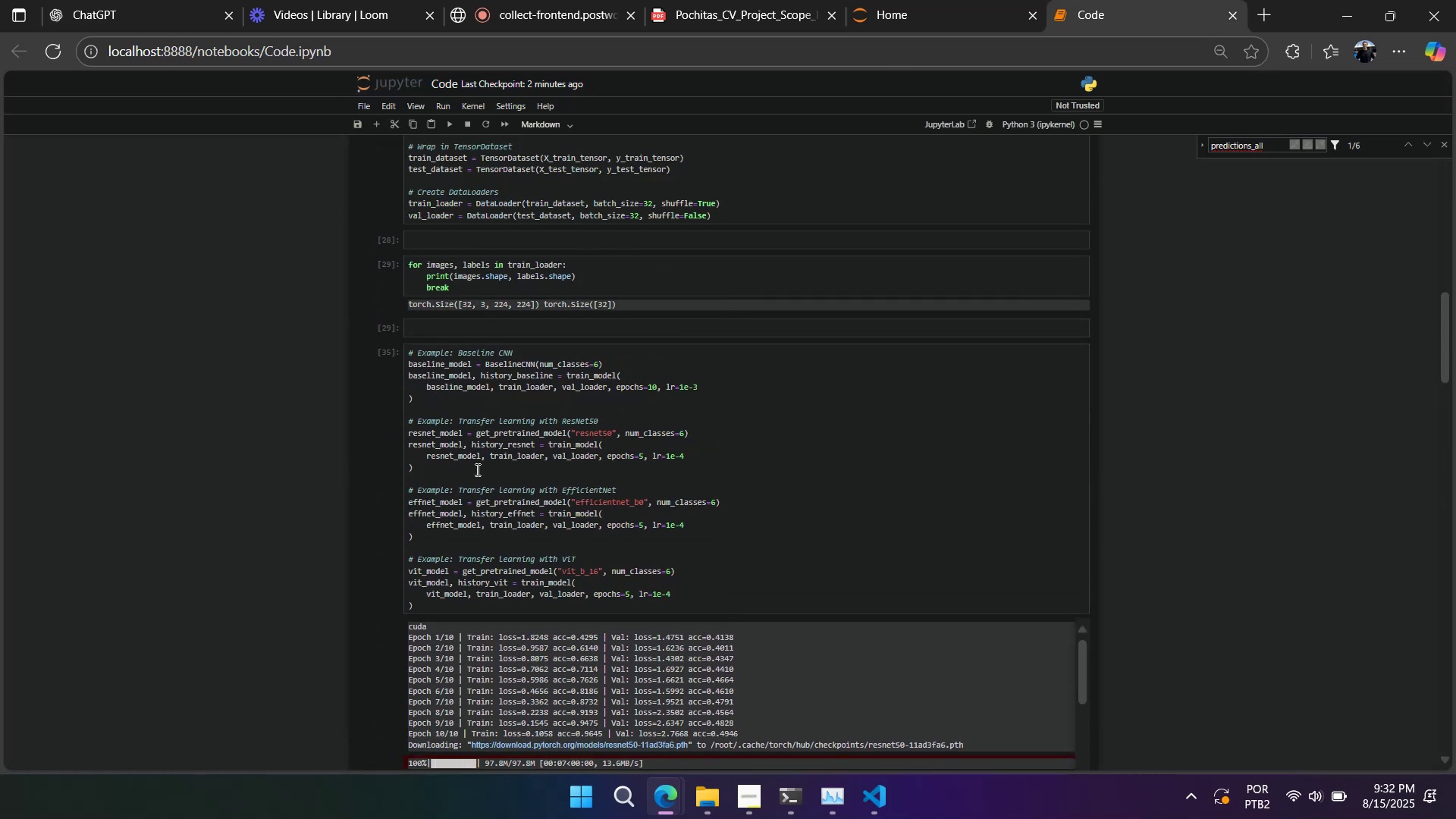 
scroll: coordinate [473, 469], scroll_direction: none, amount: 0.0
 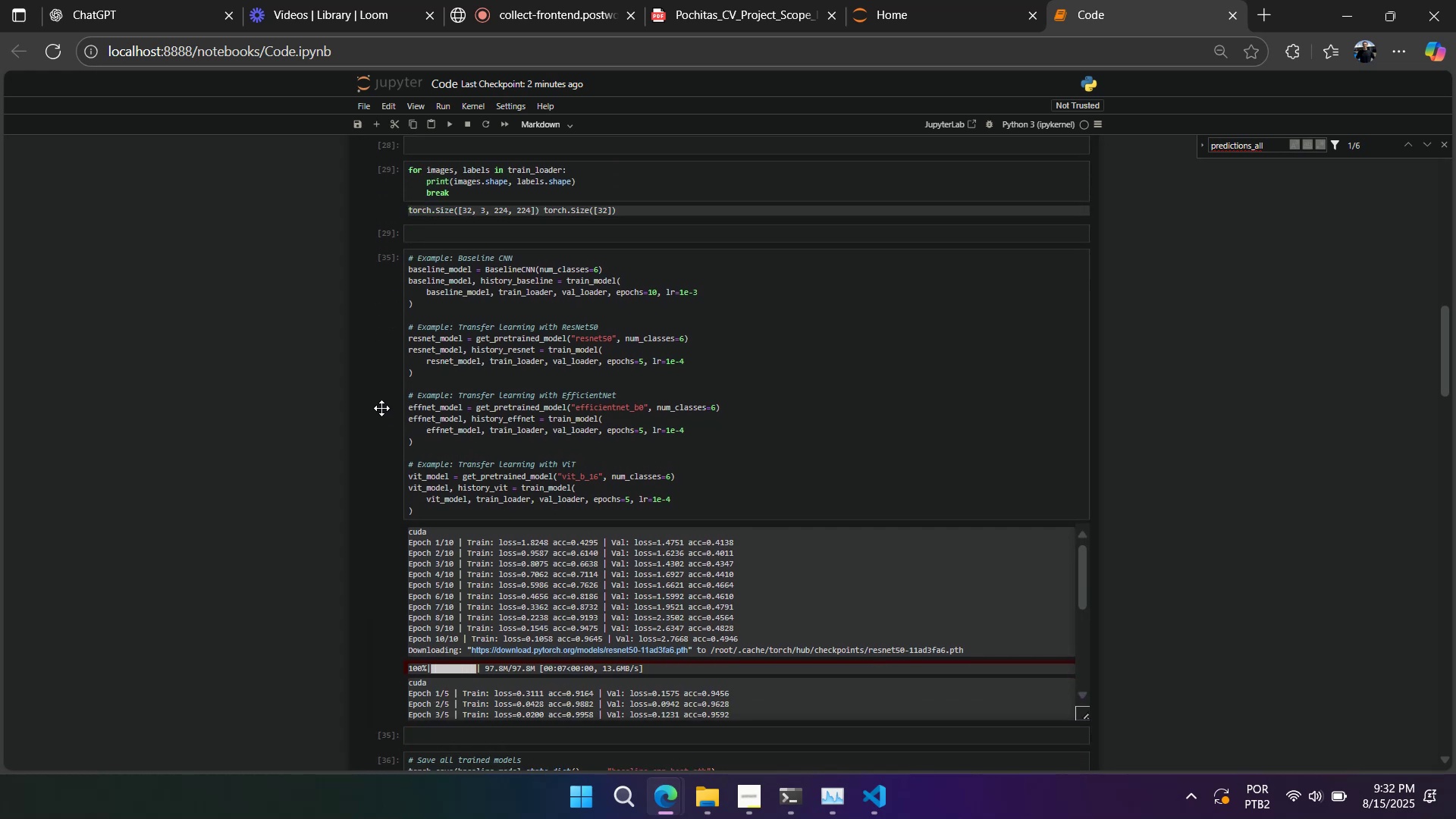 
left_click([380, 392])
 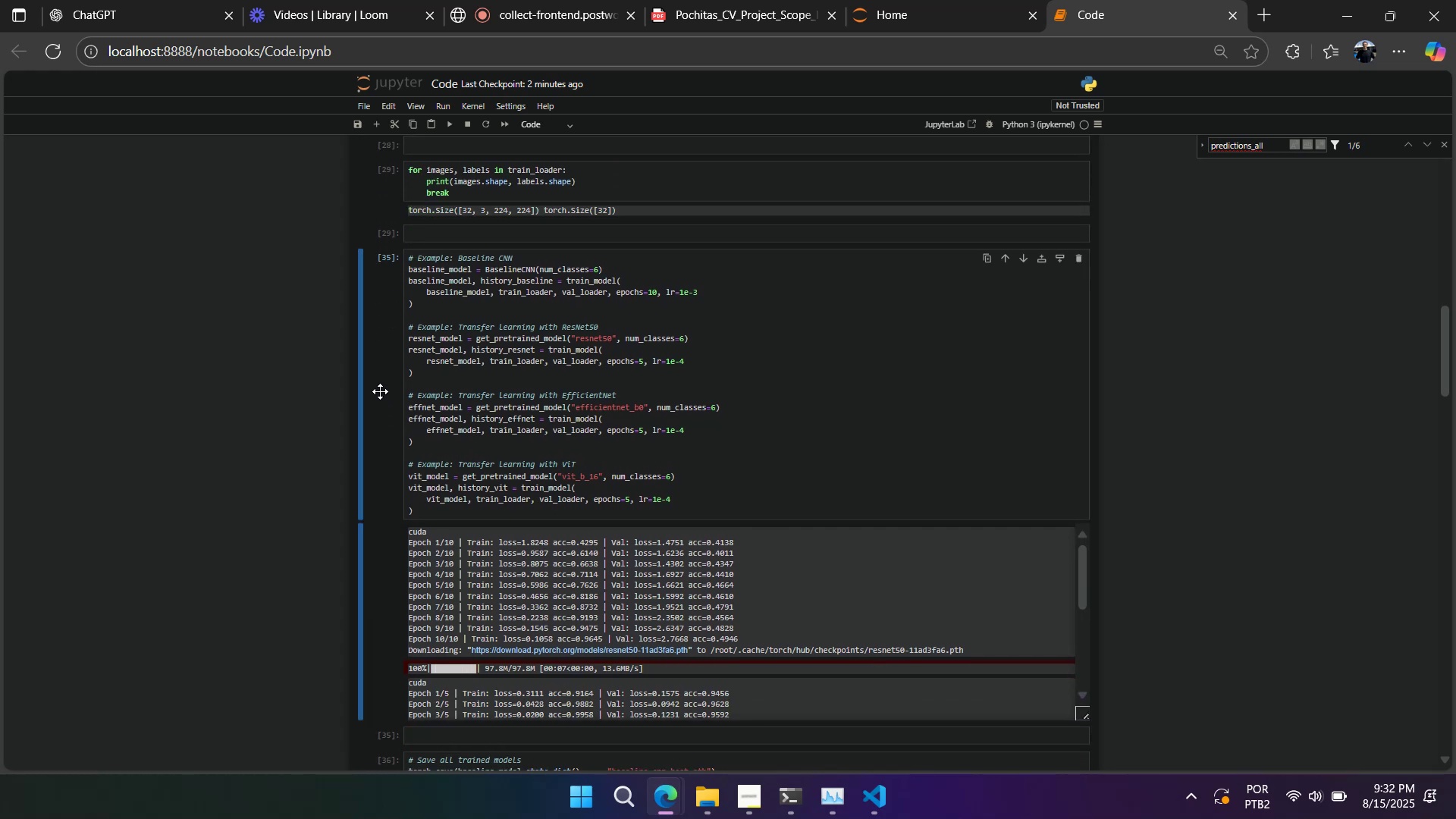 
scroll: coordinate [379, 392], scroll_direction: down, amount: 16.0
 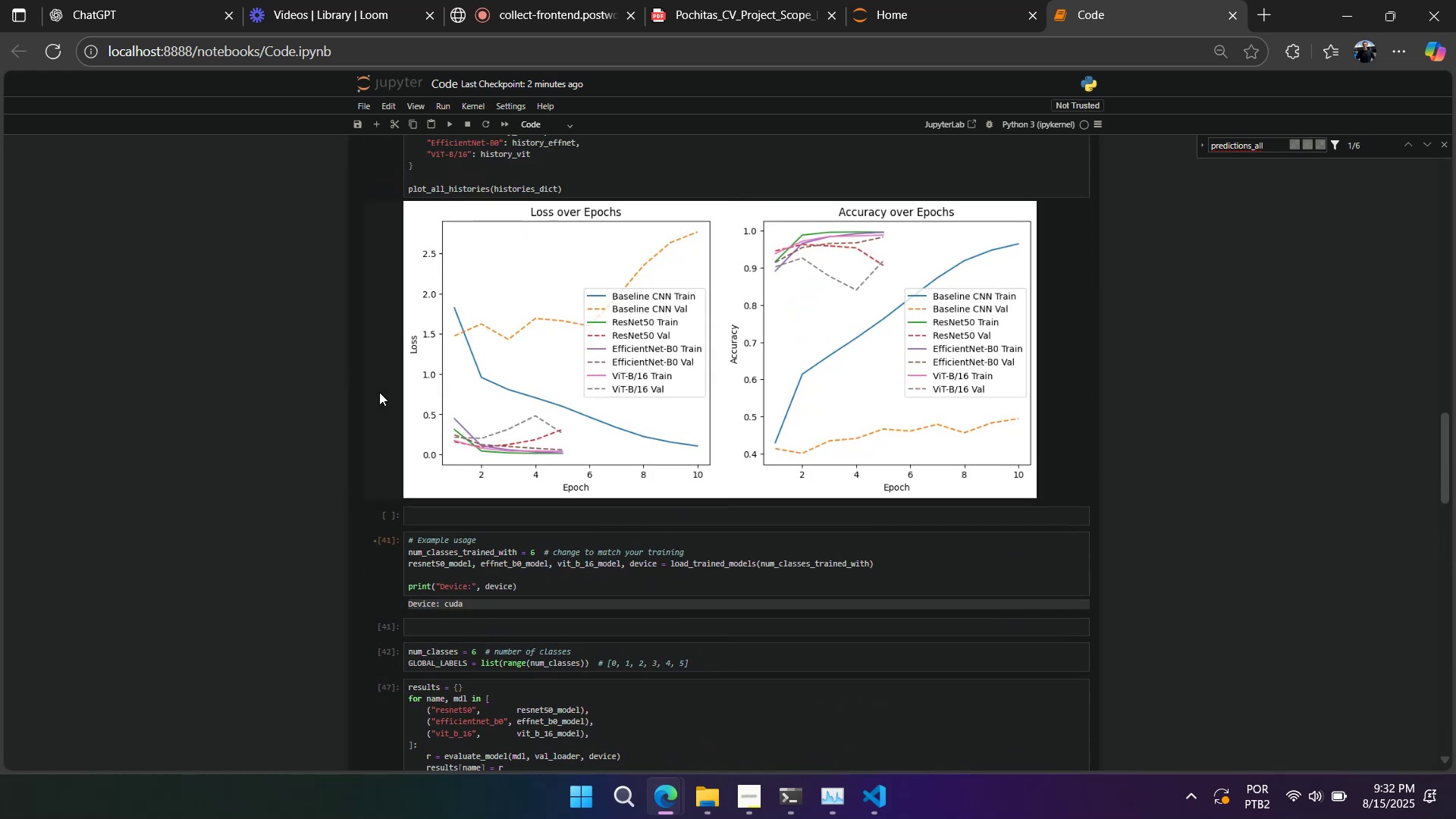 
scroll: coordinate [378, 392], scroll_direction: up, amount: 3.0
 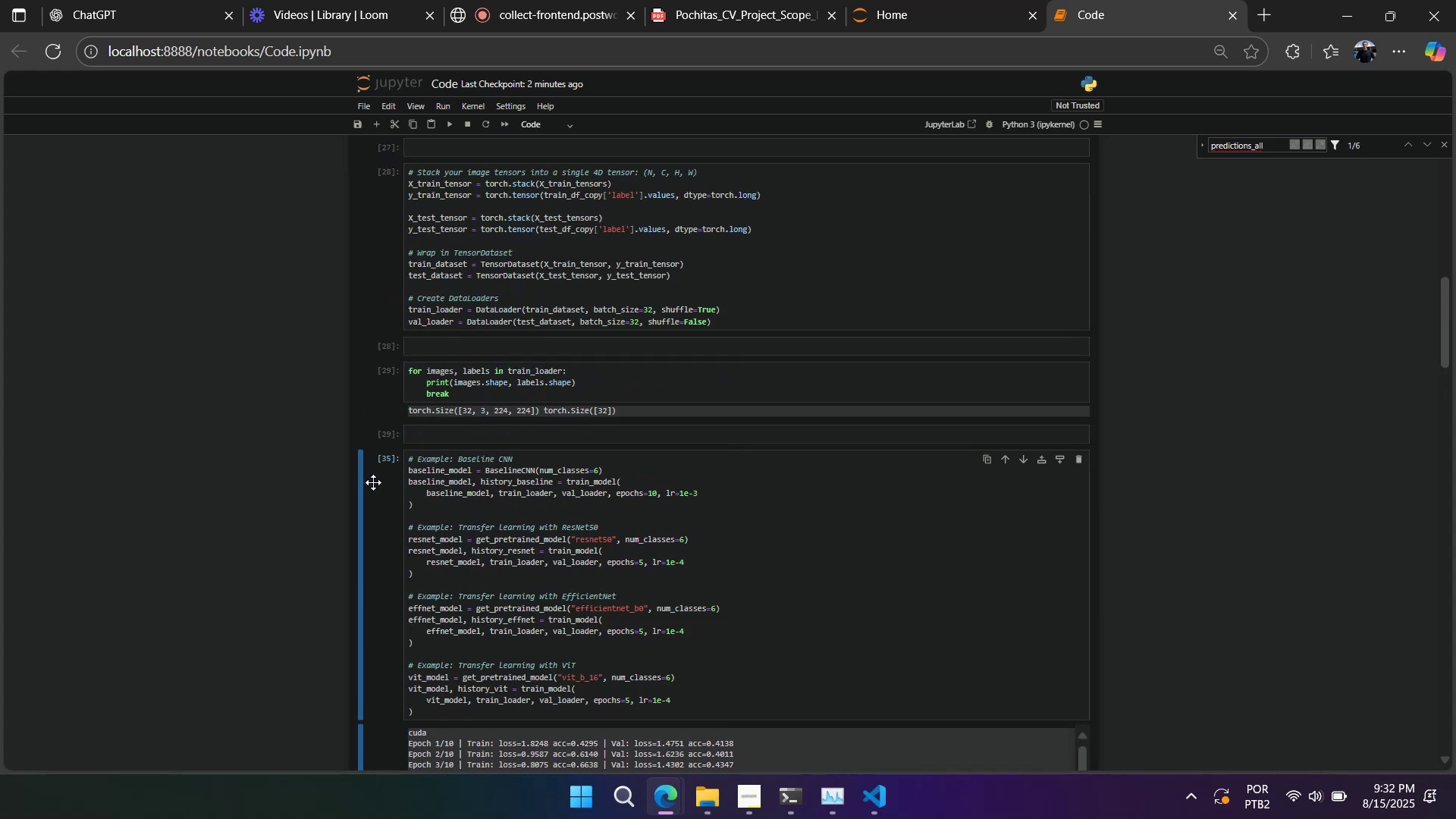 
left_click([383, 484])
 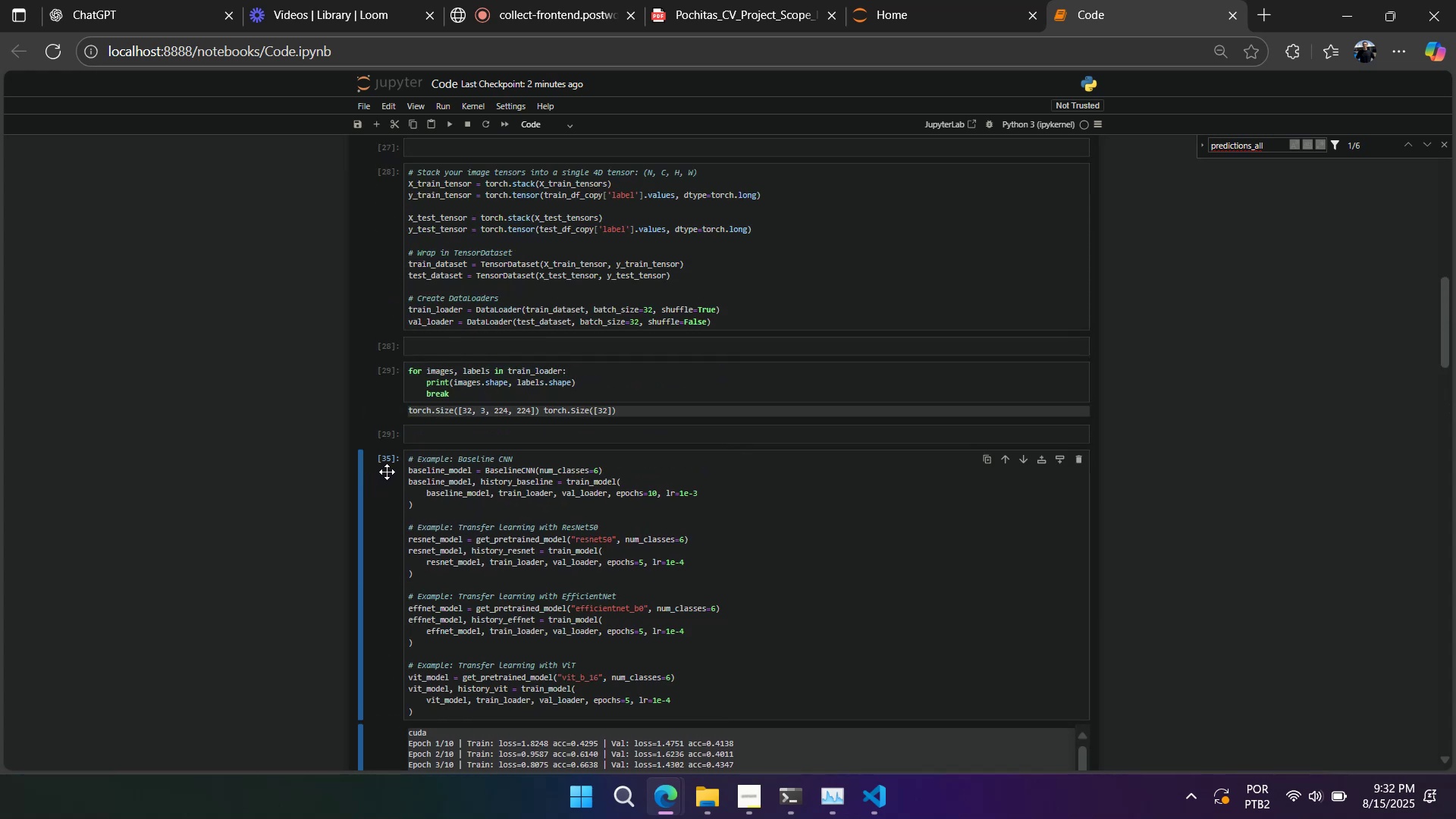 
key(A)
 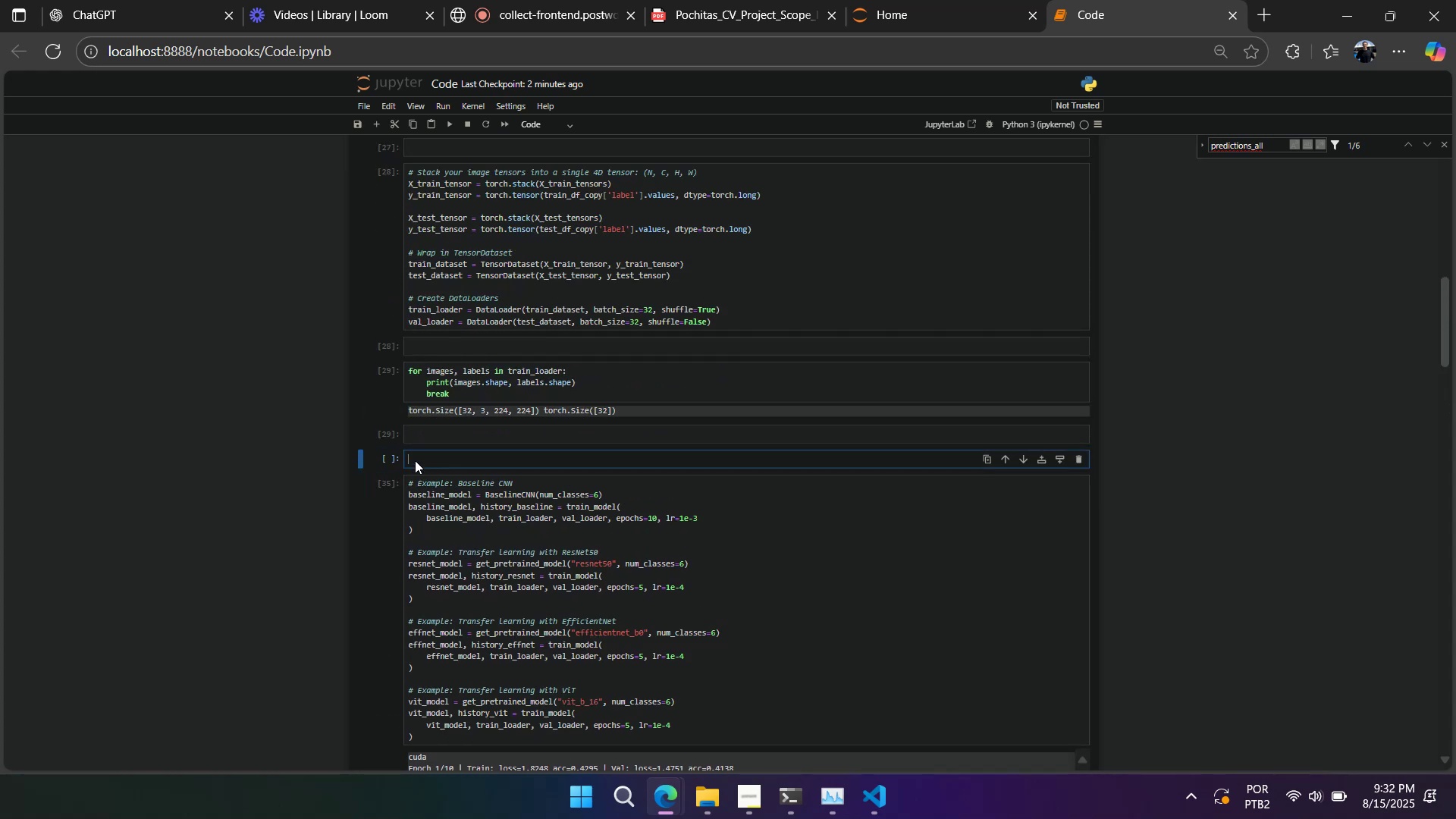 
double_click([416, 457])
 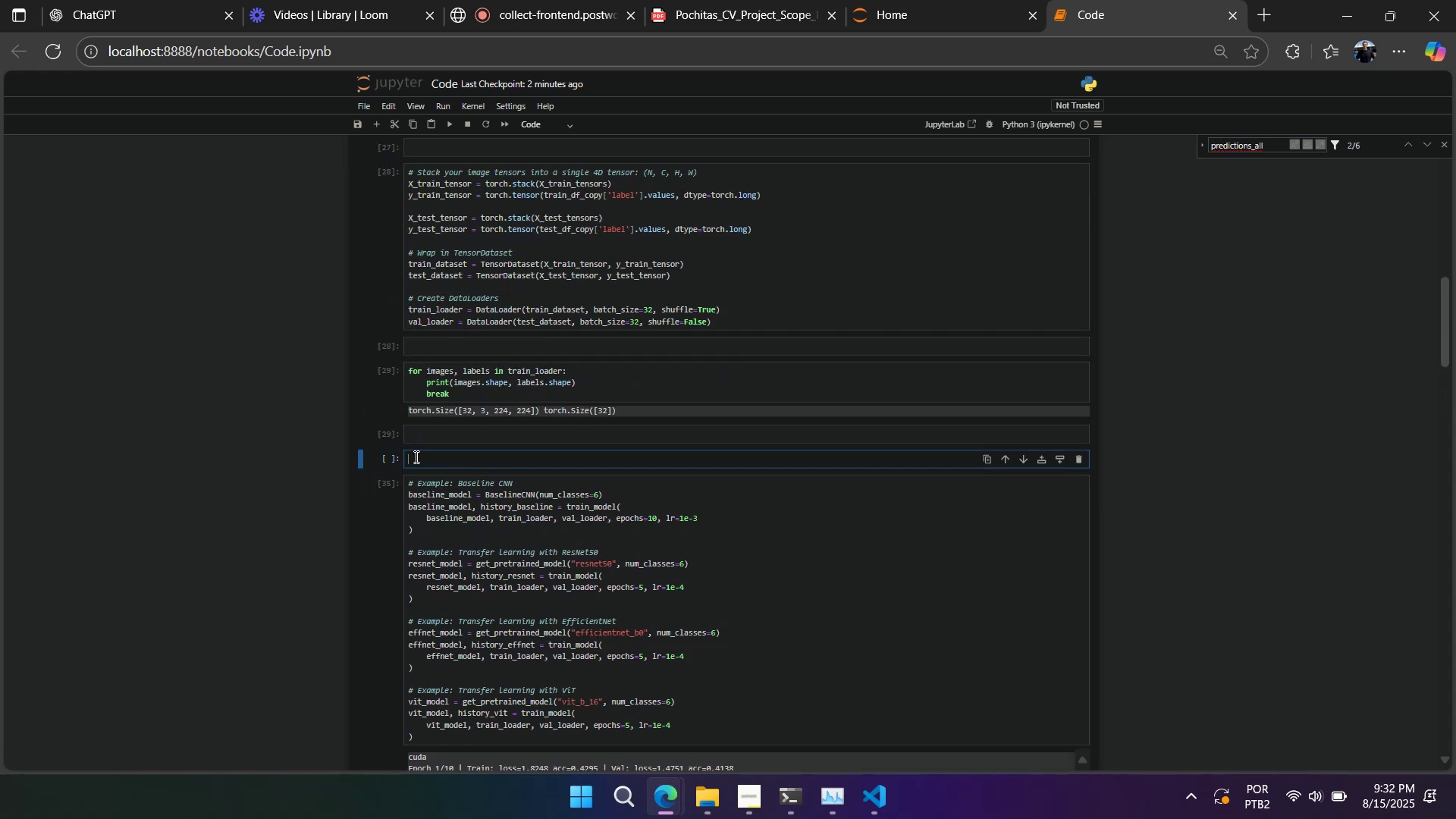 
type(# TRAIN)
 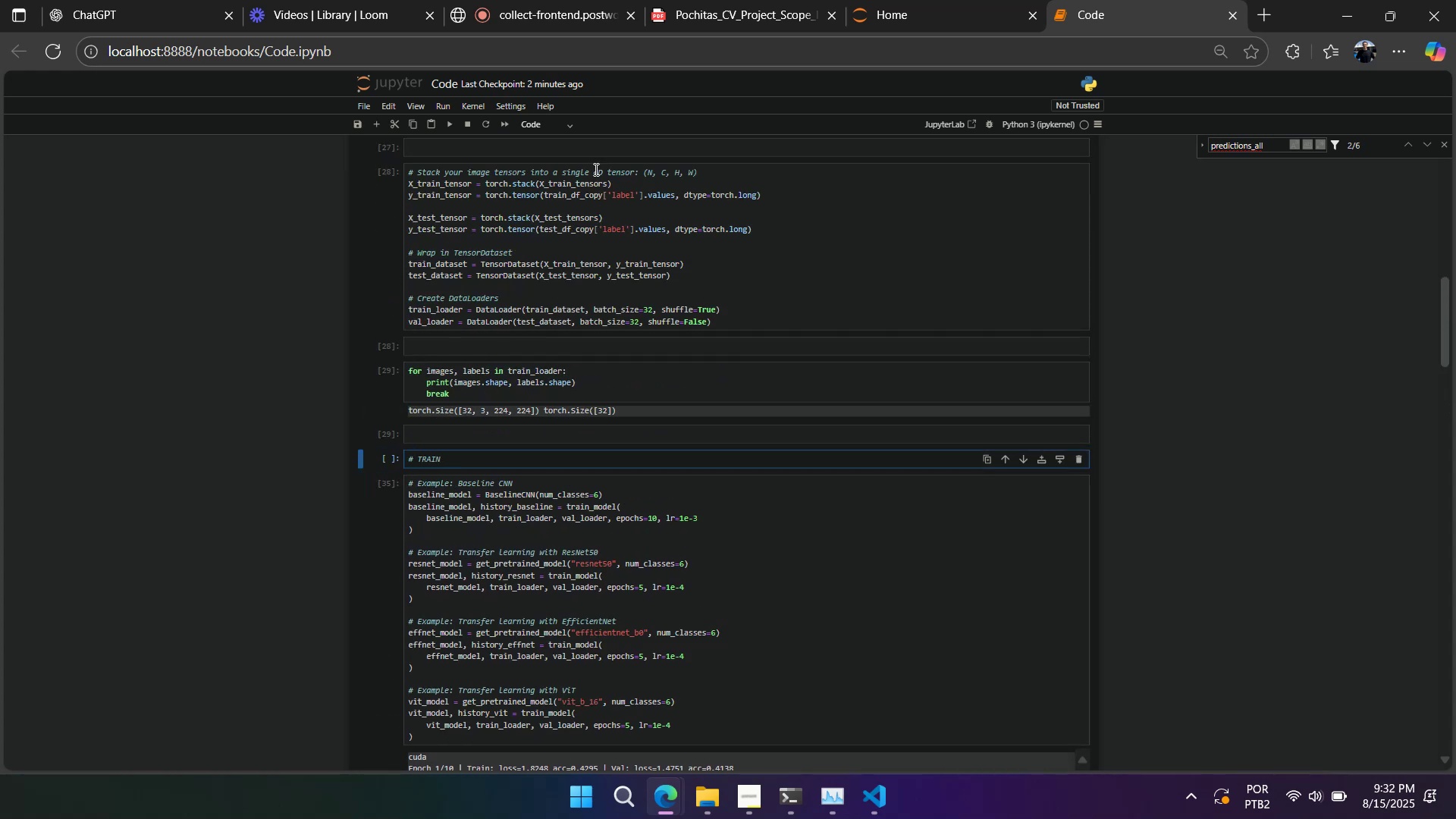 
left_click([548, 128])
 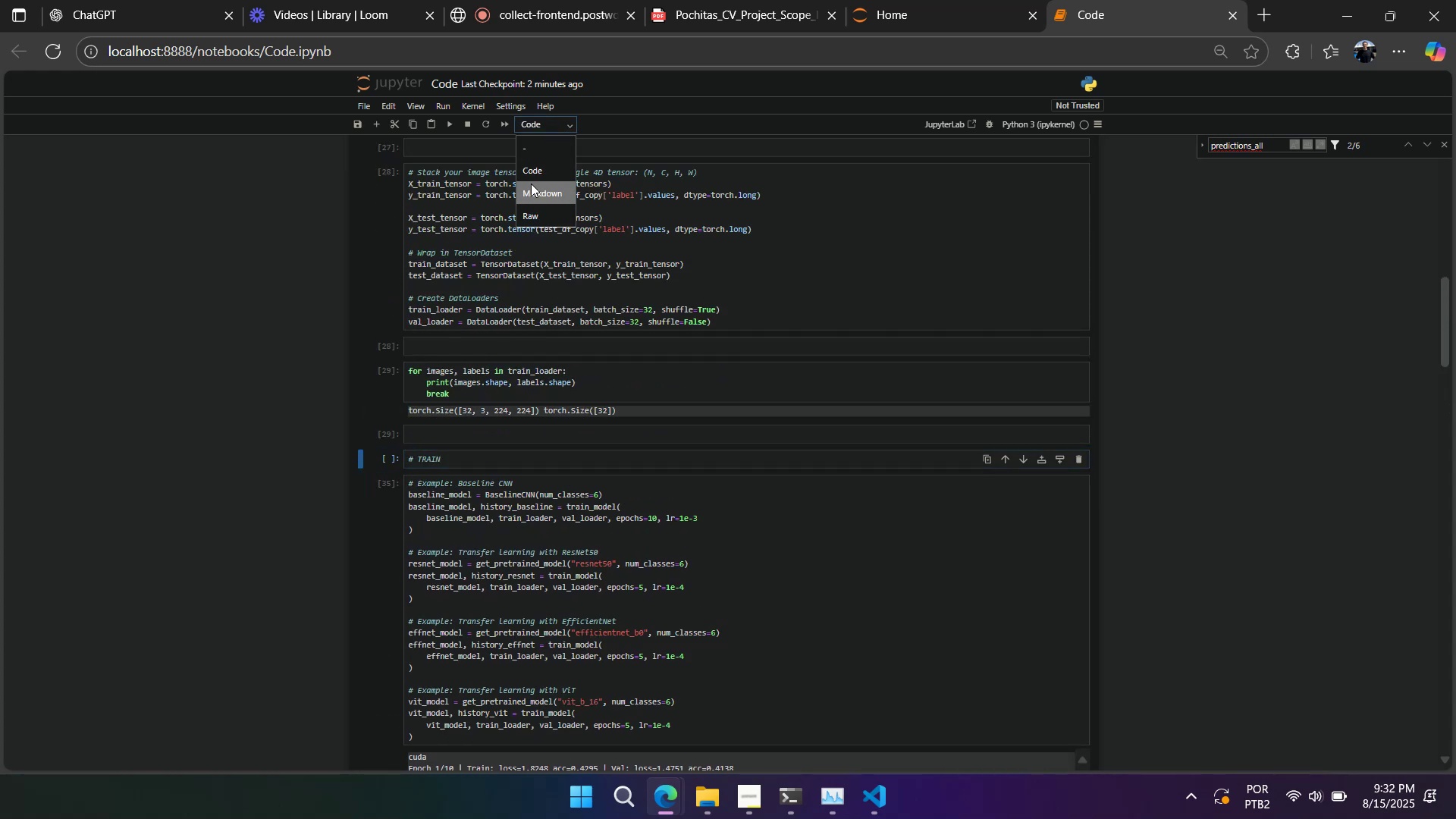 
left_click([531, 184])
 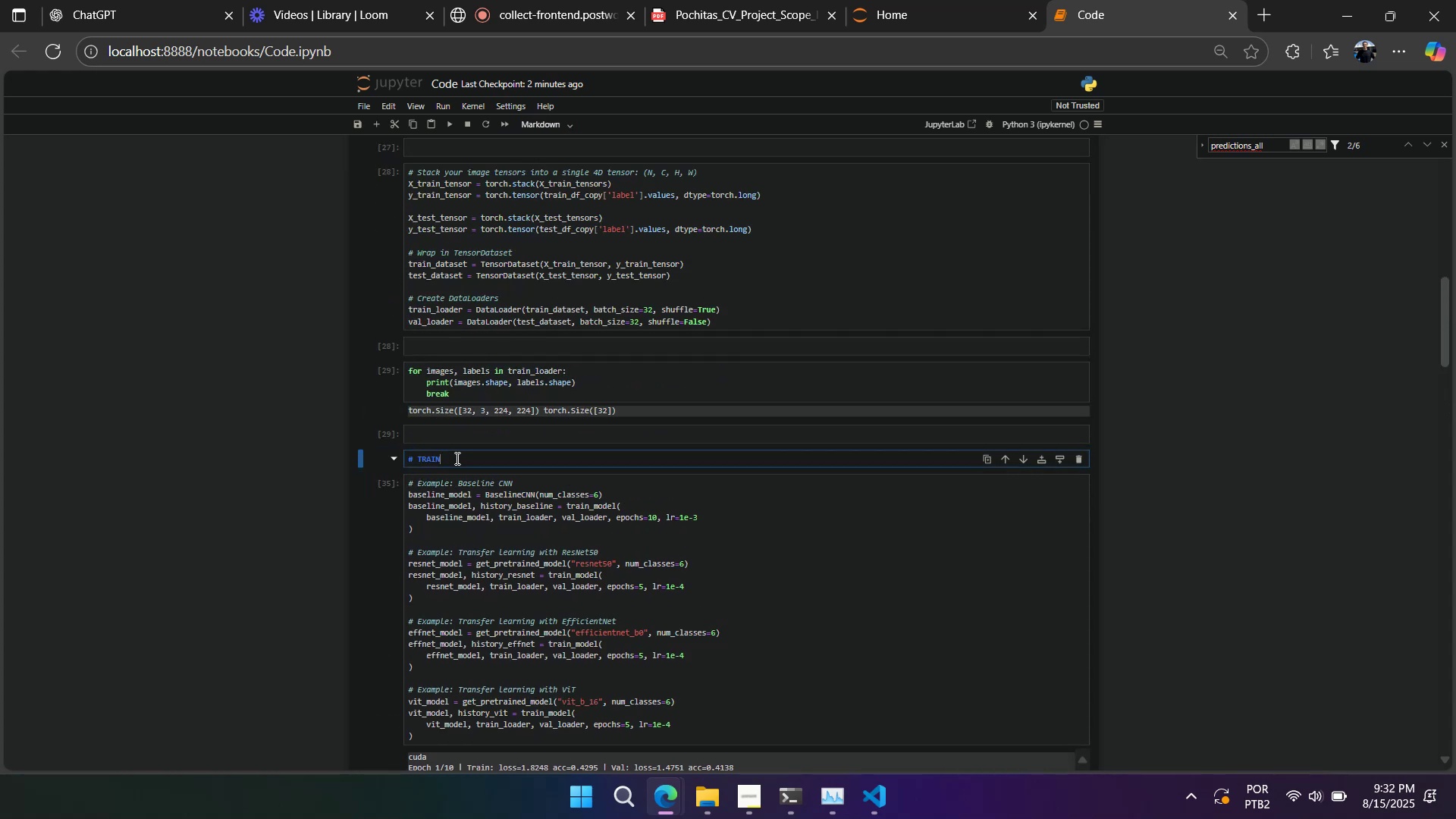 
key(Shift+Enter)
 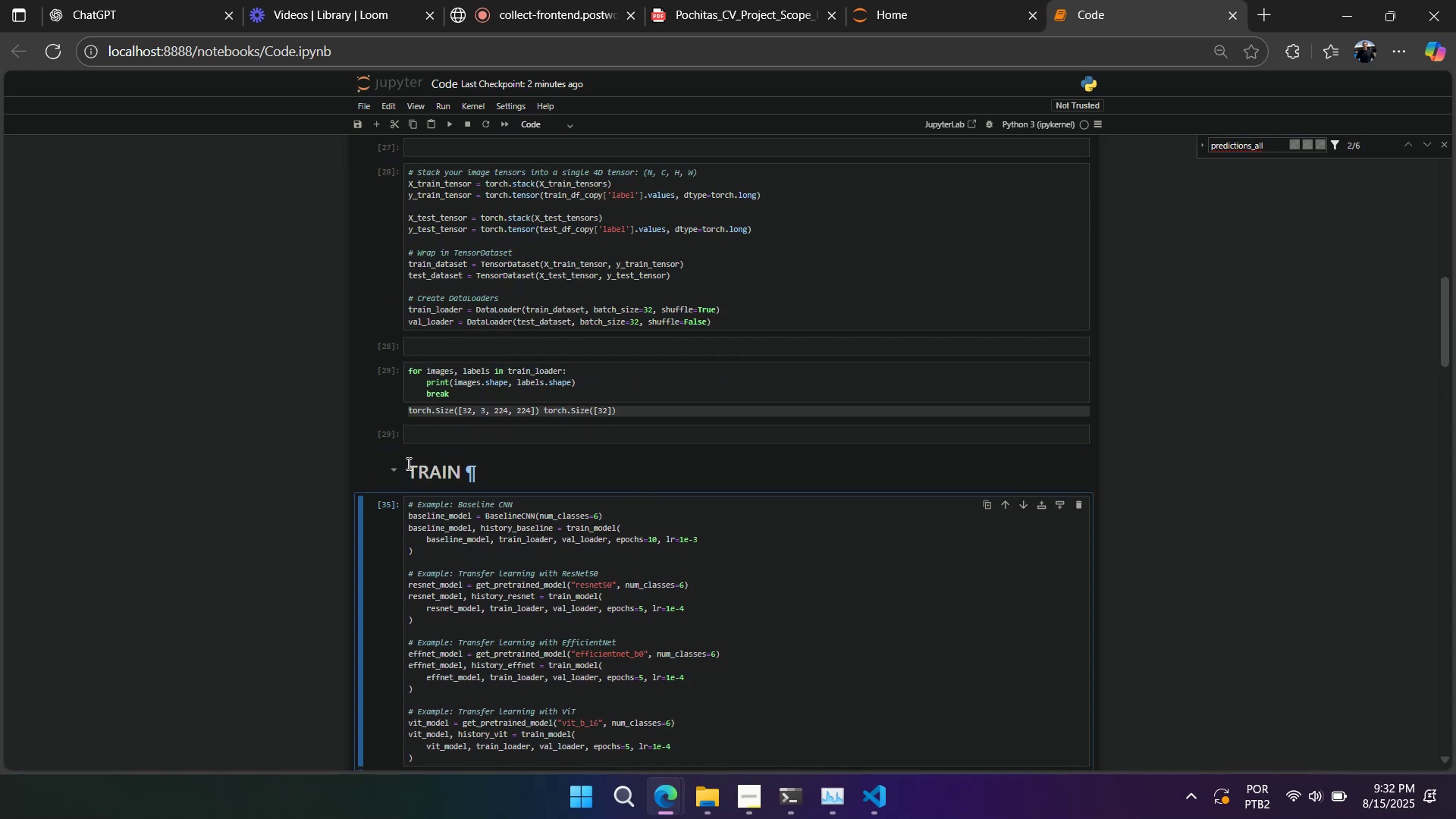 
left_click([390, 467])
 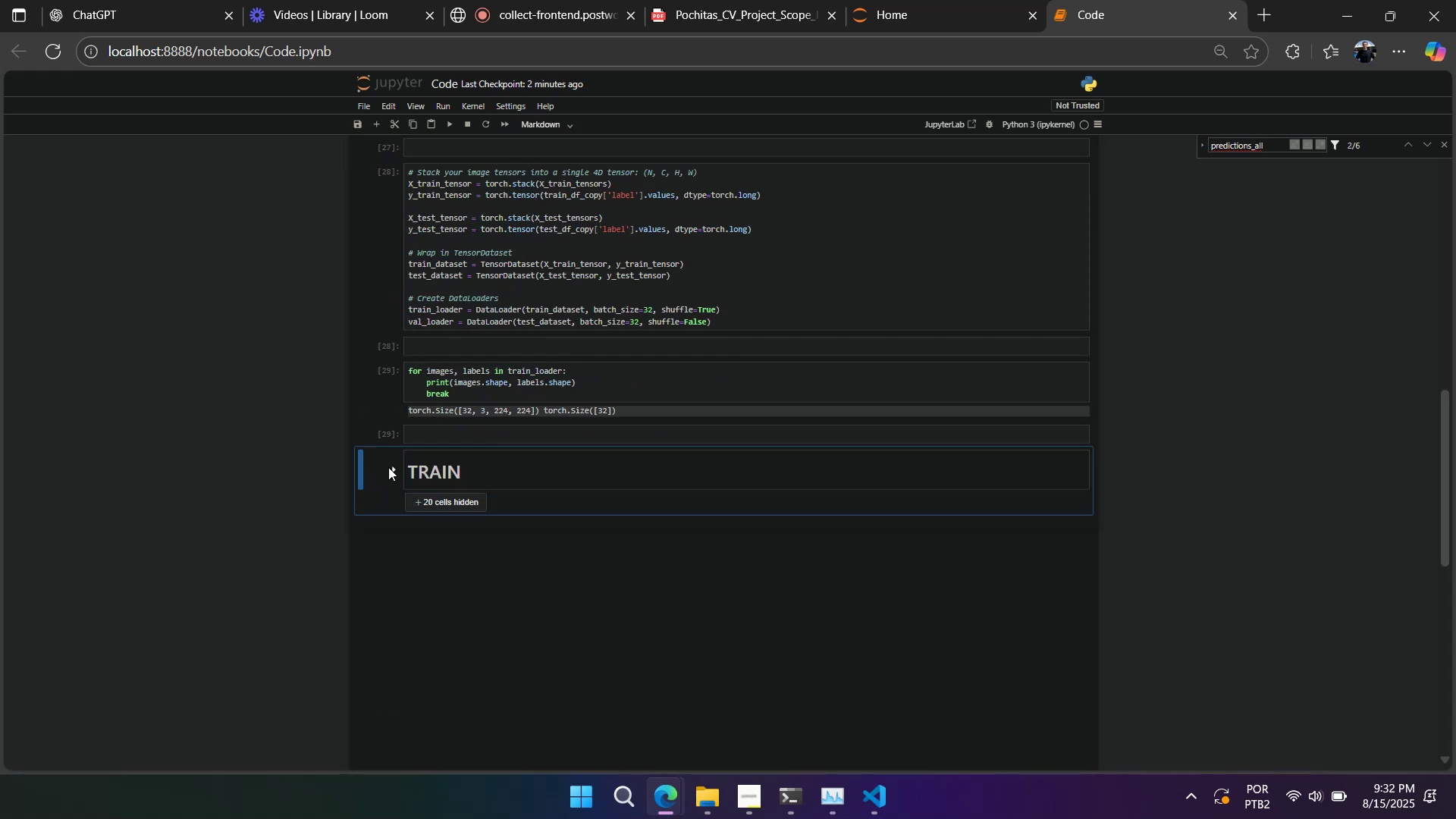 
scroll: coordinate [388, 466], scroll_direction: up, amount: 8.0
 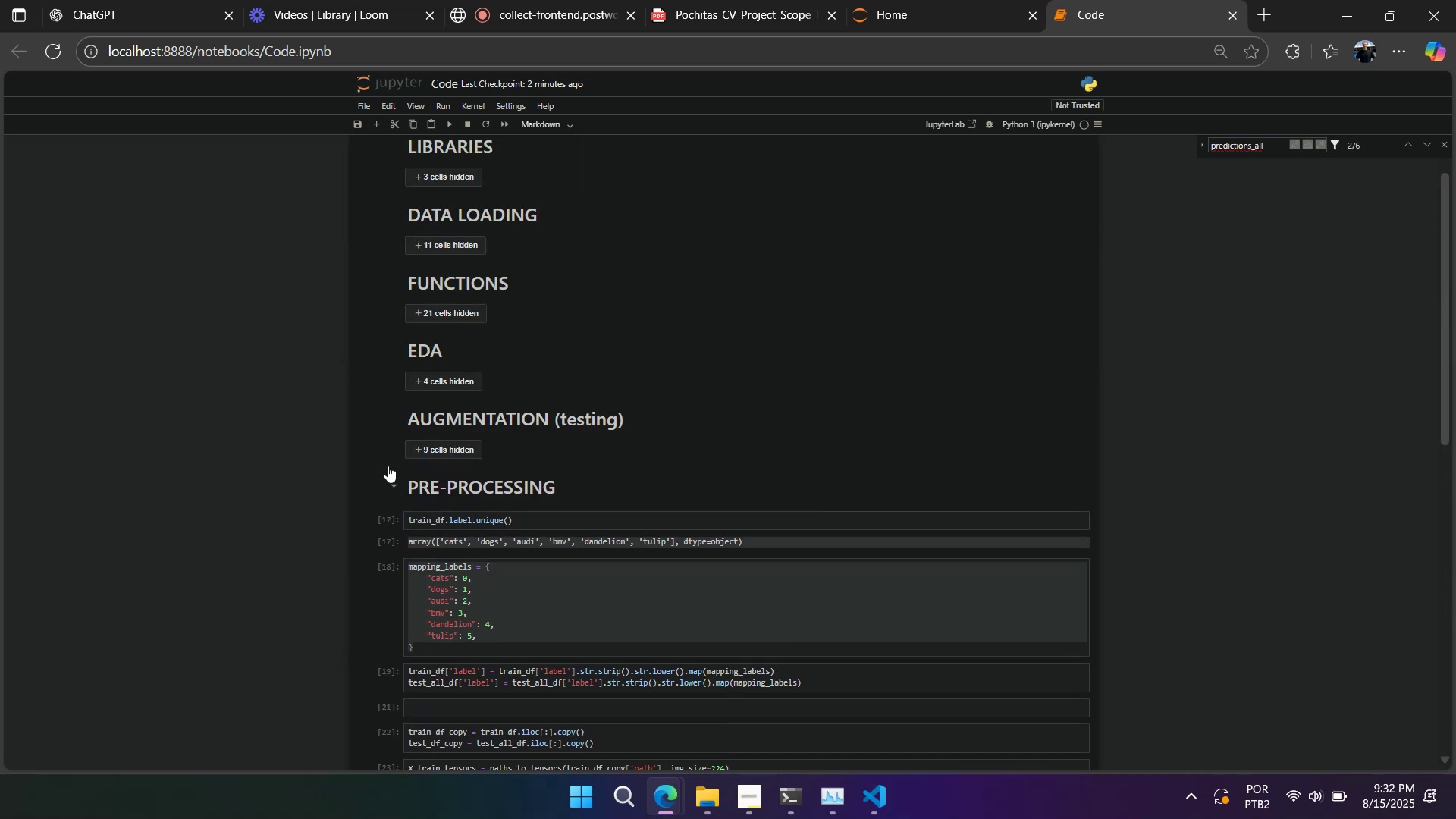 
scroll: coordinate [388, 466], scroll_direction: down, amount: 2.0
 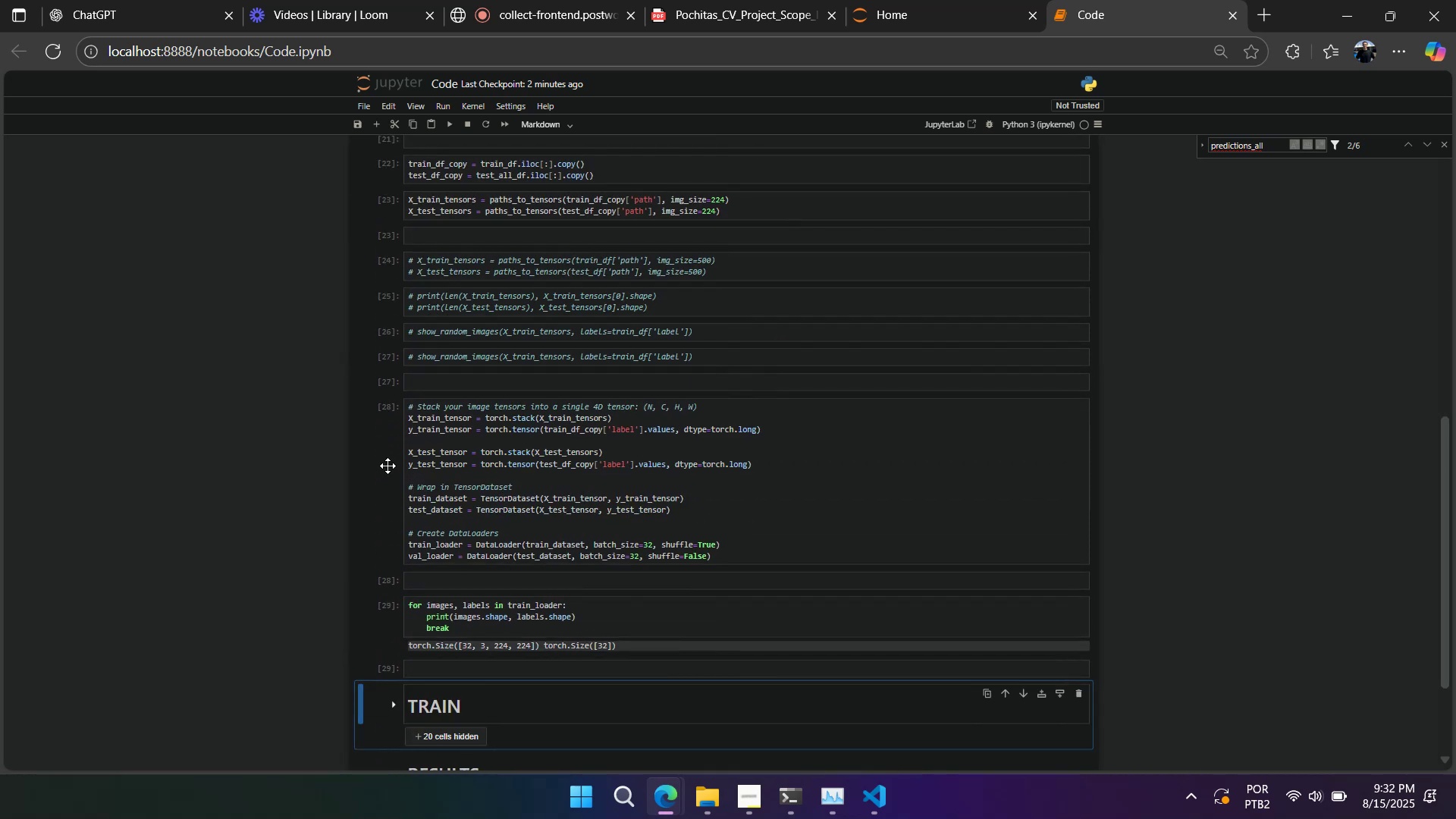 
scroll: coordinate [390, 296], scroll_direction: up, amount: 4.0
 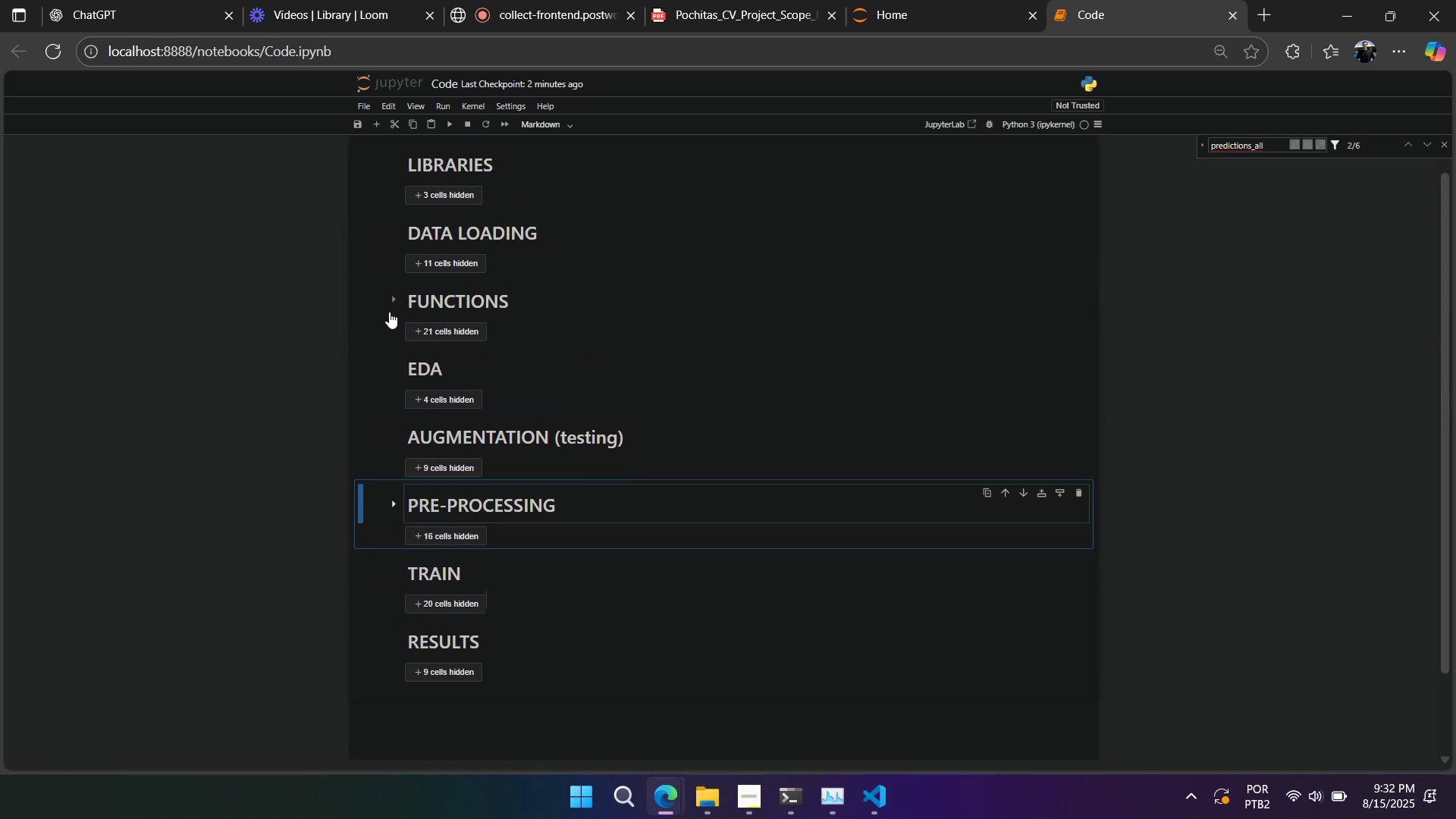 
left_click([391, 302])
 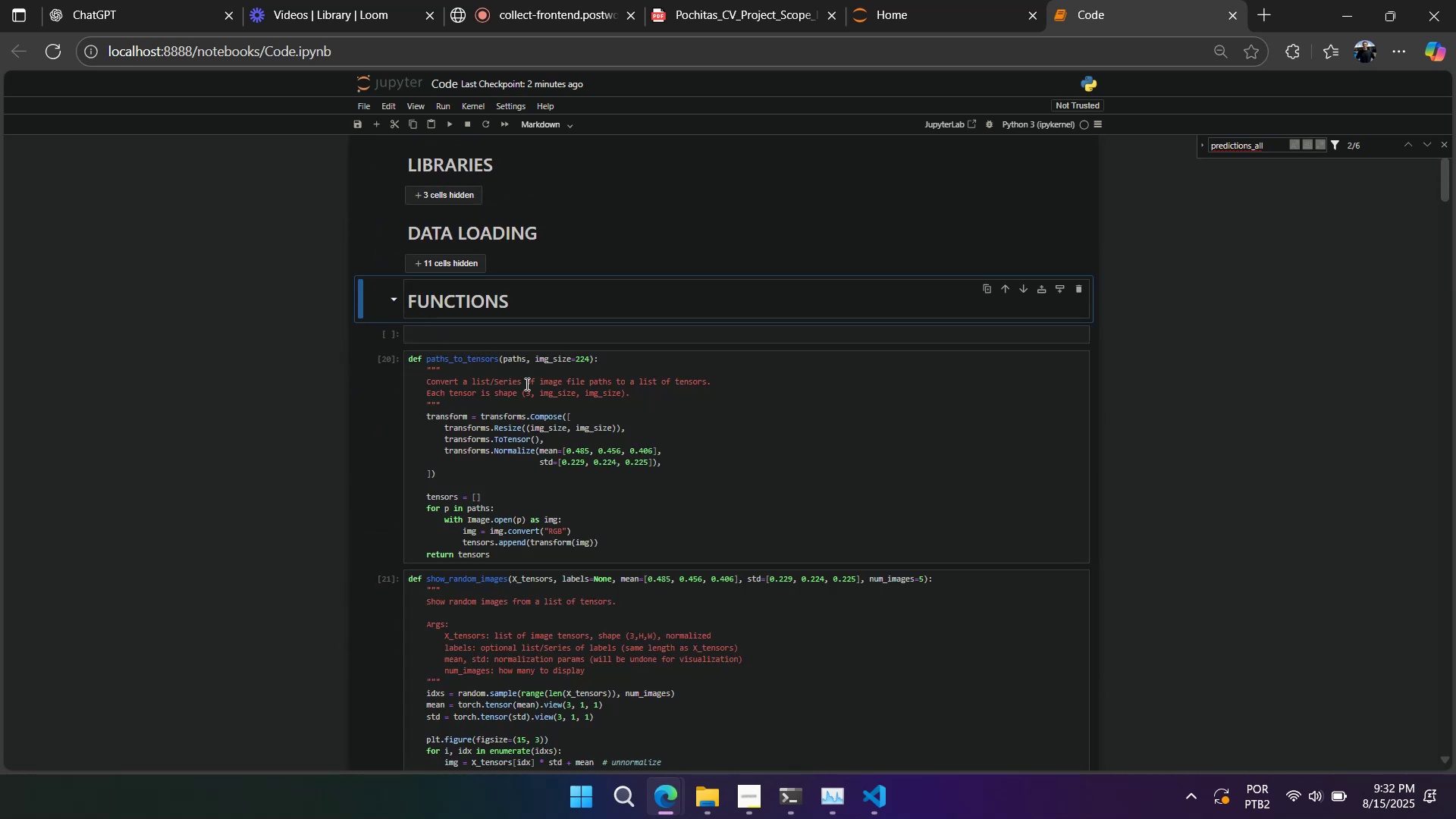 
scroll: coordinate [525, 378], scroll_direction: down, amount: 8.0
 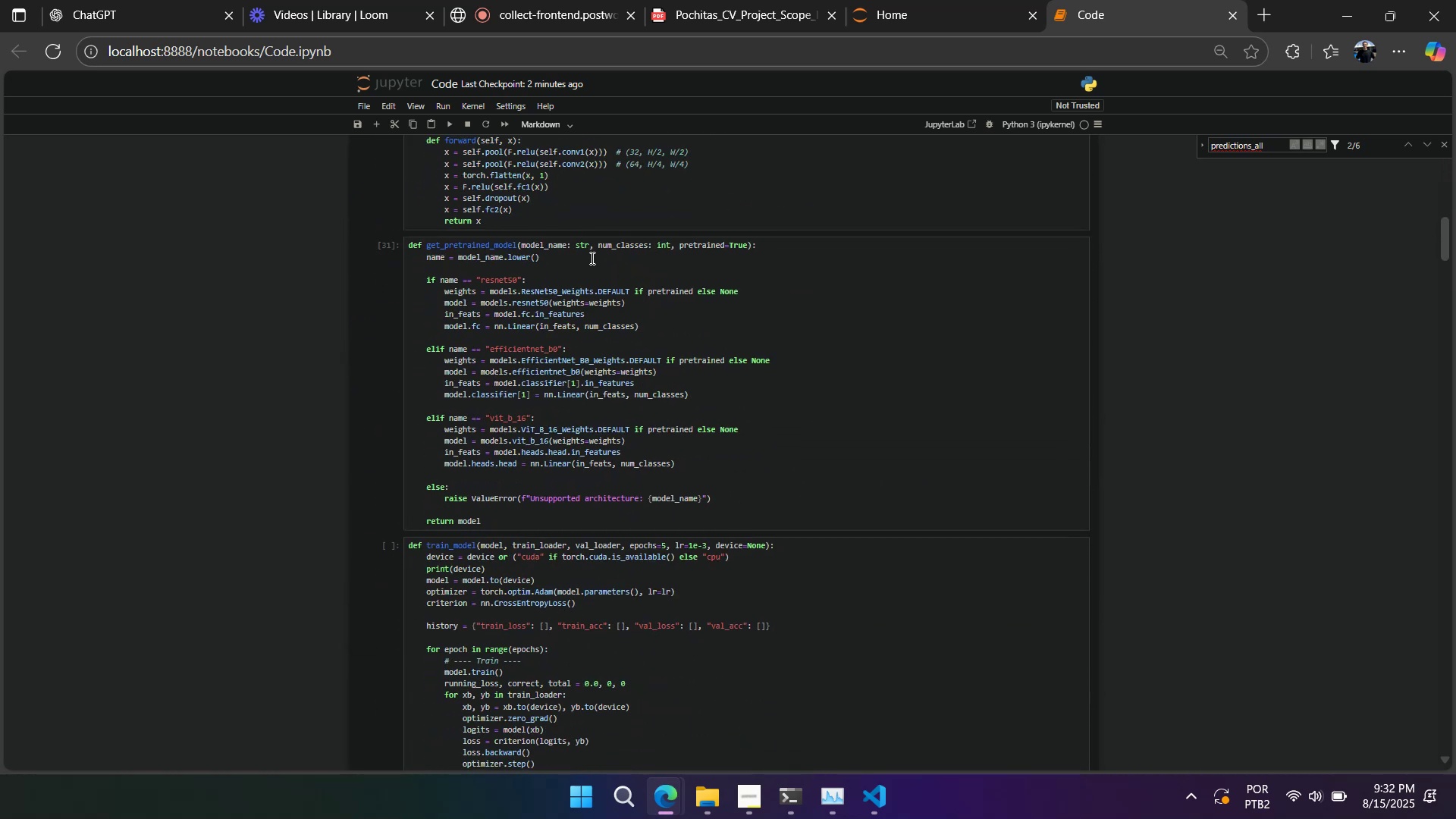 
key(Control+A)
 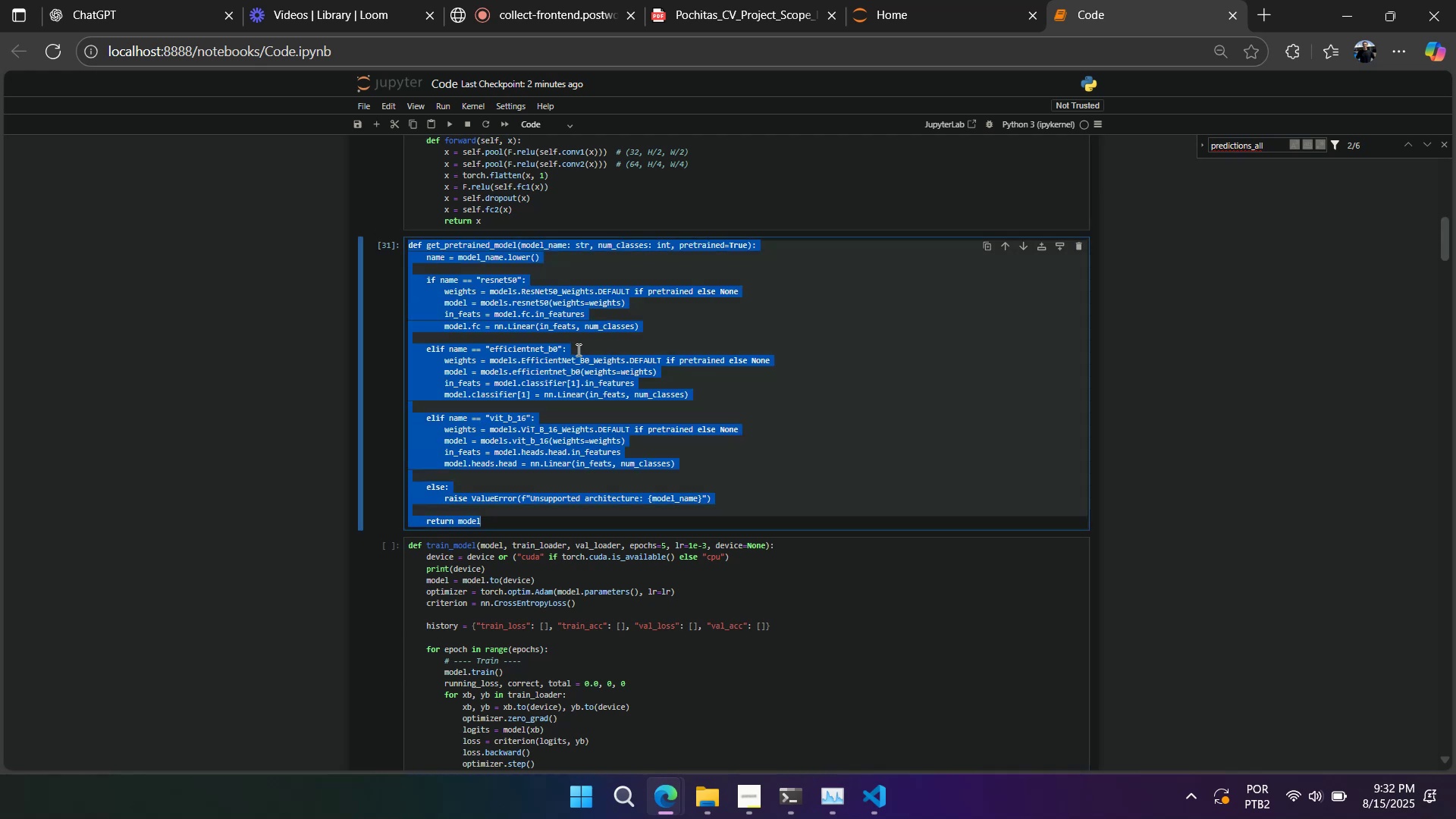 
key(Control+C)
 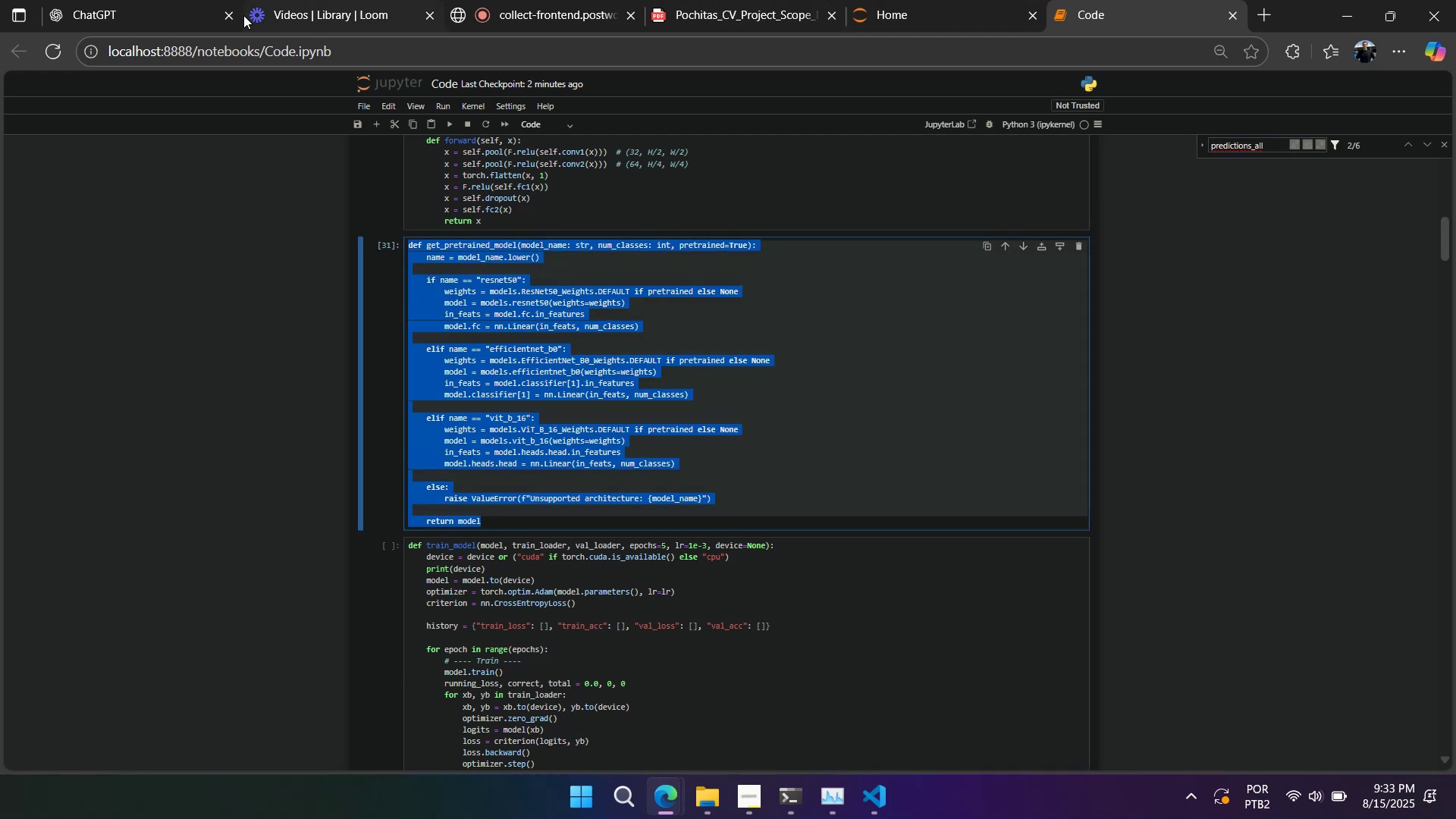 
left_click([192, 18])
 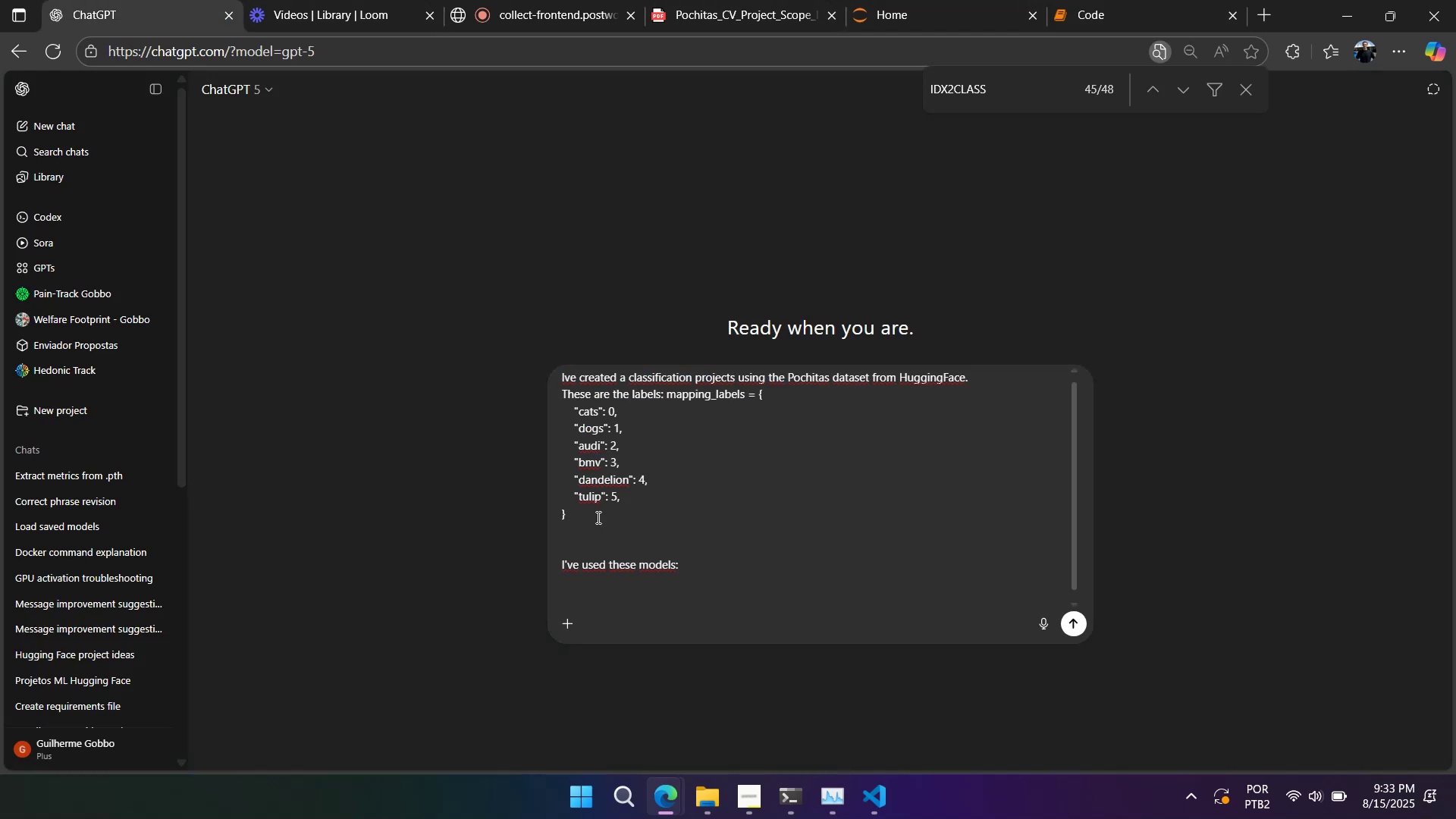 
key(Backspace)
 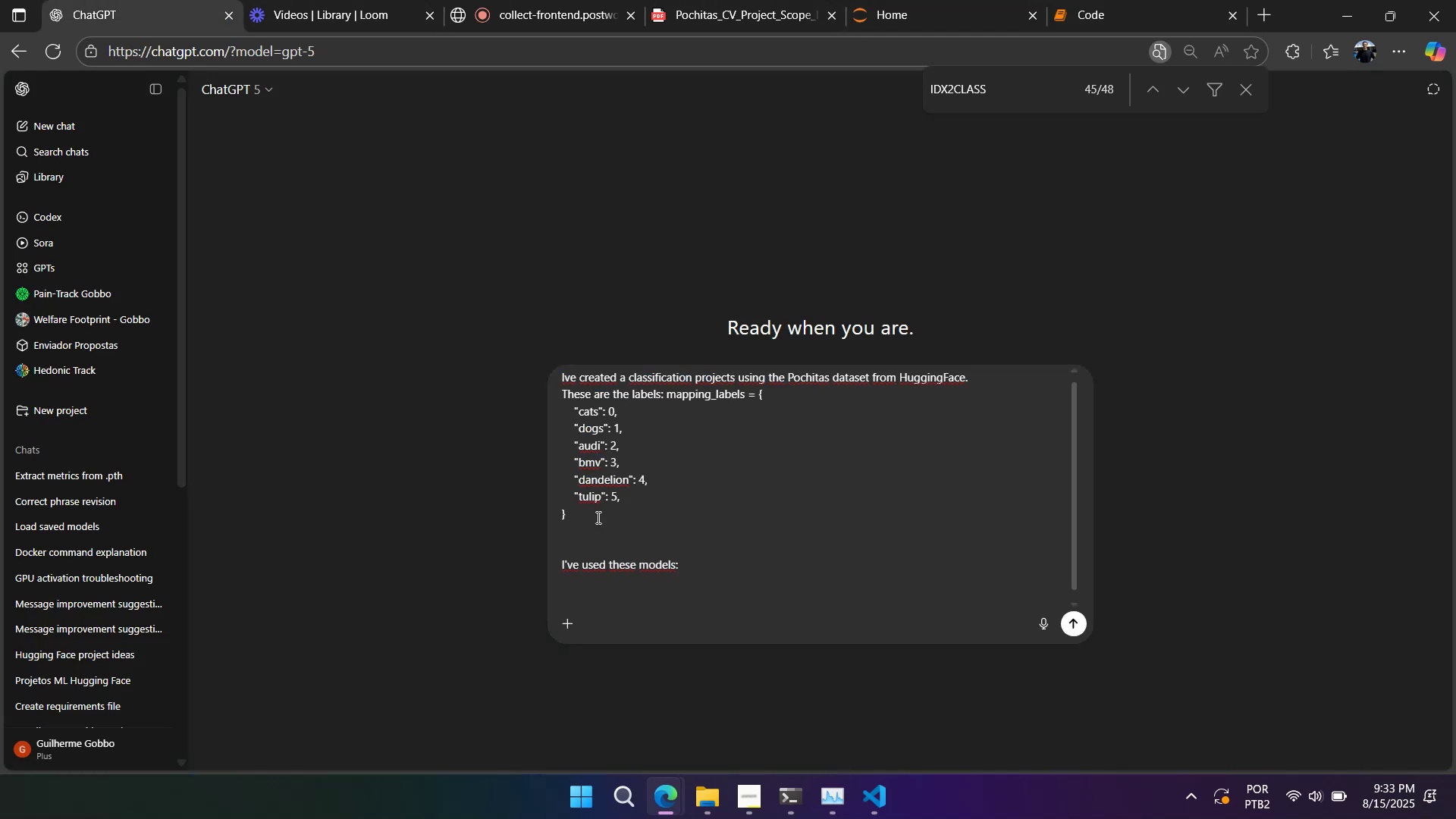 
key(Control+ControlLeft)
 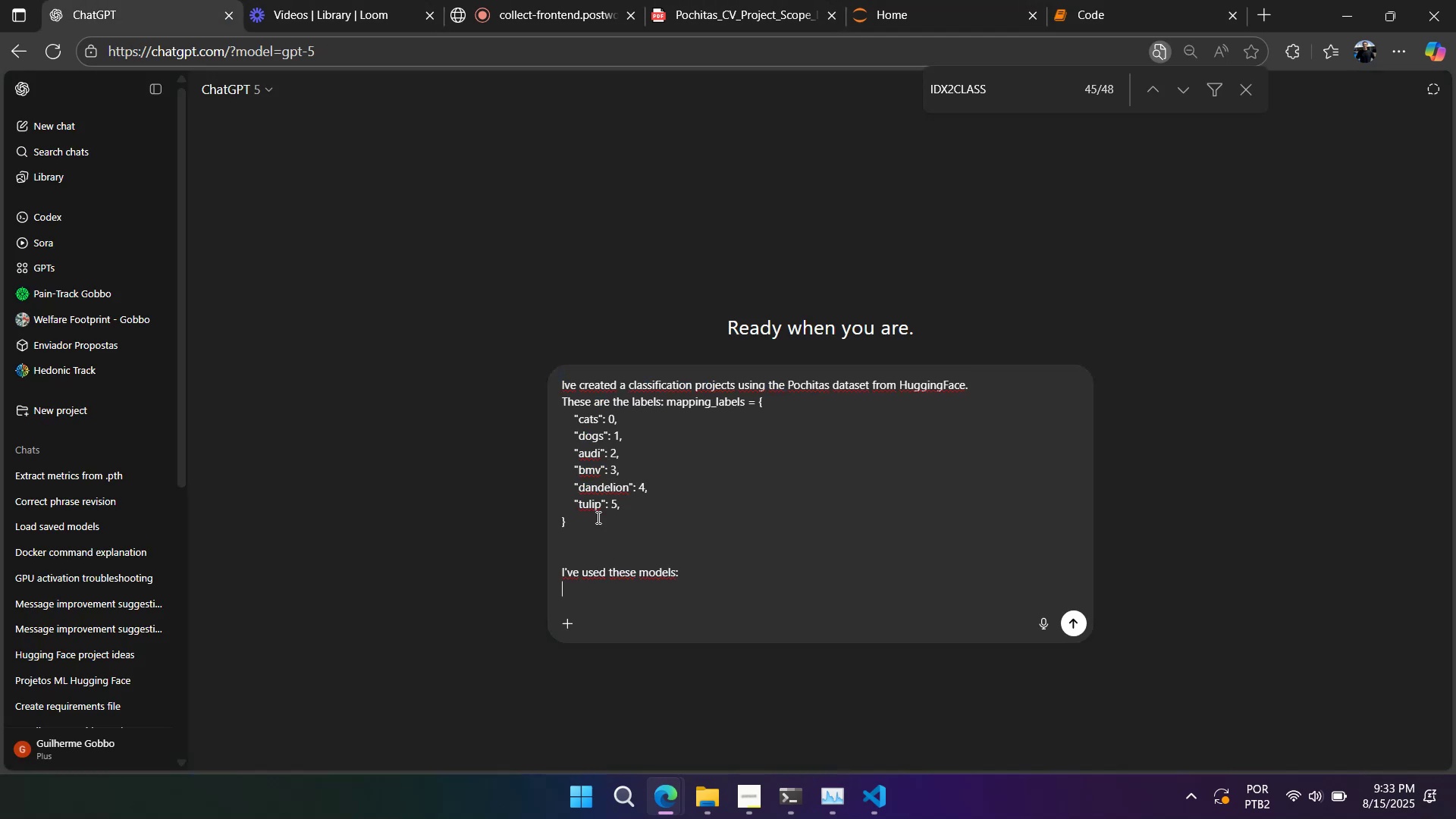 
key(Control+V)
 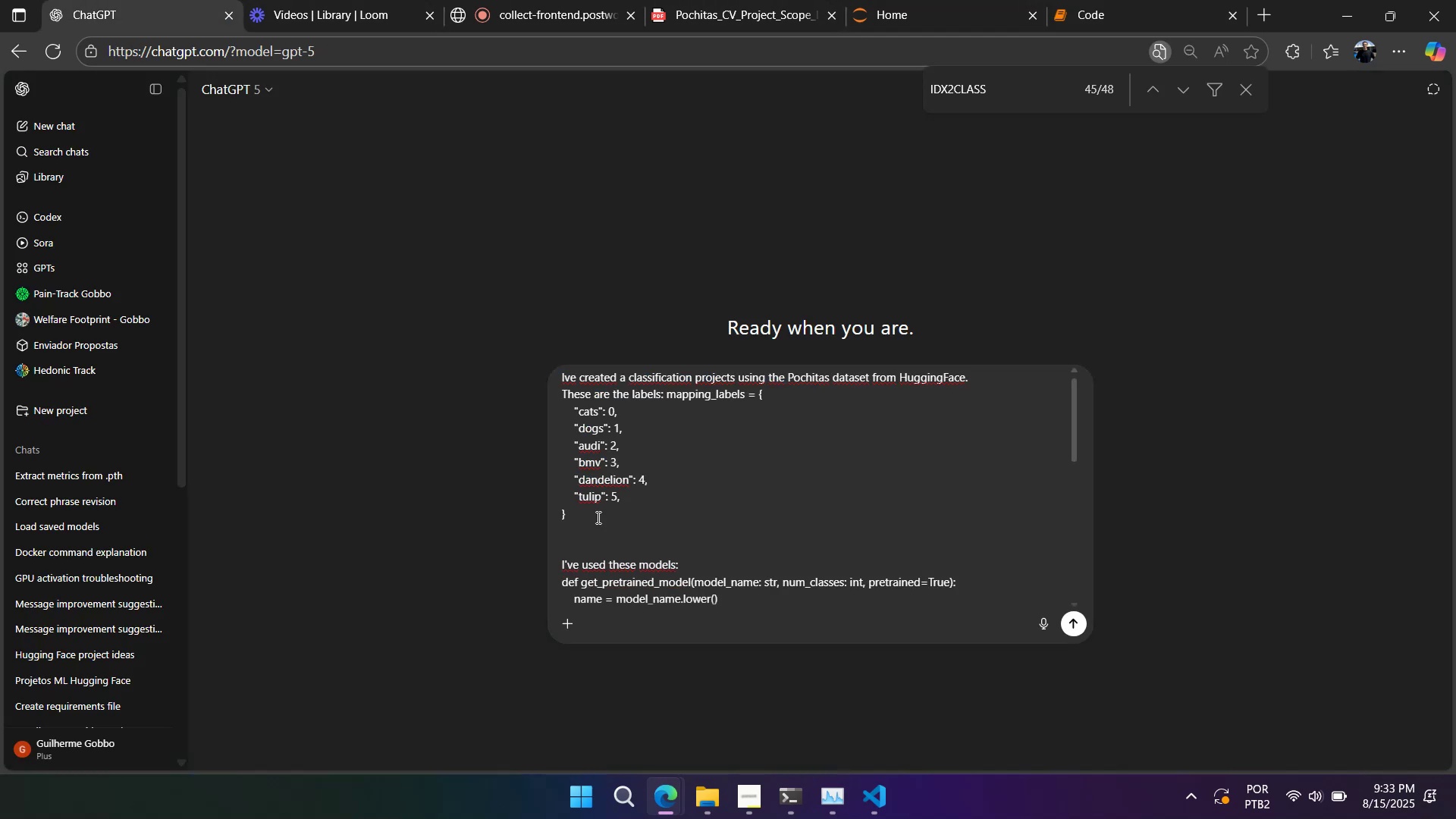 
key(Shift+Enter)
 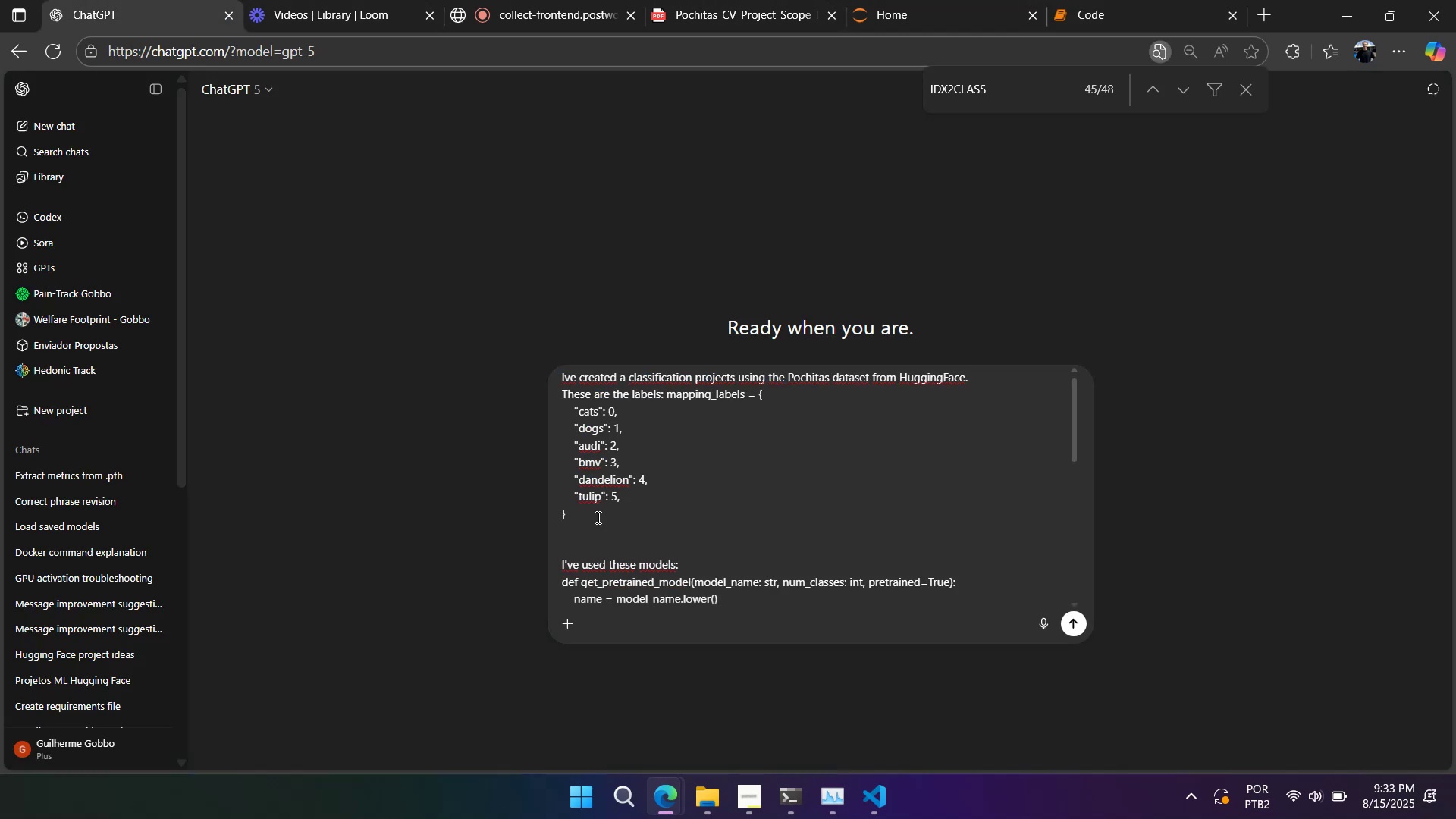 
key(Shift+Enter)
 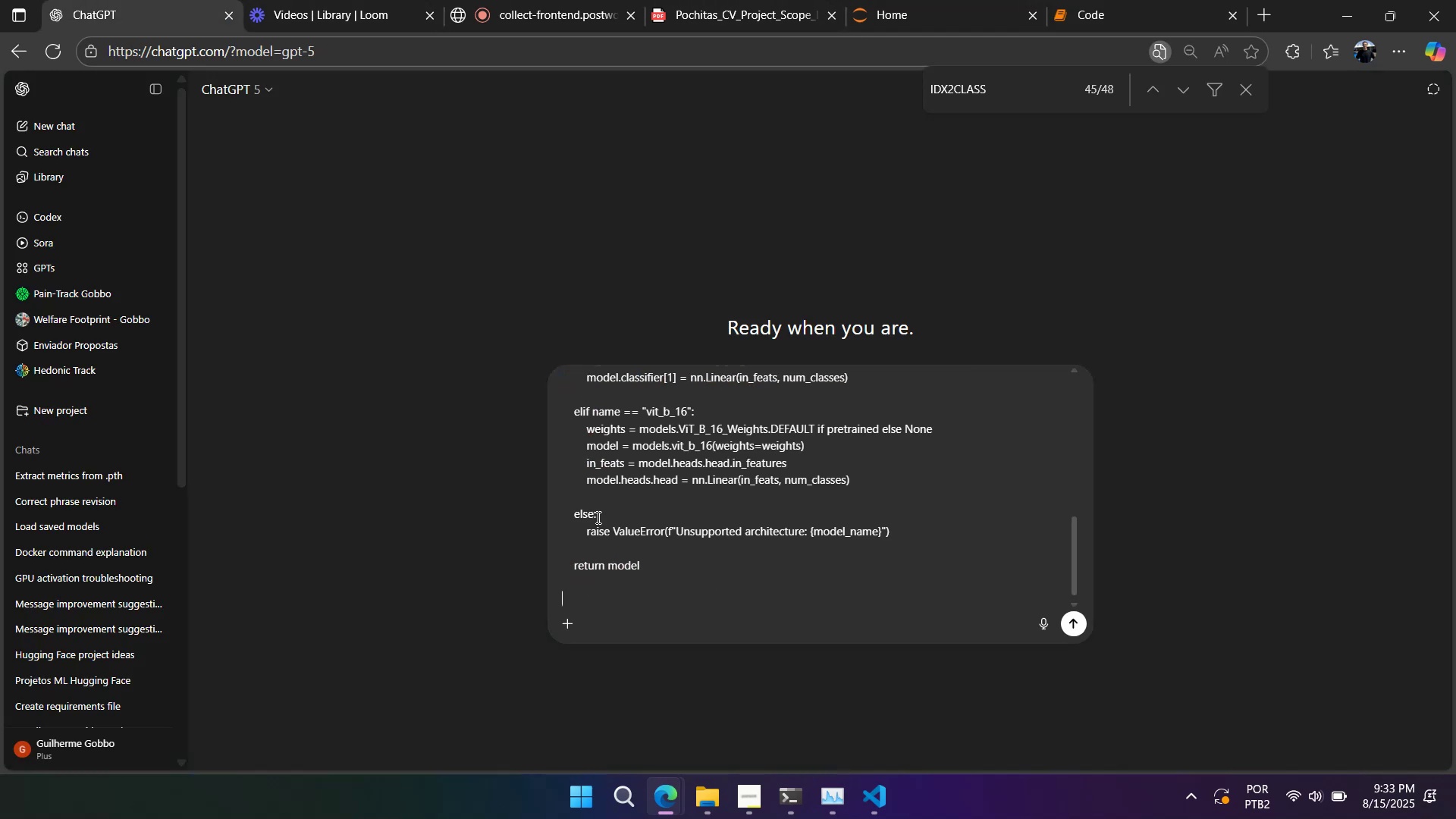 
key(Shift+Enter)
 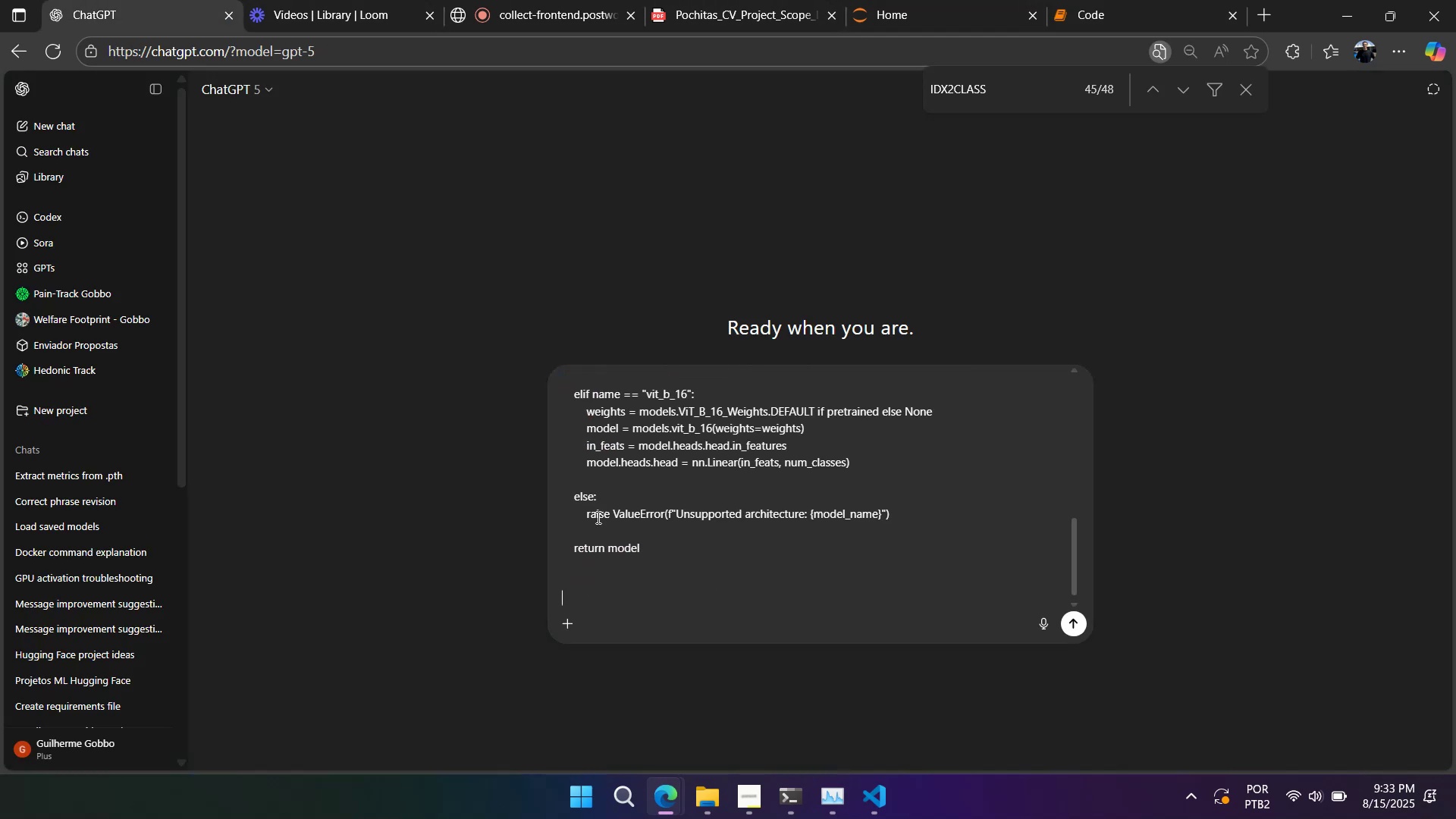 
key(Shift+Enter)
 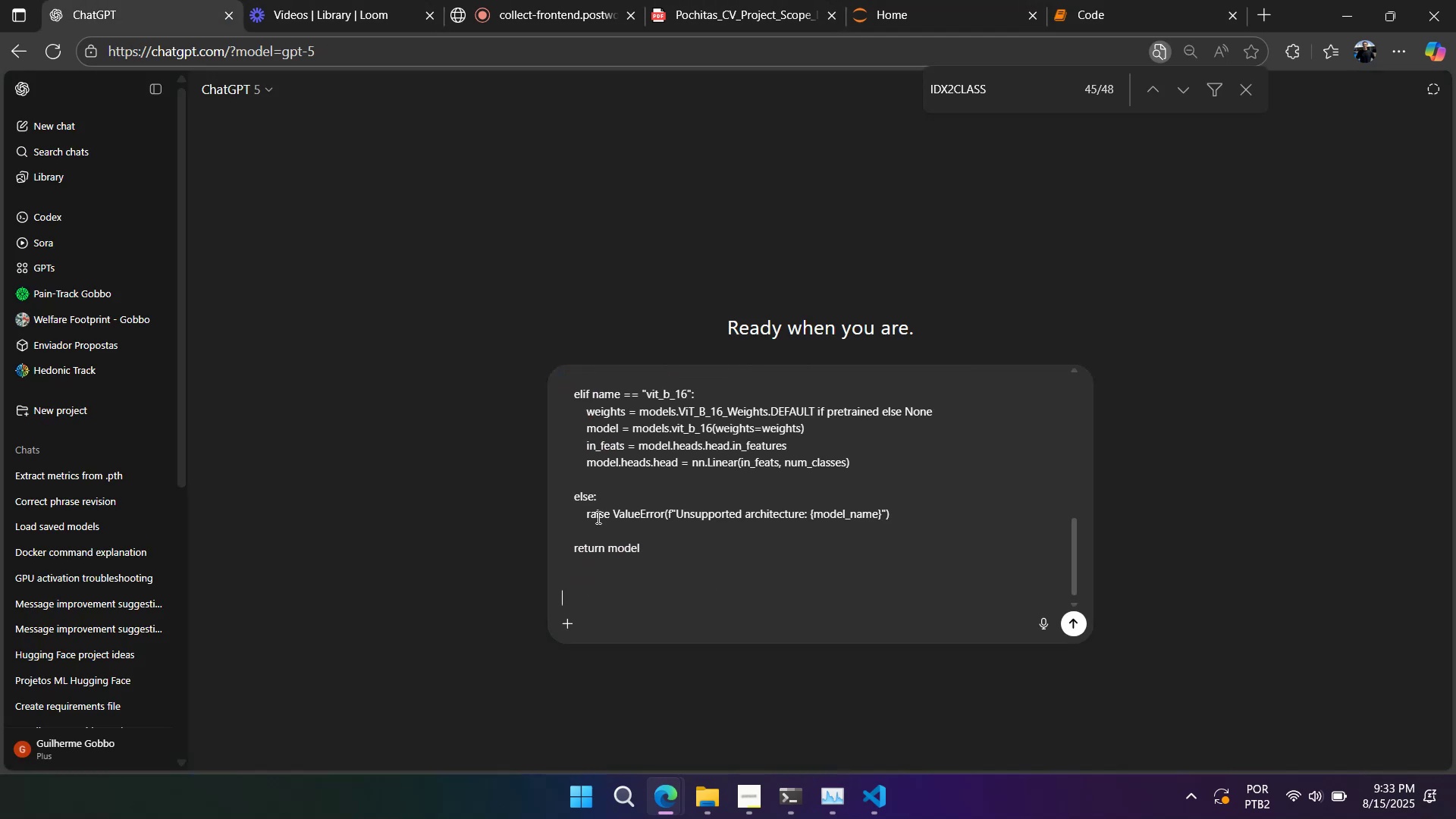 
key(Shift+Enter)
 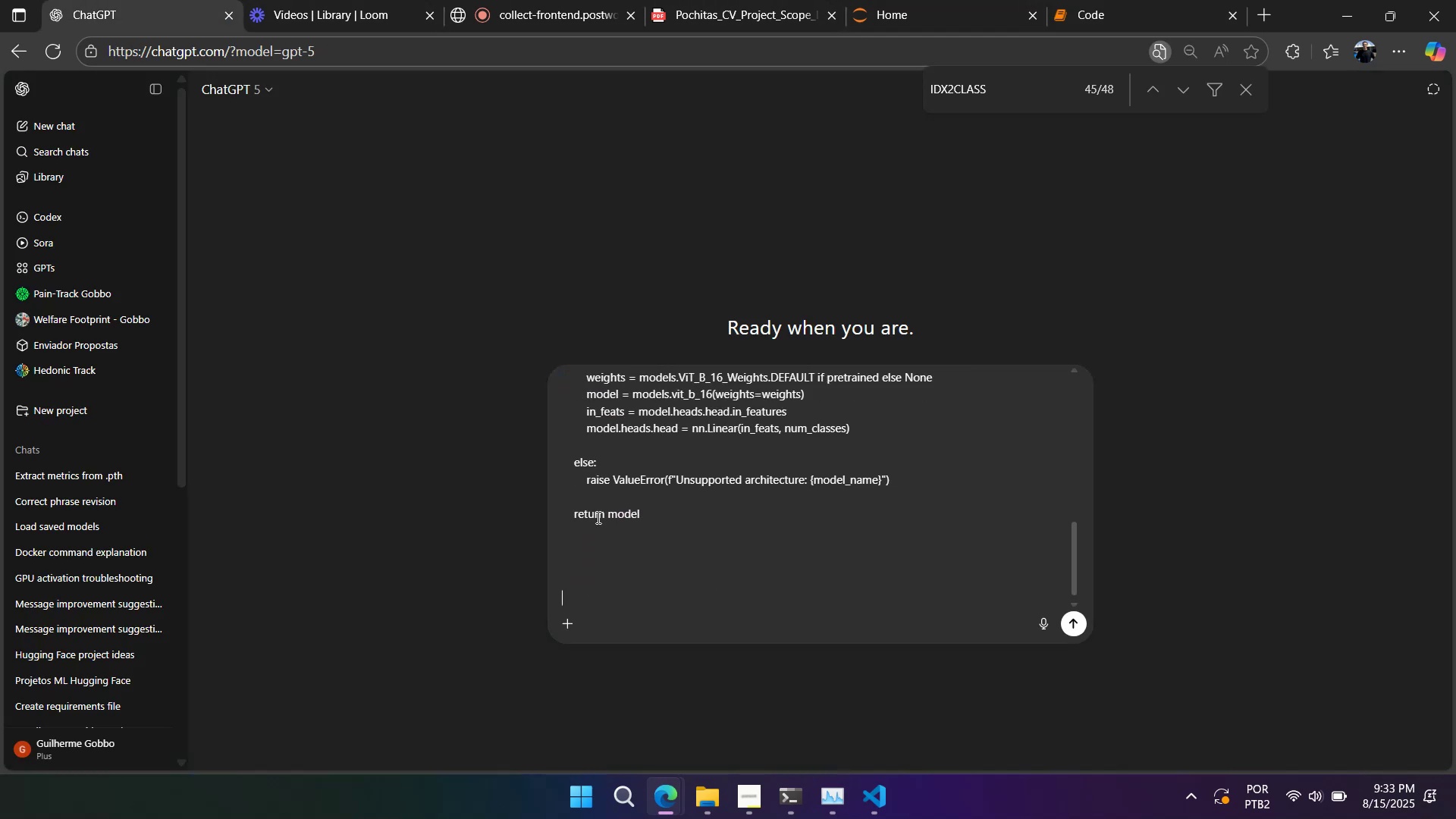 
key(Shift+Enter)
 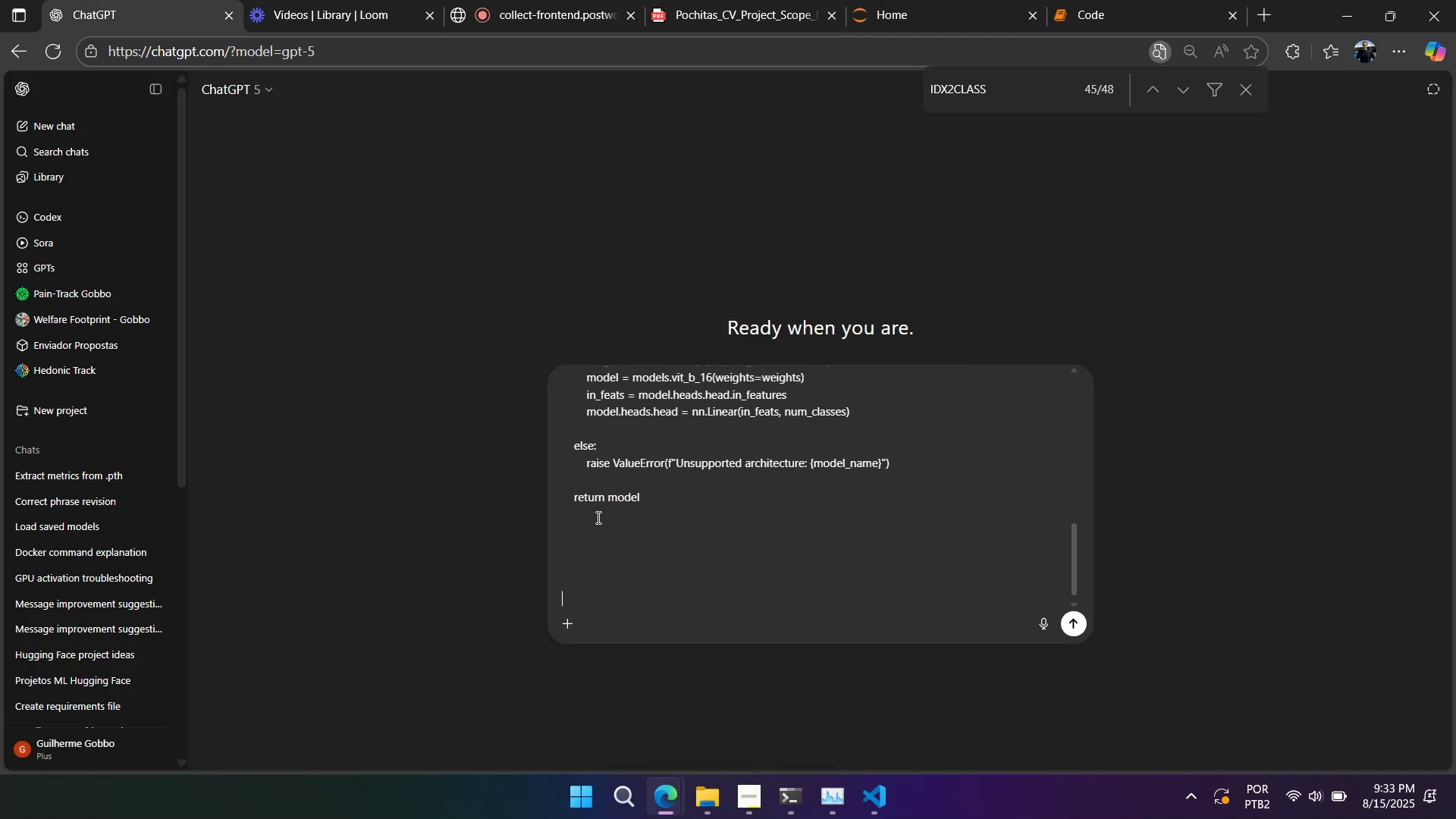 
key(Shift+Enter)
 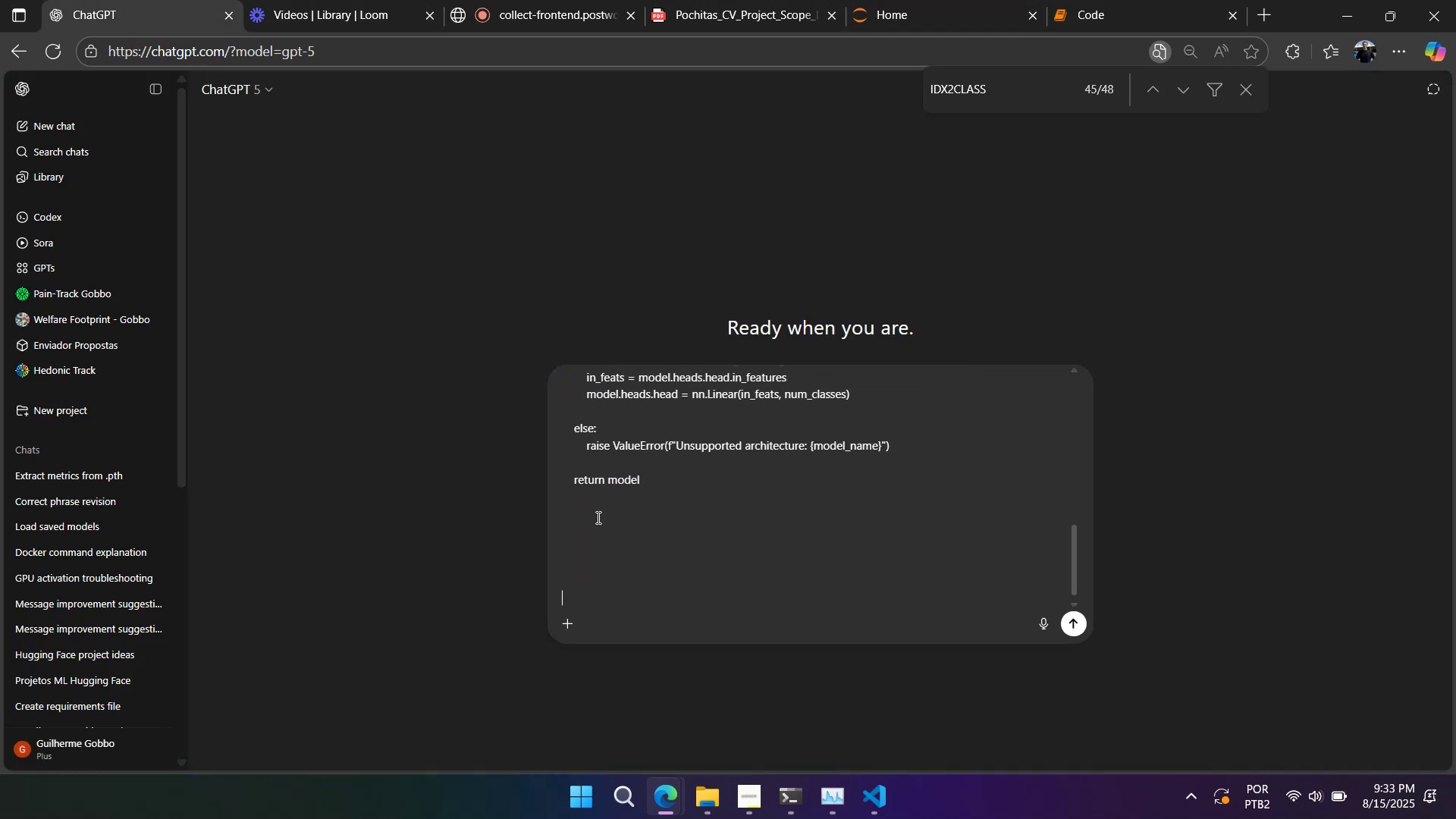 
type(I awnt to create now  )
key(Backspace)
type(a README file representing everythin  did,)
 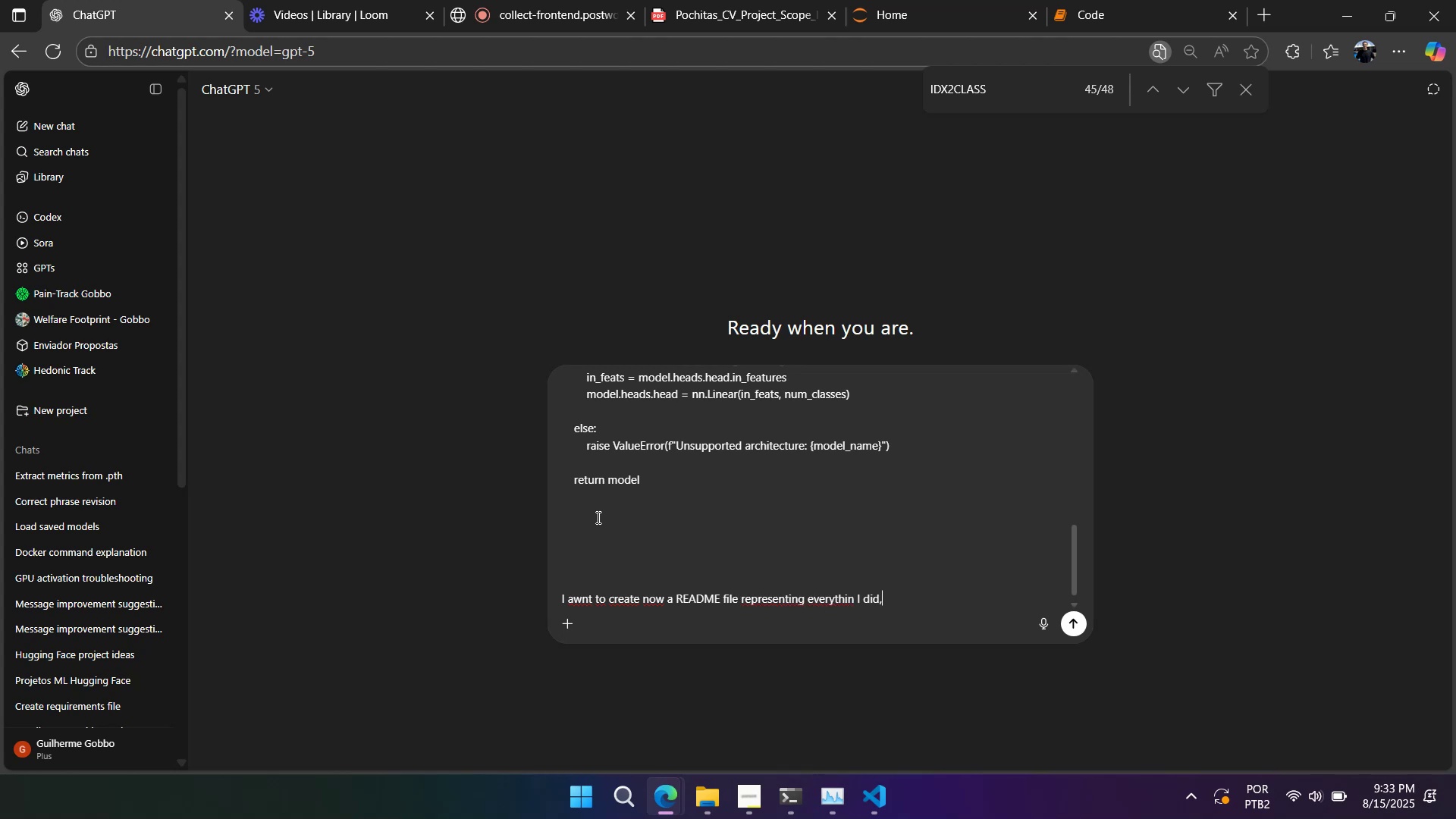 
wait(23.63)
 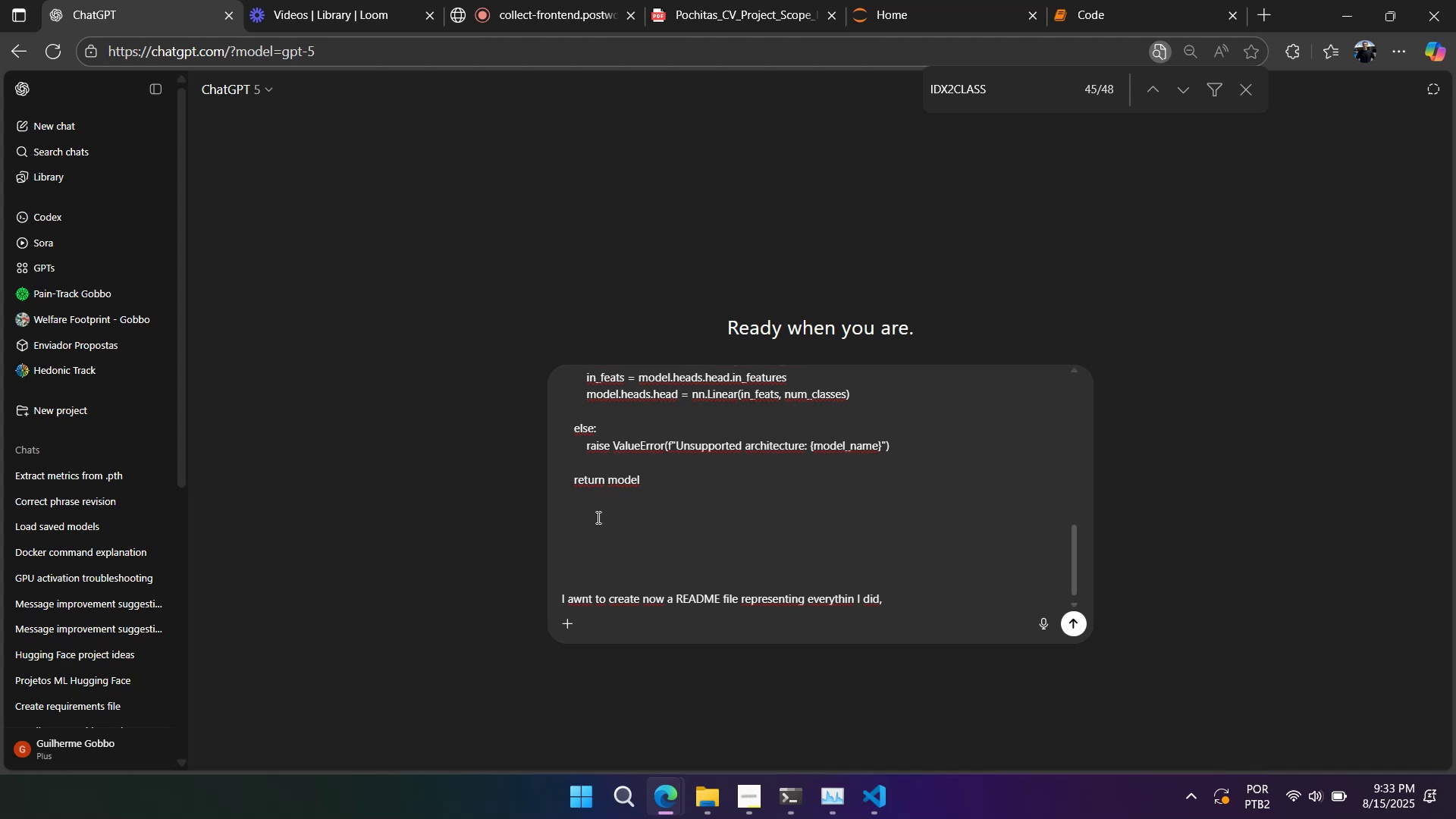 
double_click([579, 599])
 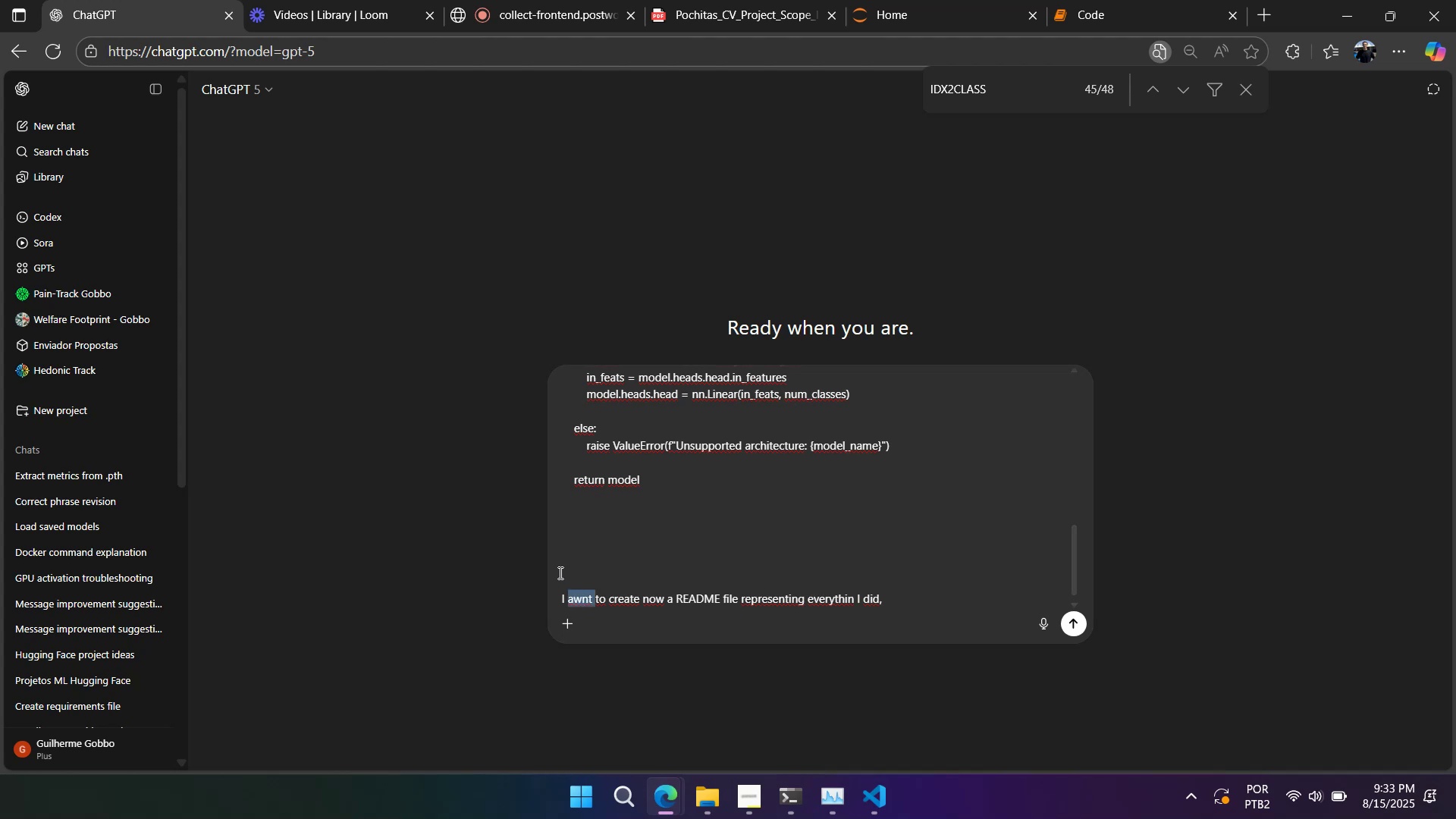 
type(snt)
key(Backspace)
key(Backspace)
key(Backspace)
 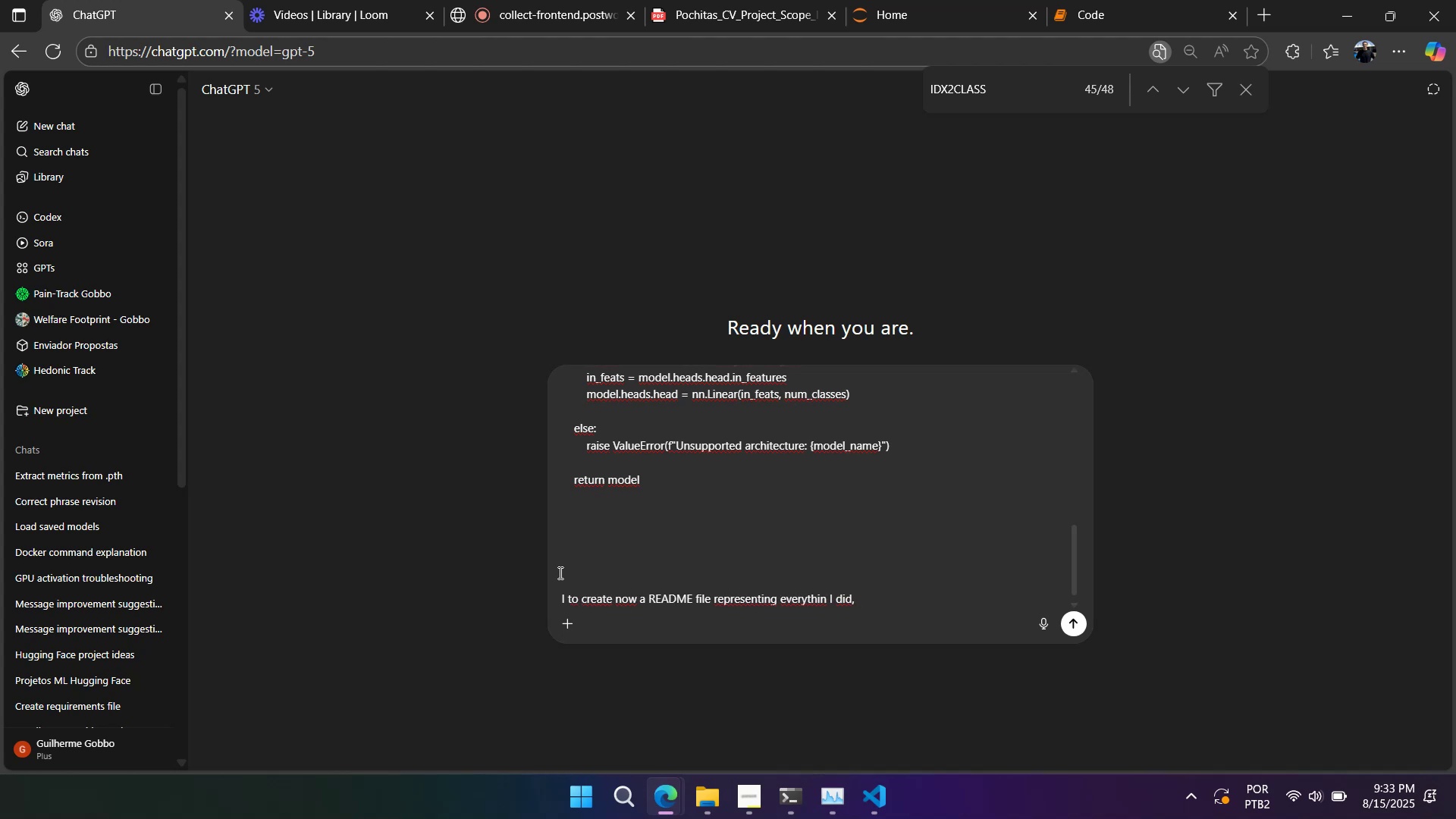 
key(ArrowRight)
 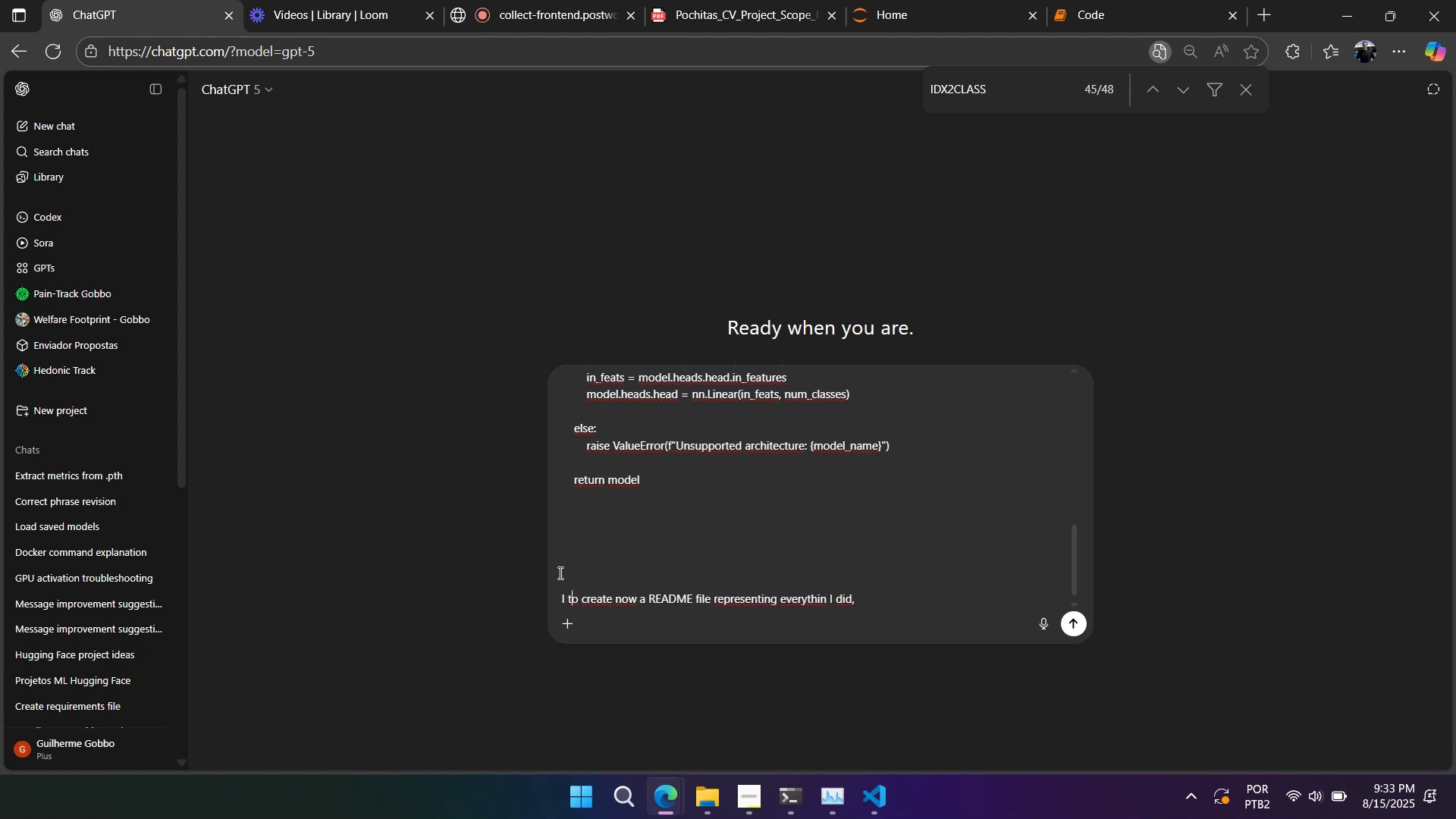 
key(ArrowRight)
 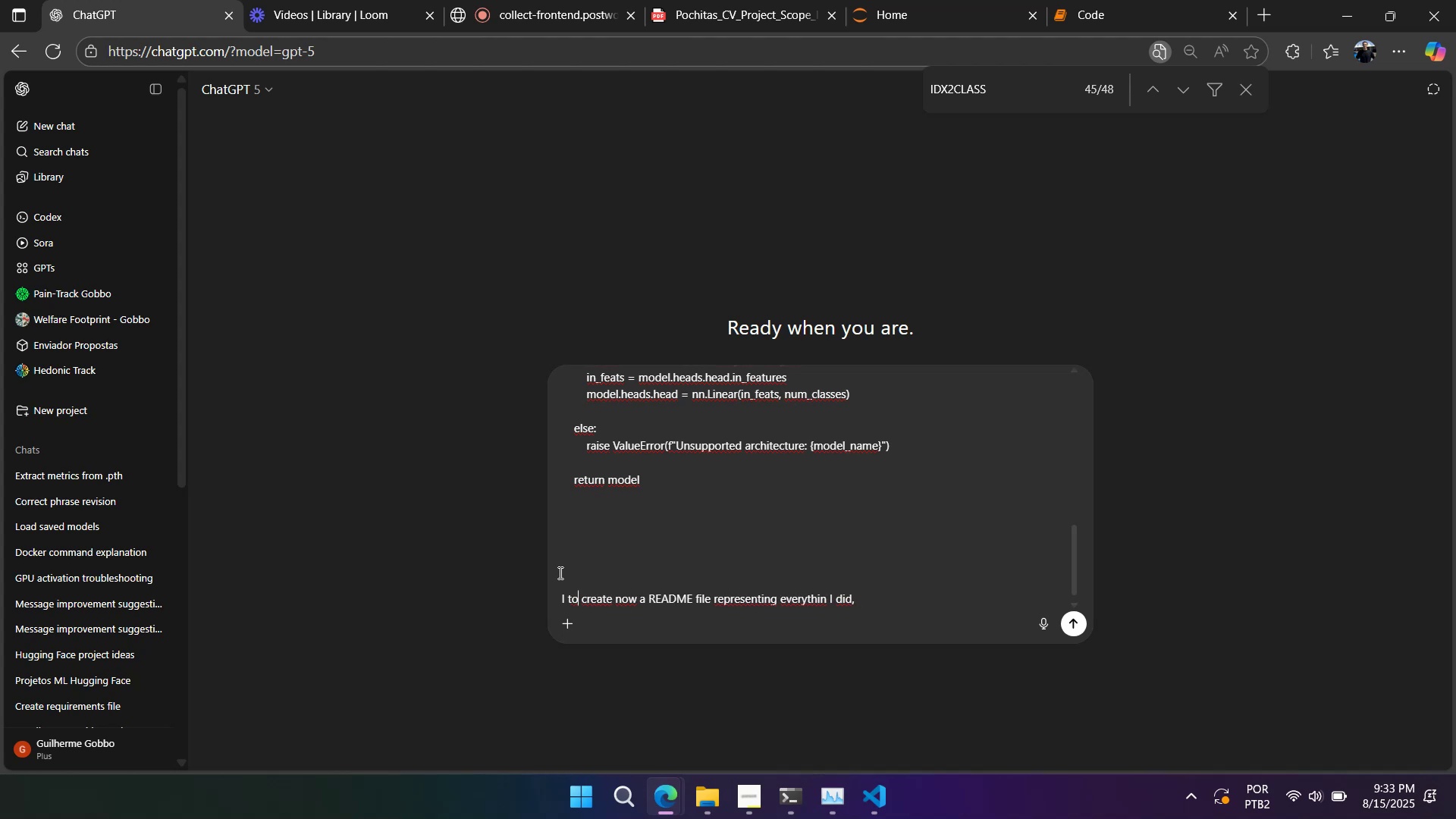 
key(Backspace)
key(Backspace)
type(want)
 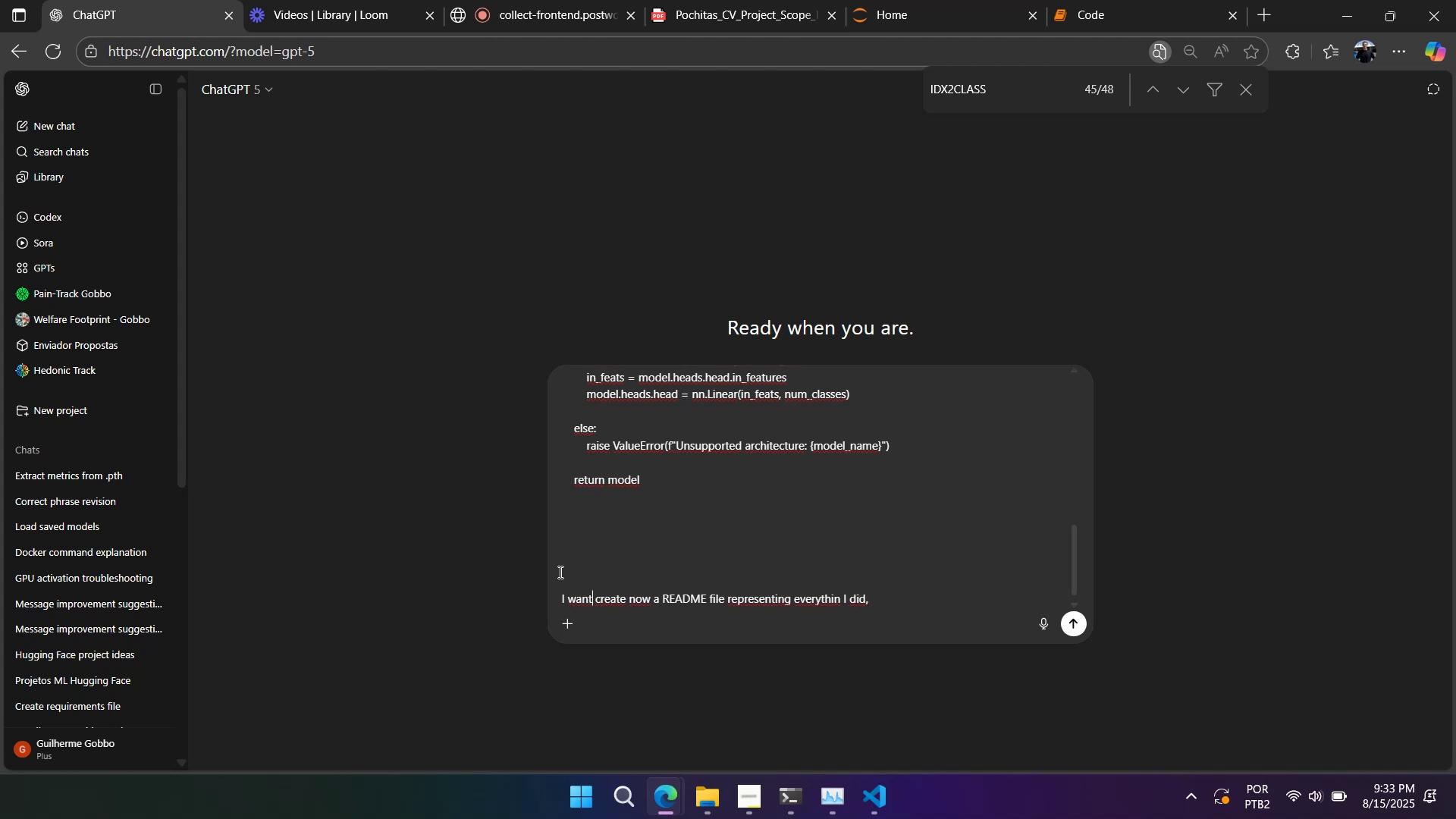 
double_click([735, 519])
 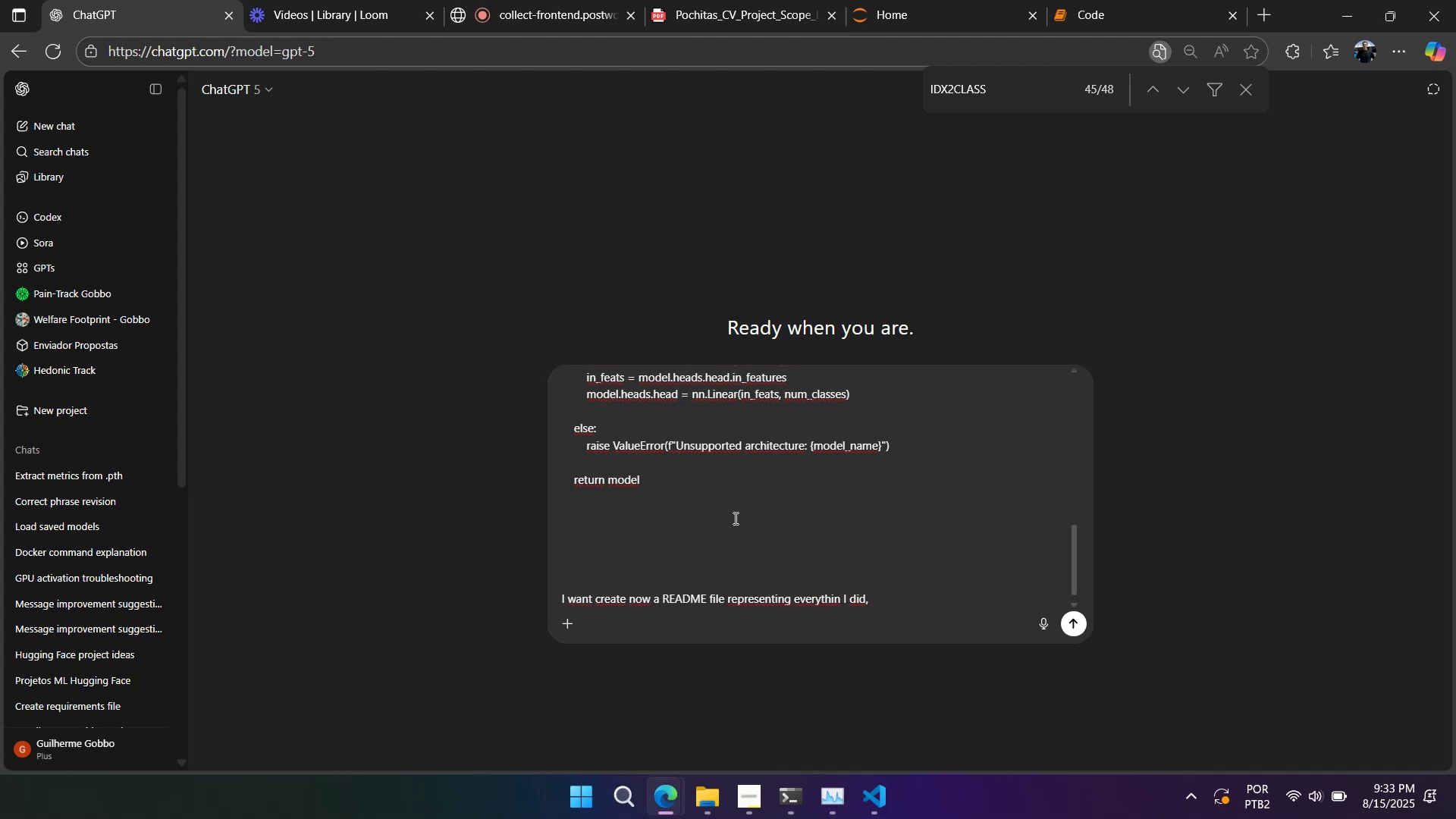 
key(Shift+Enter)
 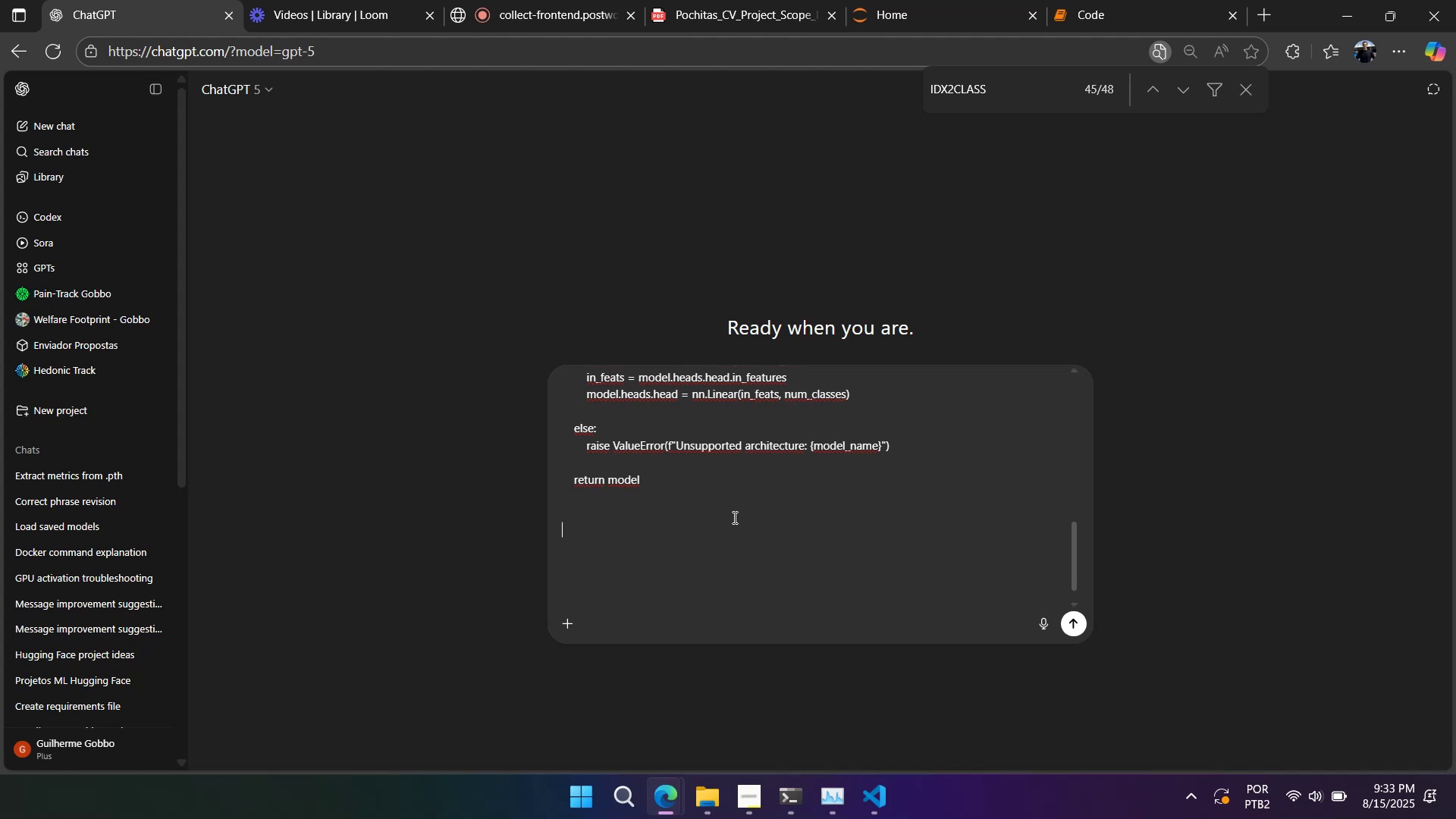 
key(Shift+Enter)
 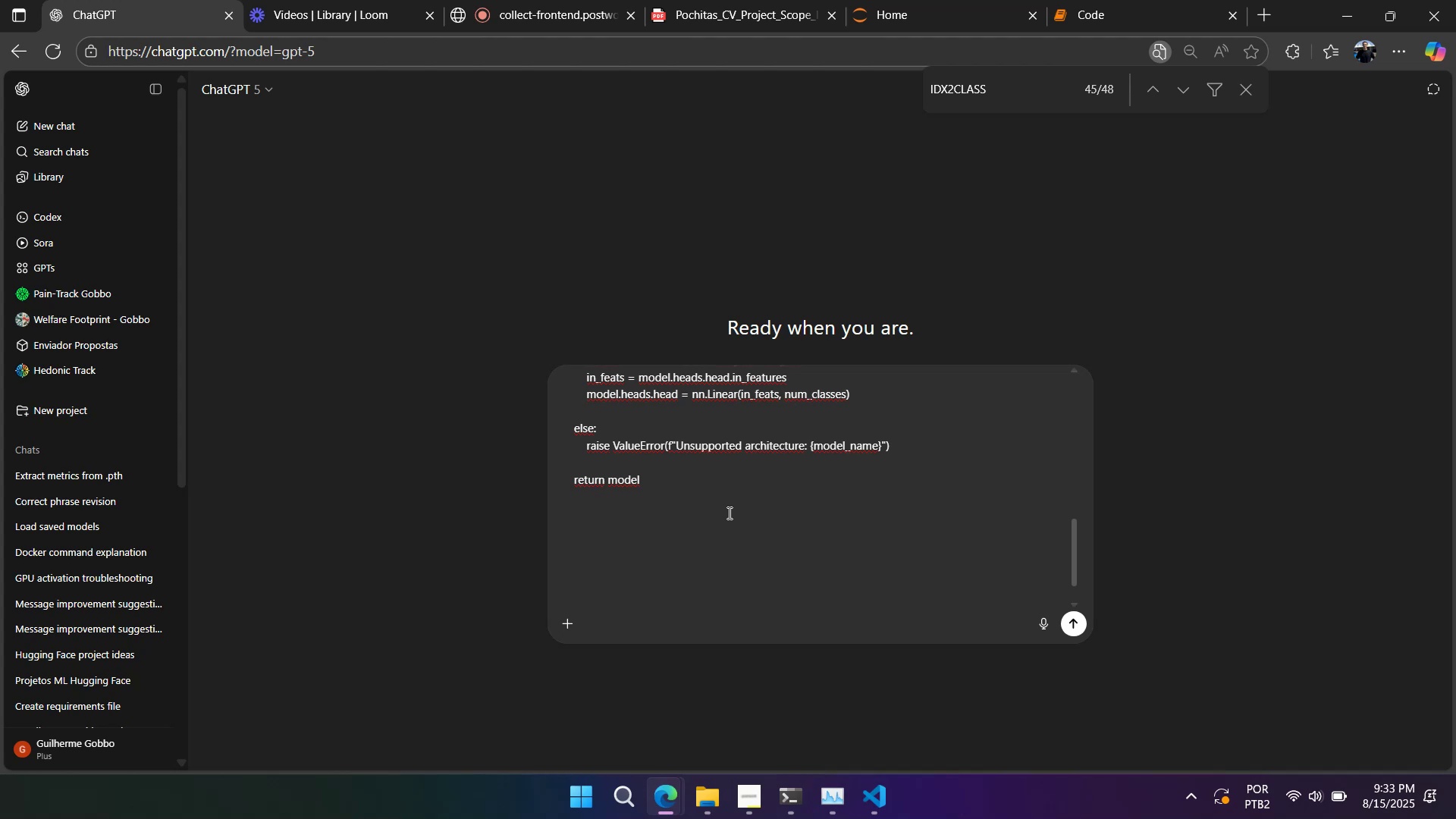 
scroll: coordinate [1037, 416], scroll_direction: down, amount: 83.0
 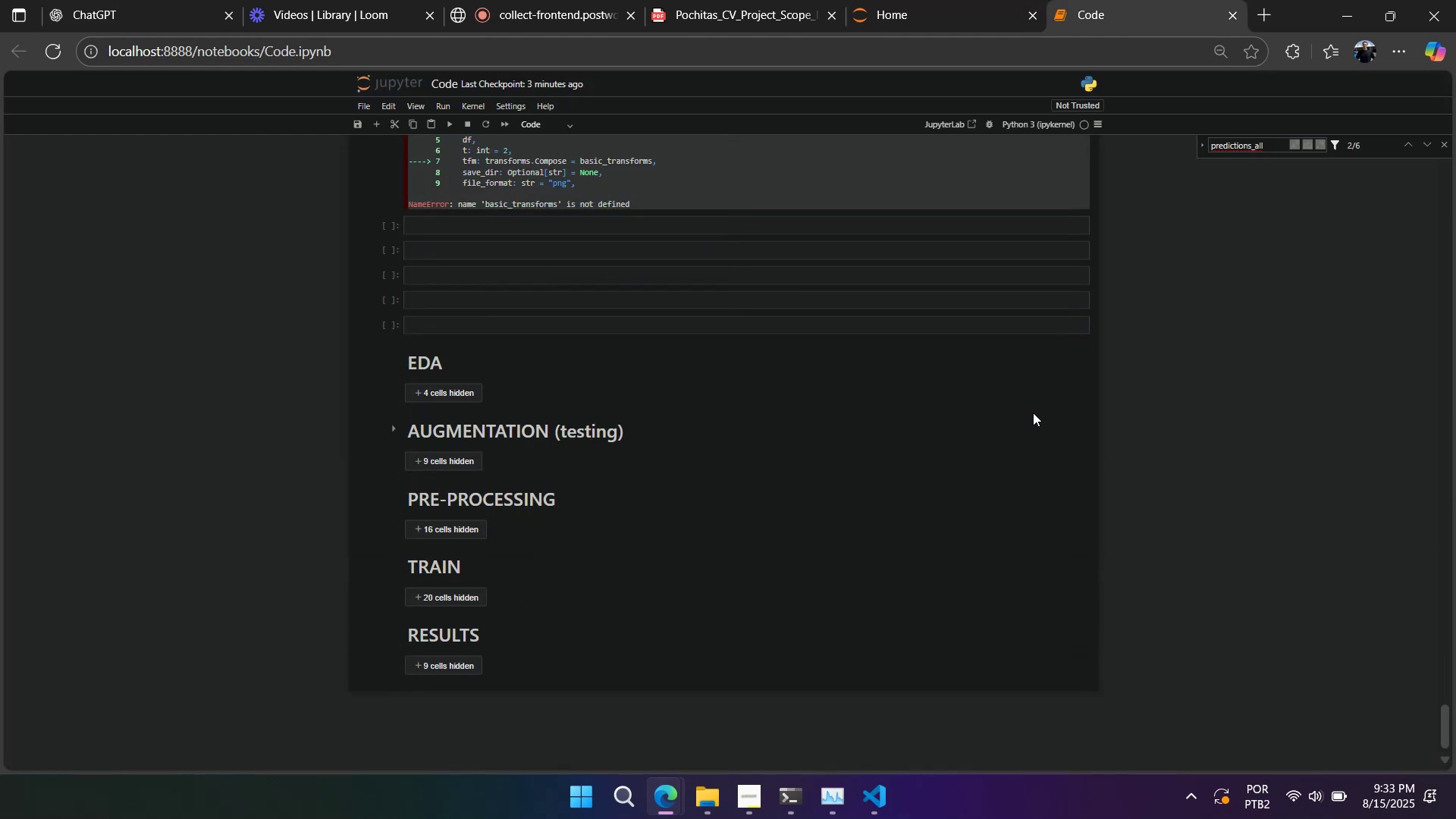 
scroll: coordinate [1021, 405], scroll_direction: none, amount: 0.0
 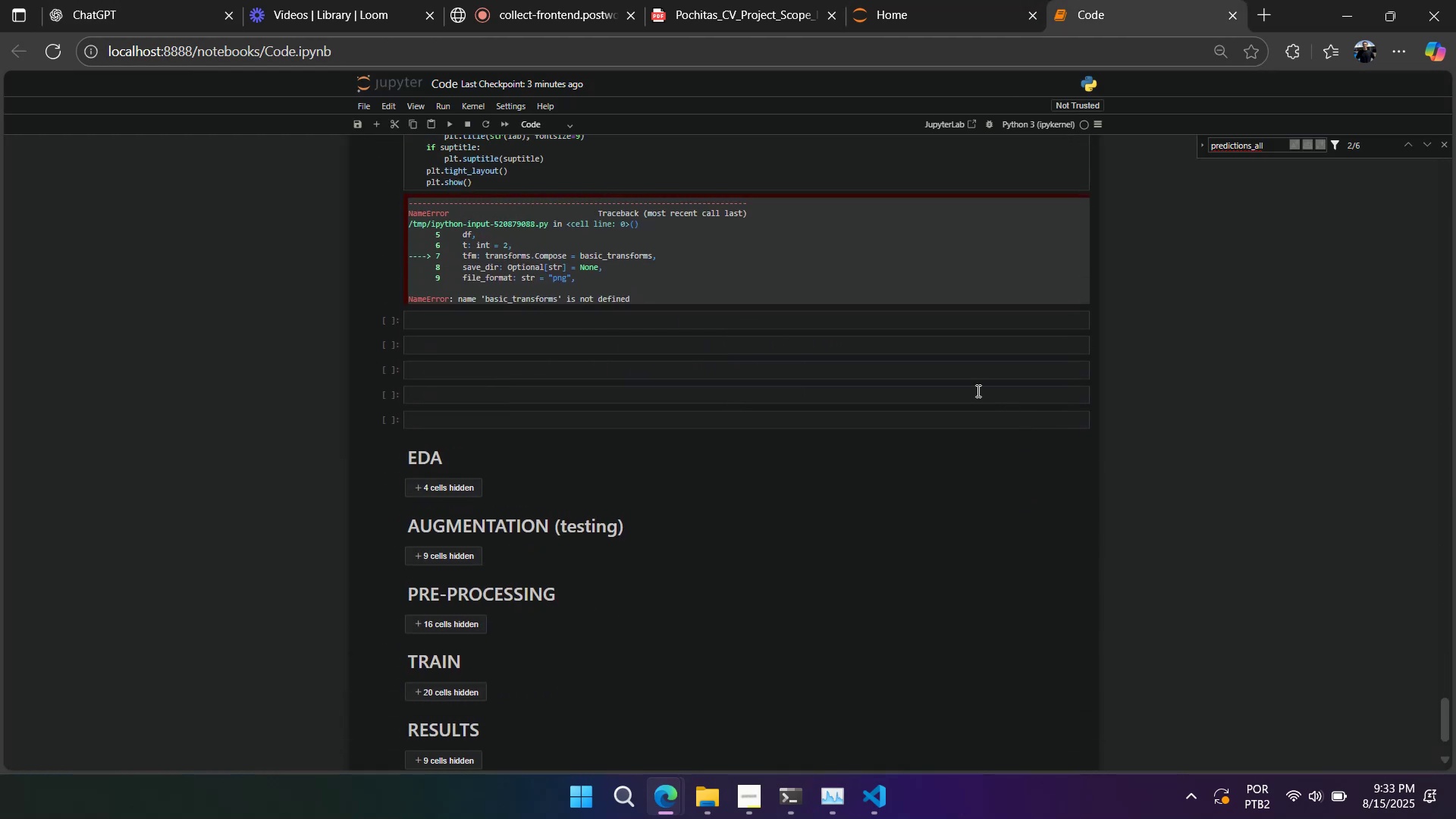 
scroll: coordinate [903, 385], scroll_direction: up, amount: 5.0
 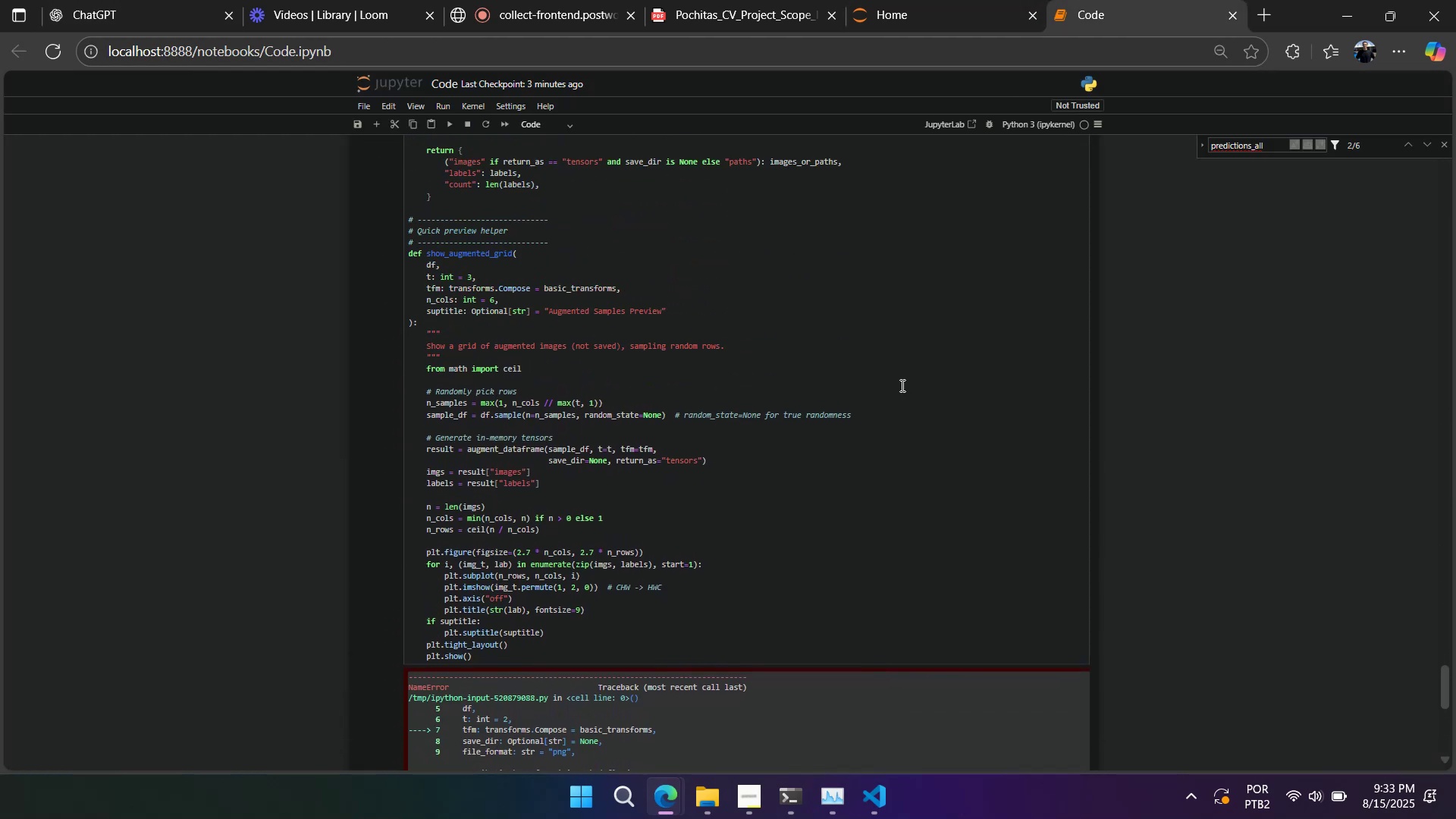 
scroll: coordinate [901, 385], scroll_direction: none, amount: 0.0
 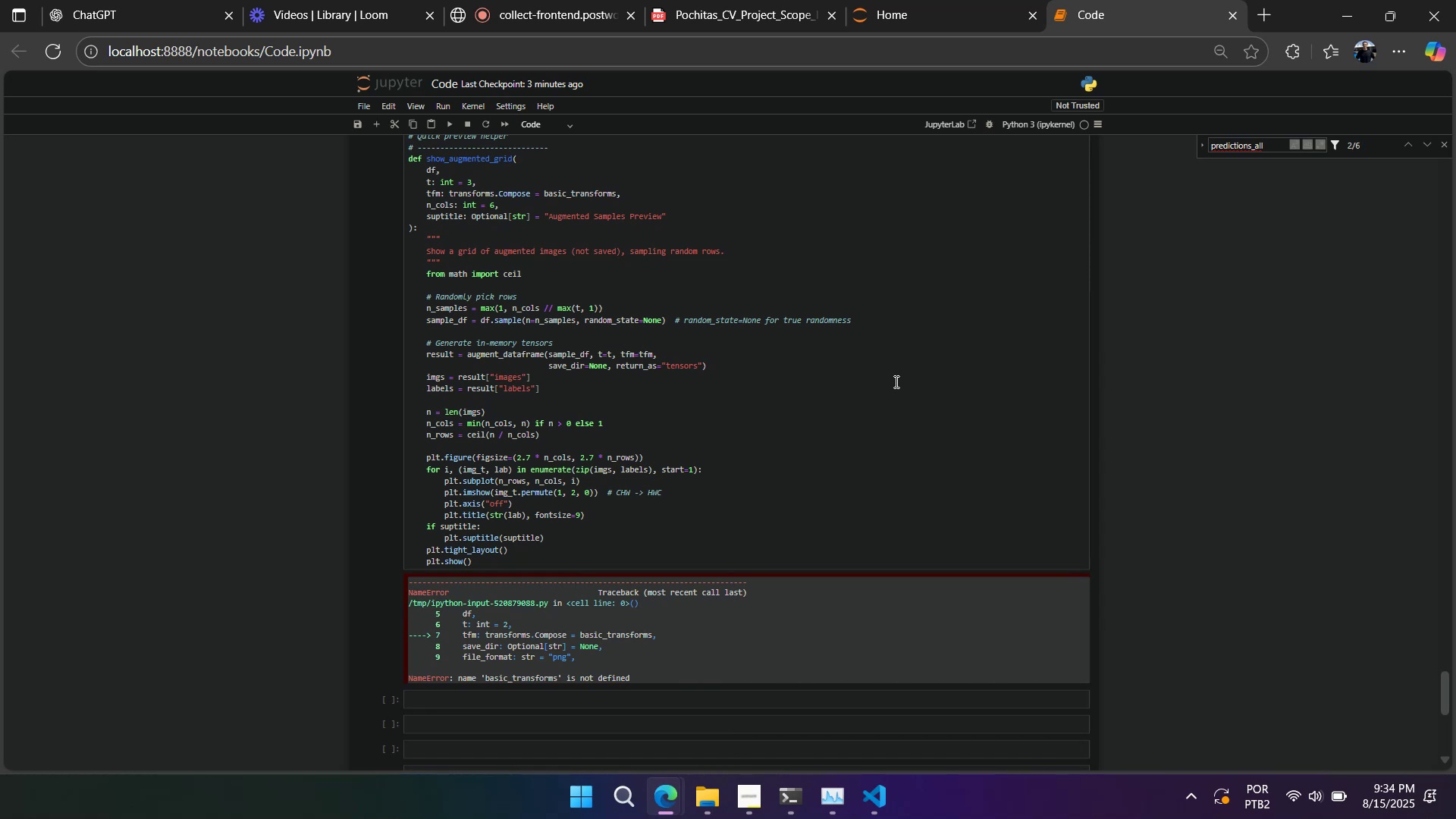 
scroll: coordinate [894, 381], scroll_direction: up, amount: 8.0
 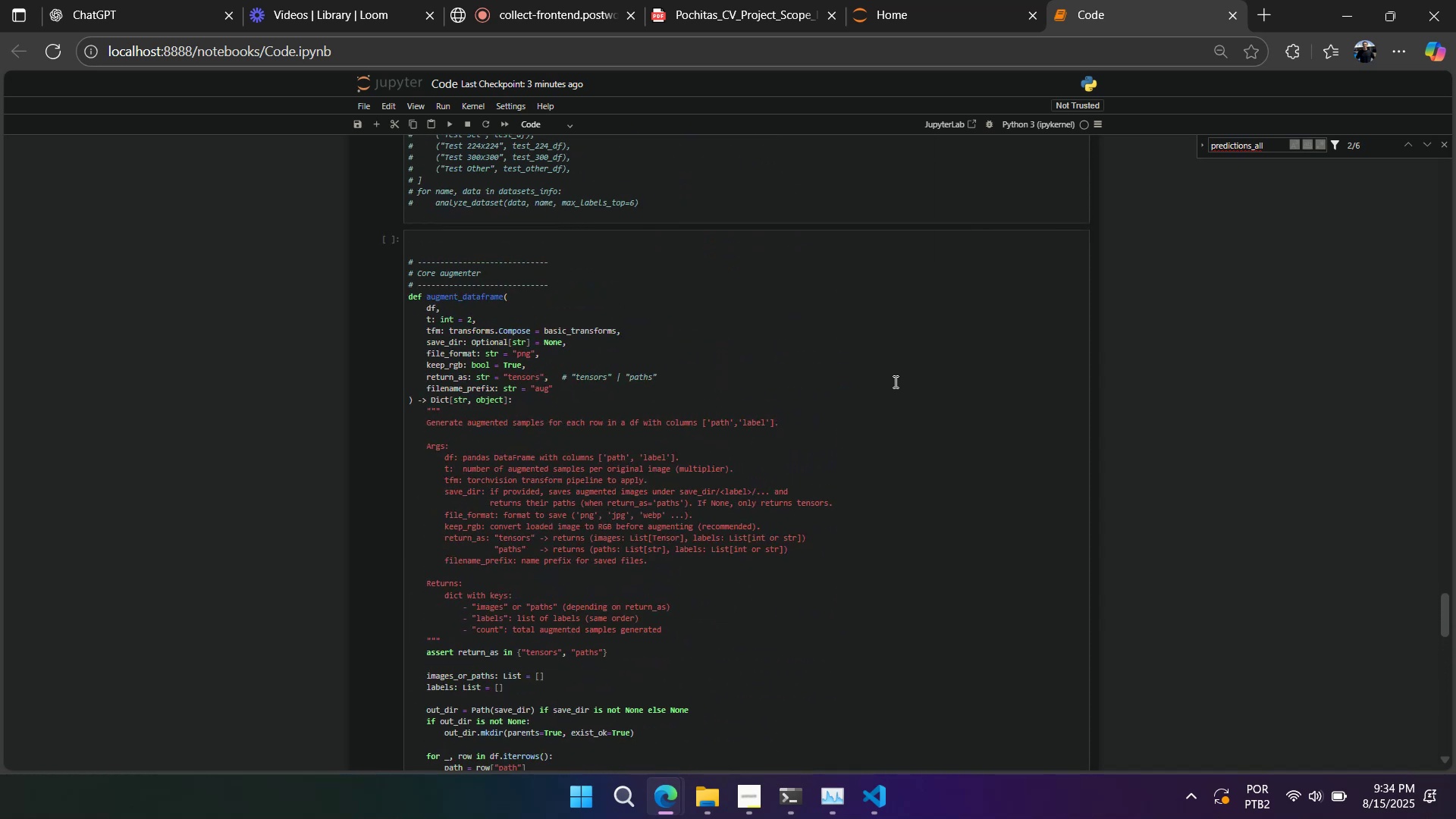 
left_click([892, 382])
 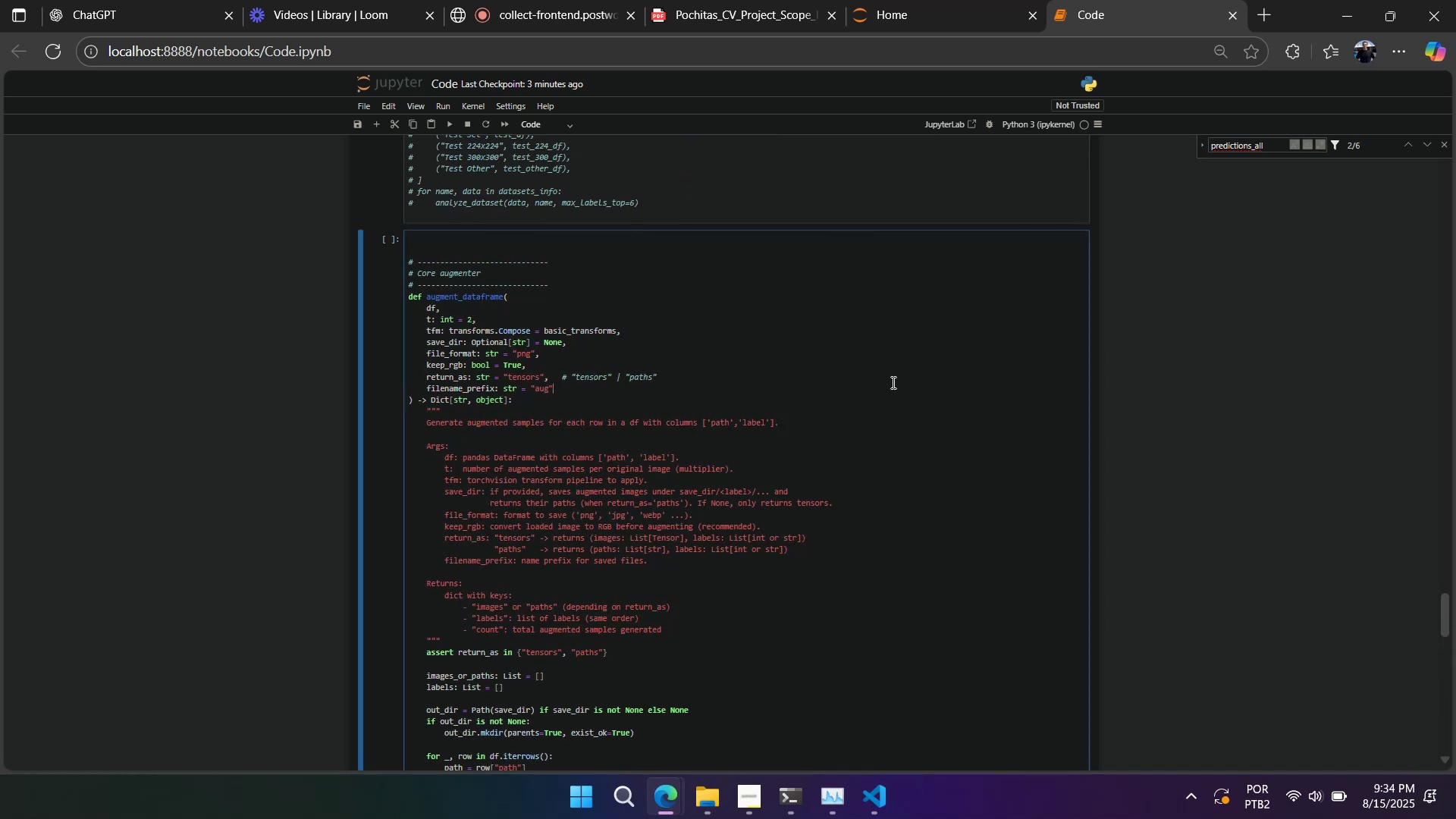 
scroll: coordinate [892, 382], scroll_direction: down, amount: 14.0
 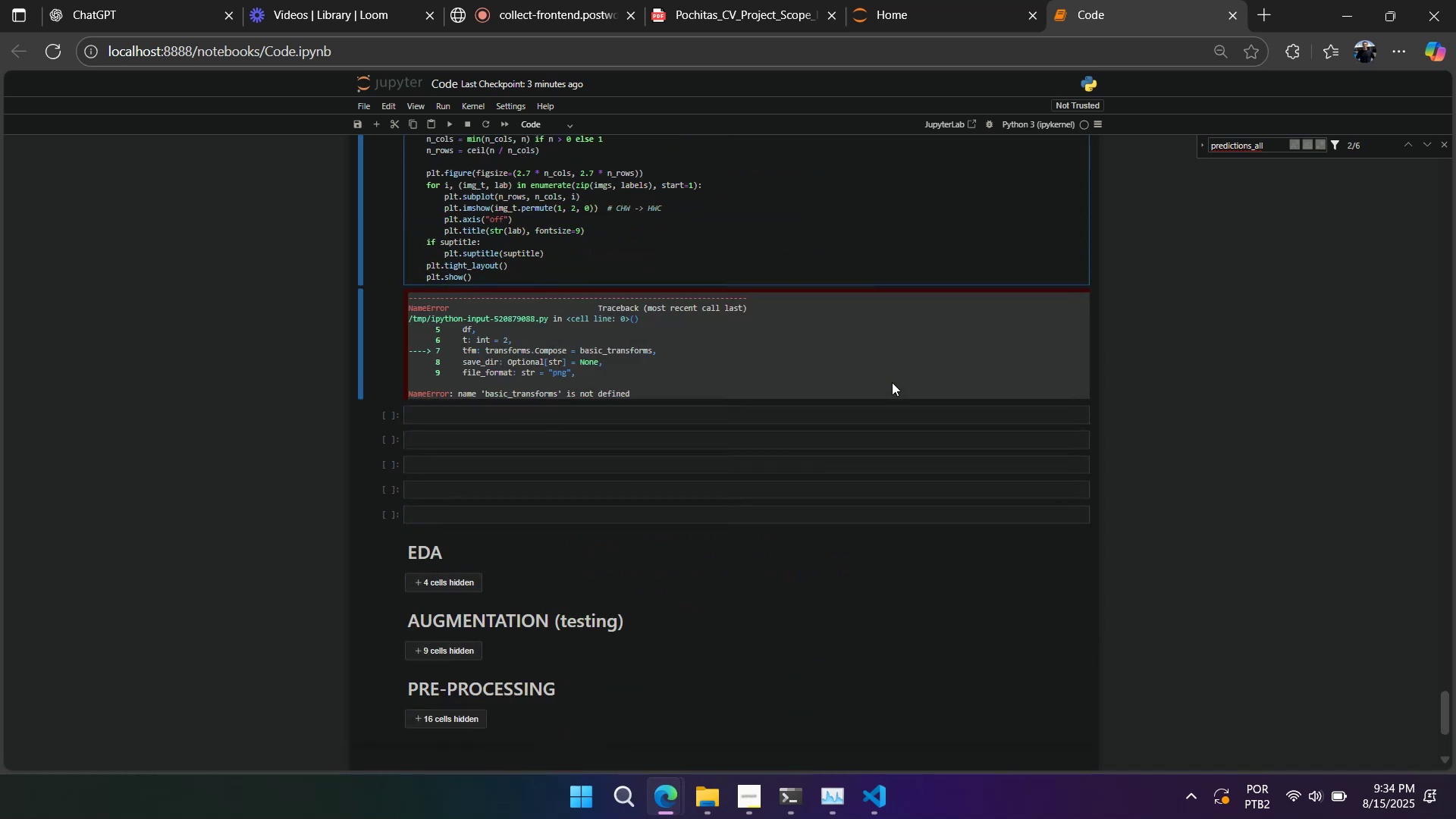 
key(Shift+Enter)
 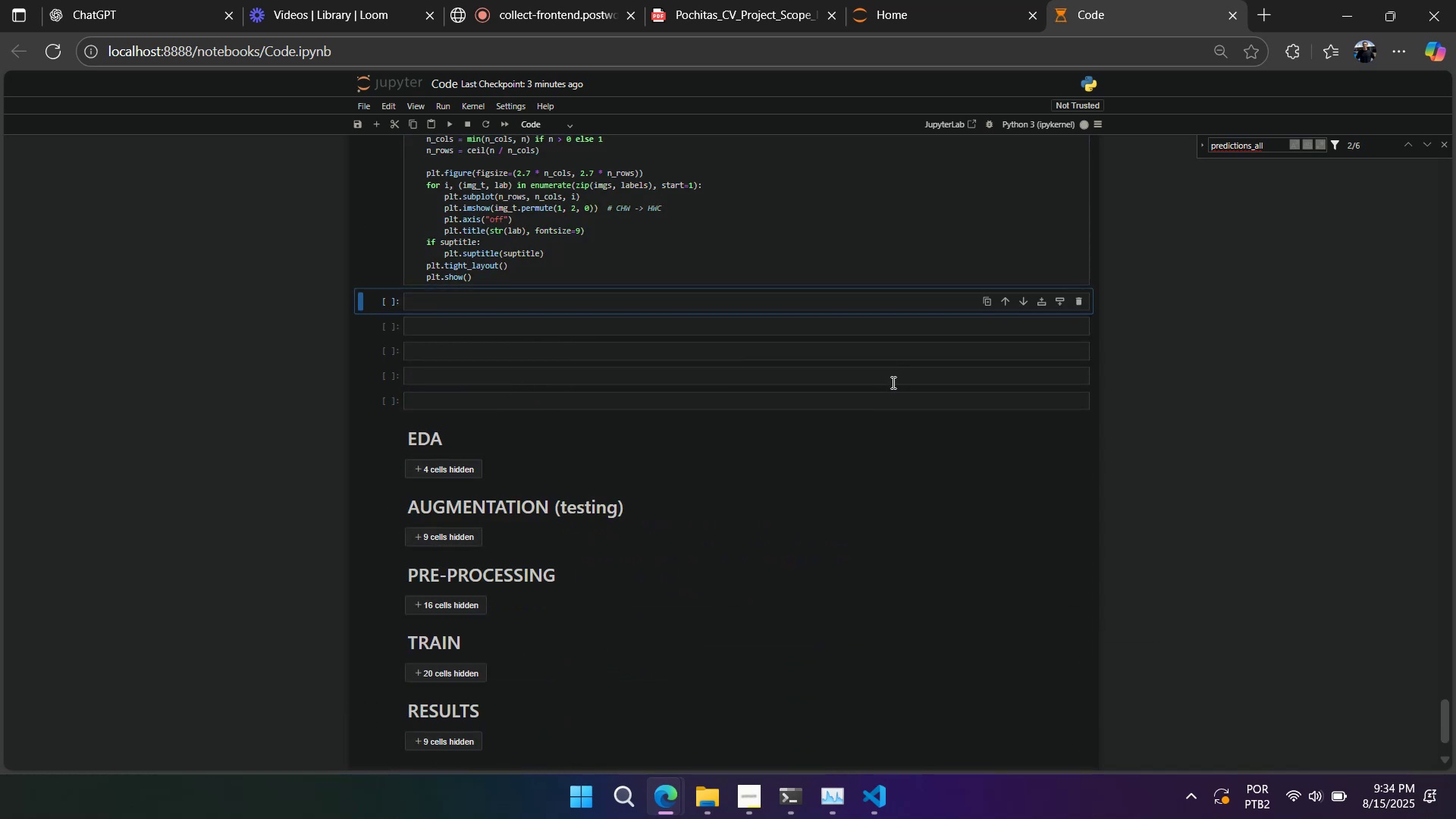 
scroll: coordinate [864, 362], scroll_direction: up, amount: 13.0
 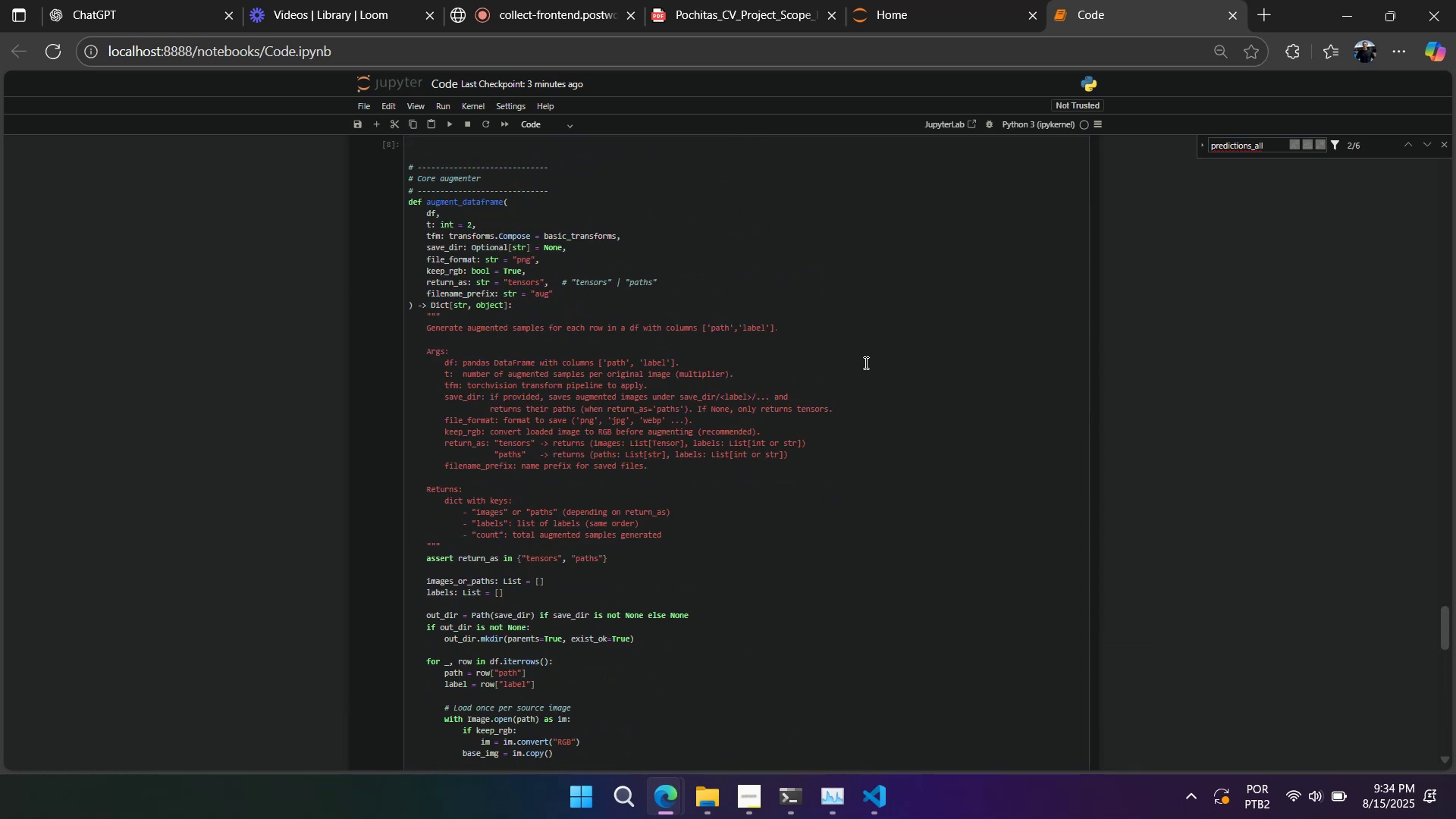 
scroll: coordinate [858, 352], scroll_direction: down, amount: 11.0
 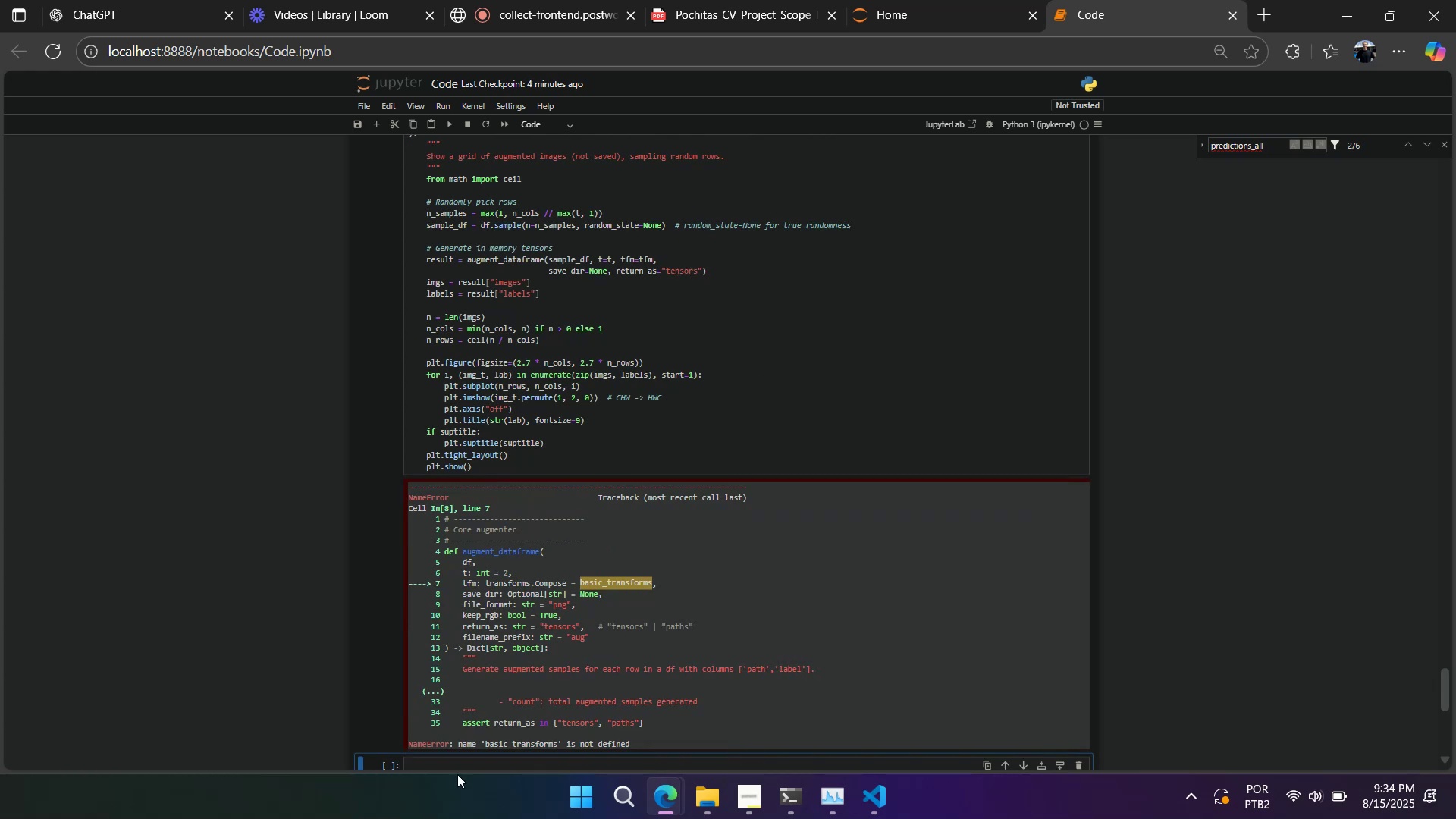 
double_click([533, 741])
 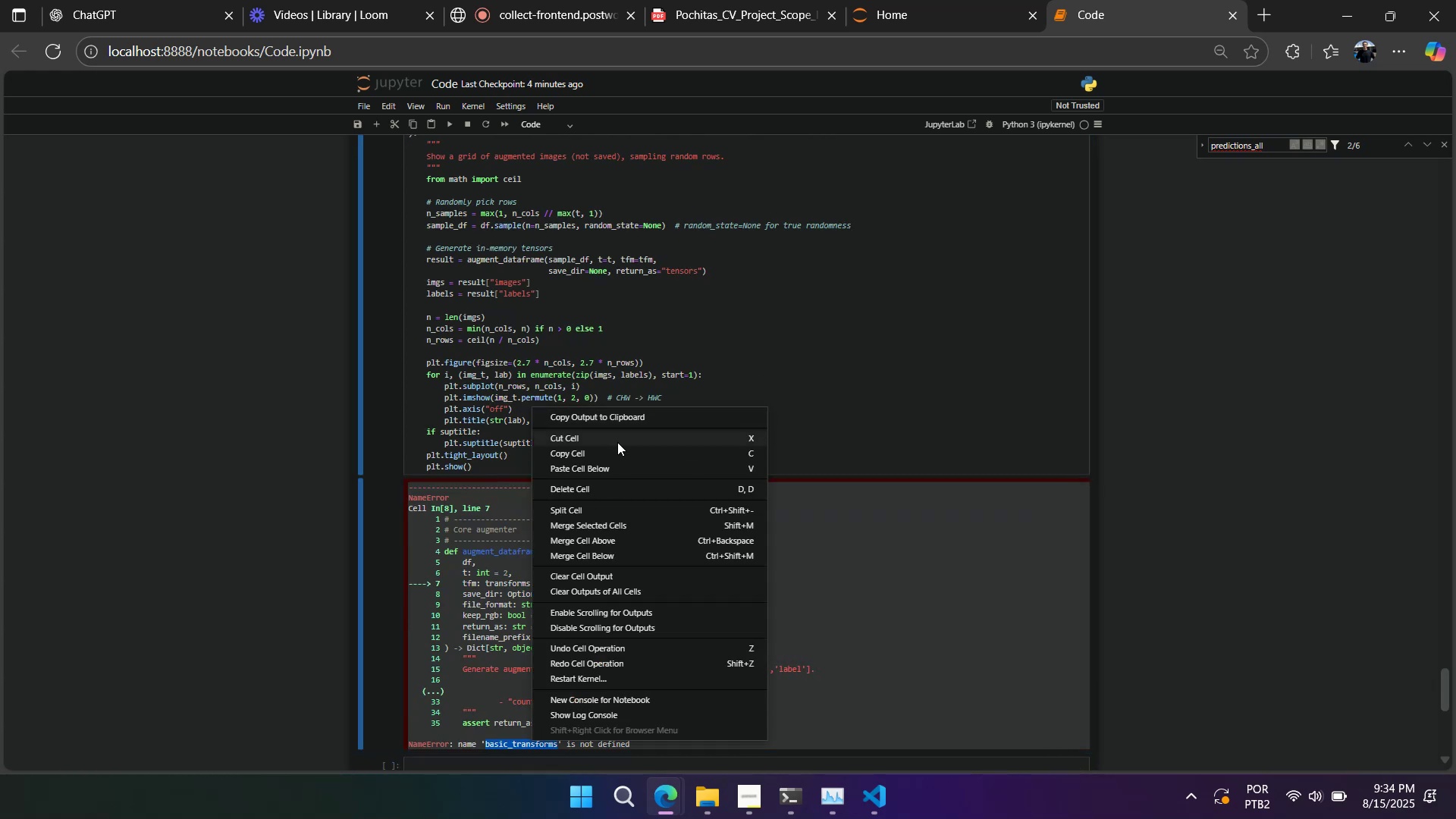 
left_click([605, 456])
 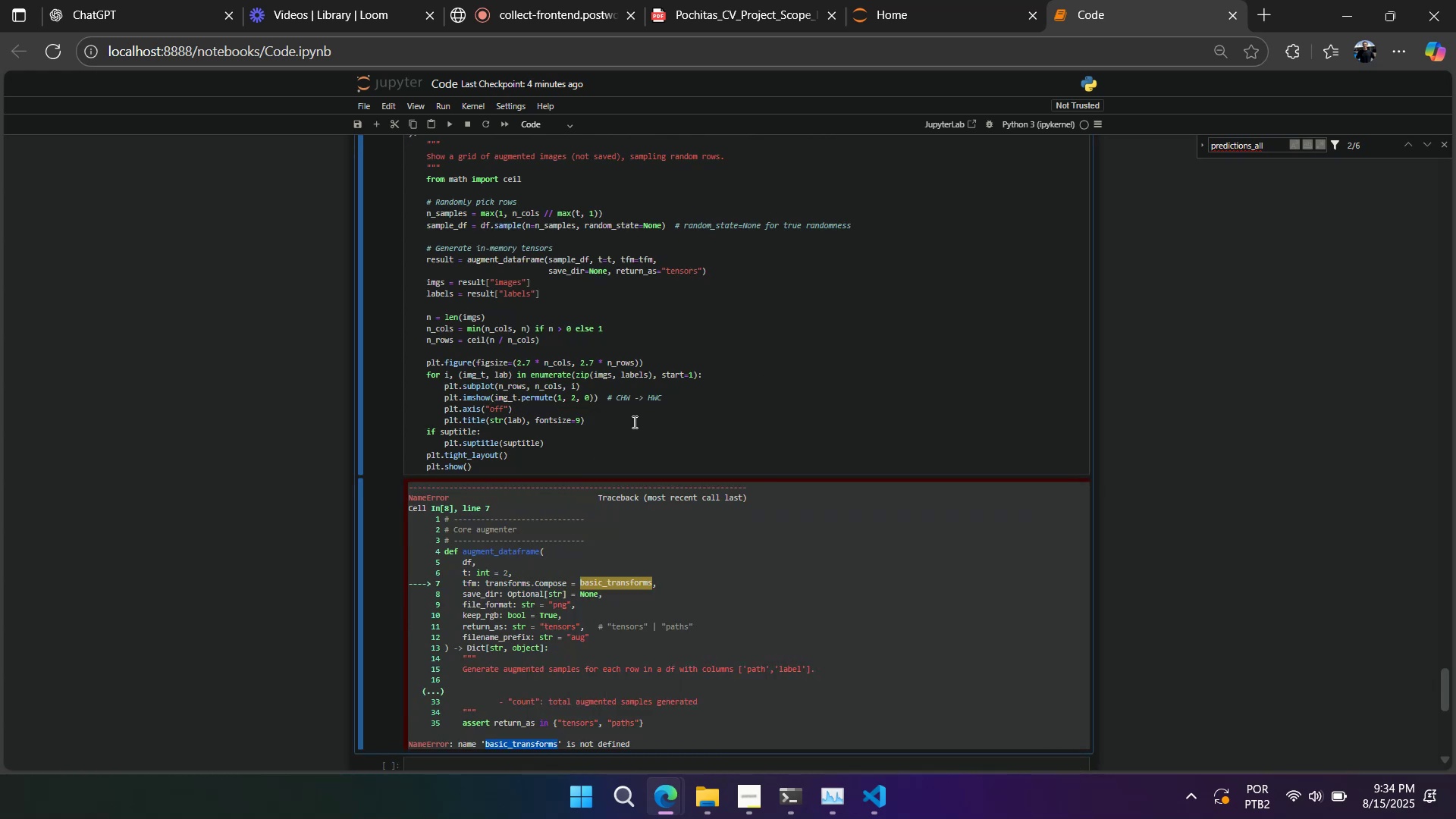 
key(Control+F)
 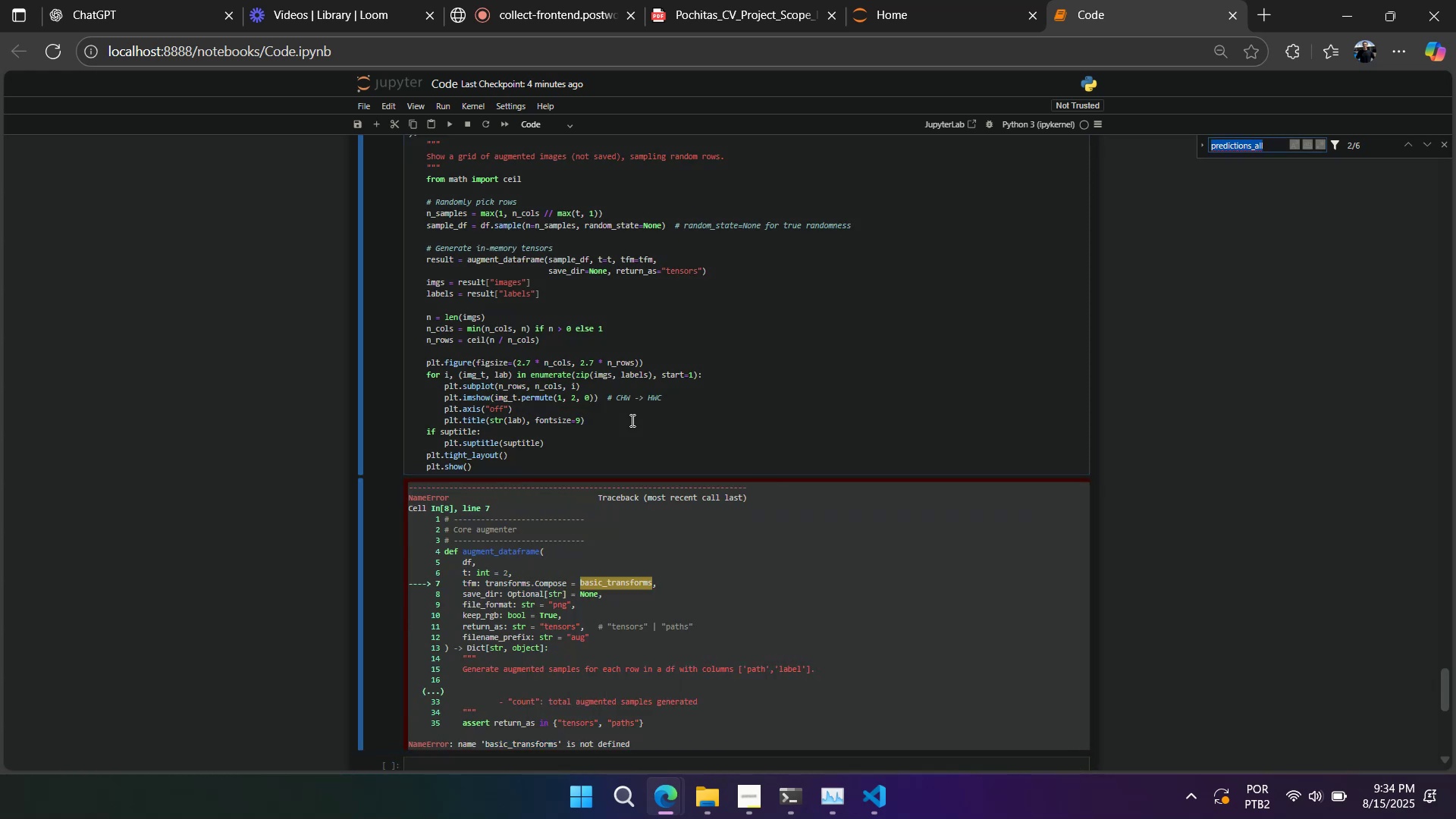 
key(Control+V)
 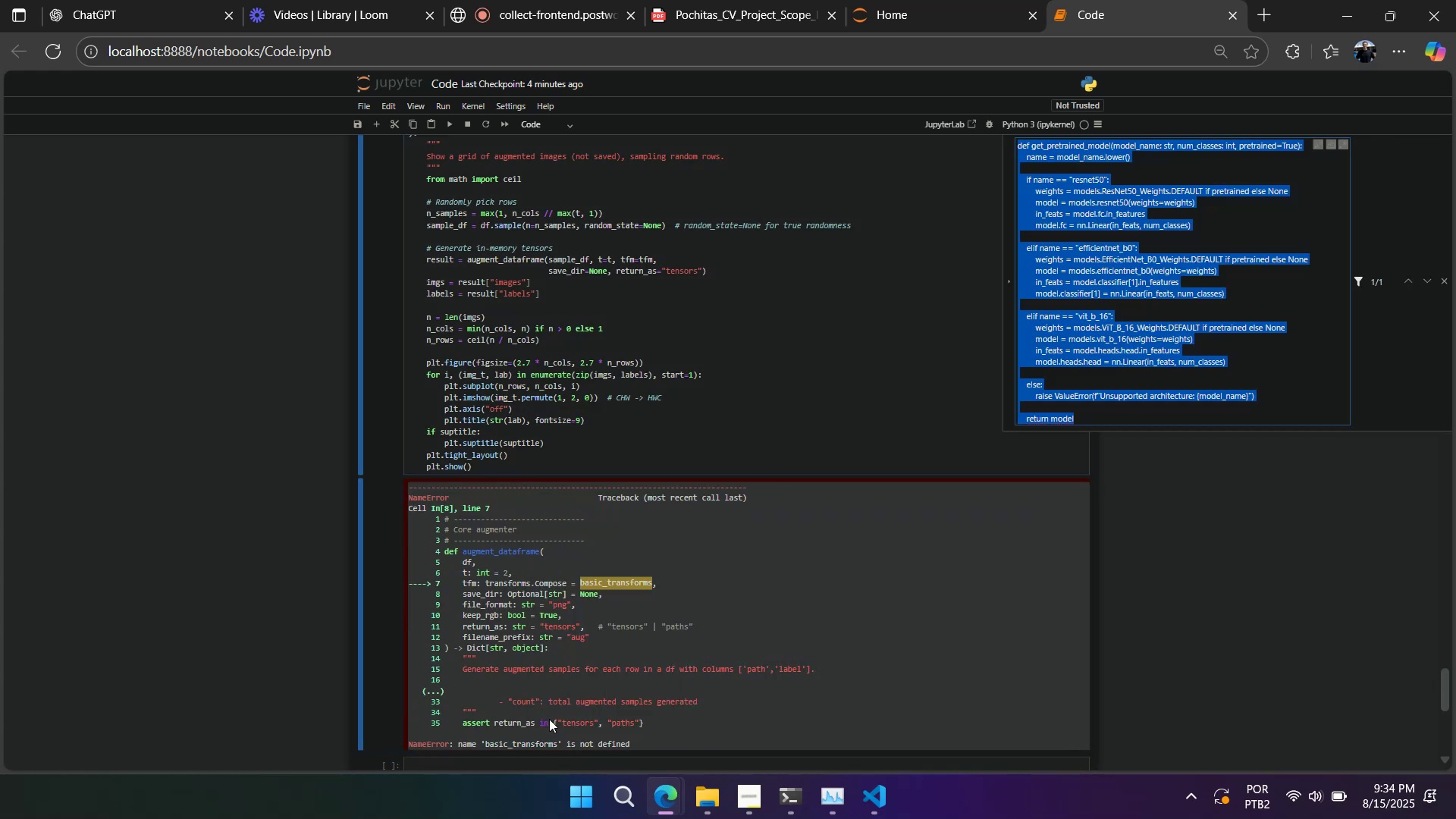 
double_click([542, 741])
 